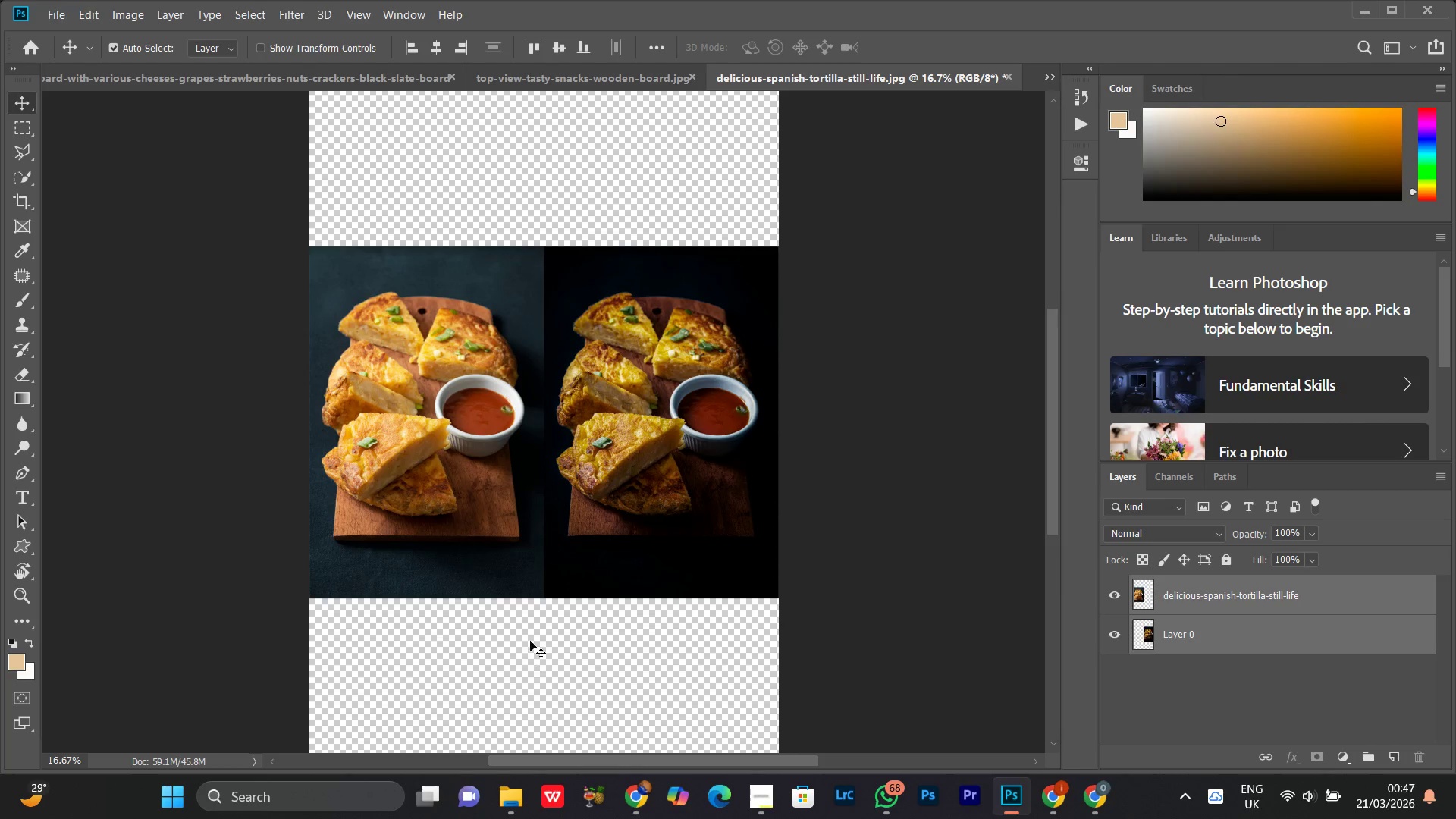 
left_click_drag(start_coordinate=[529, 639], to_coordinate=[567, 551])
 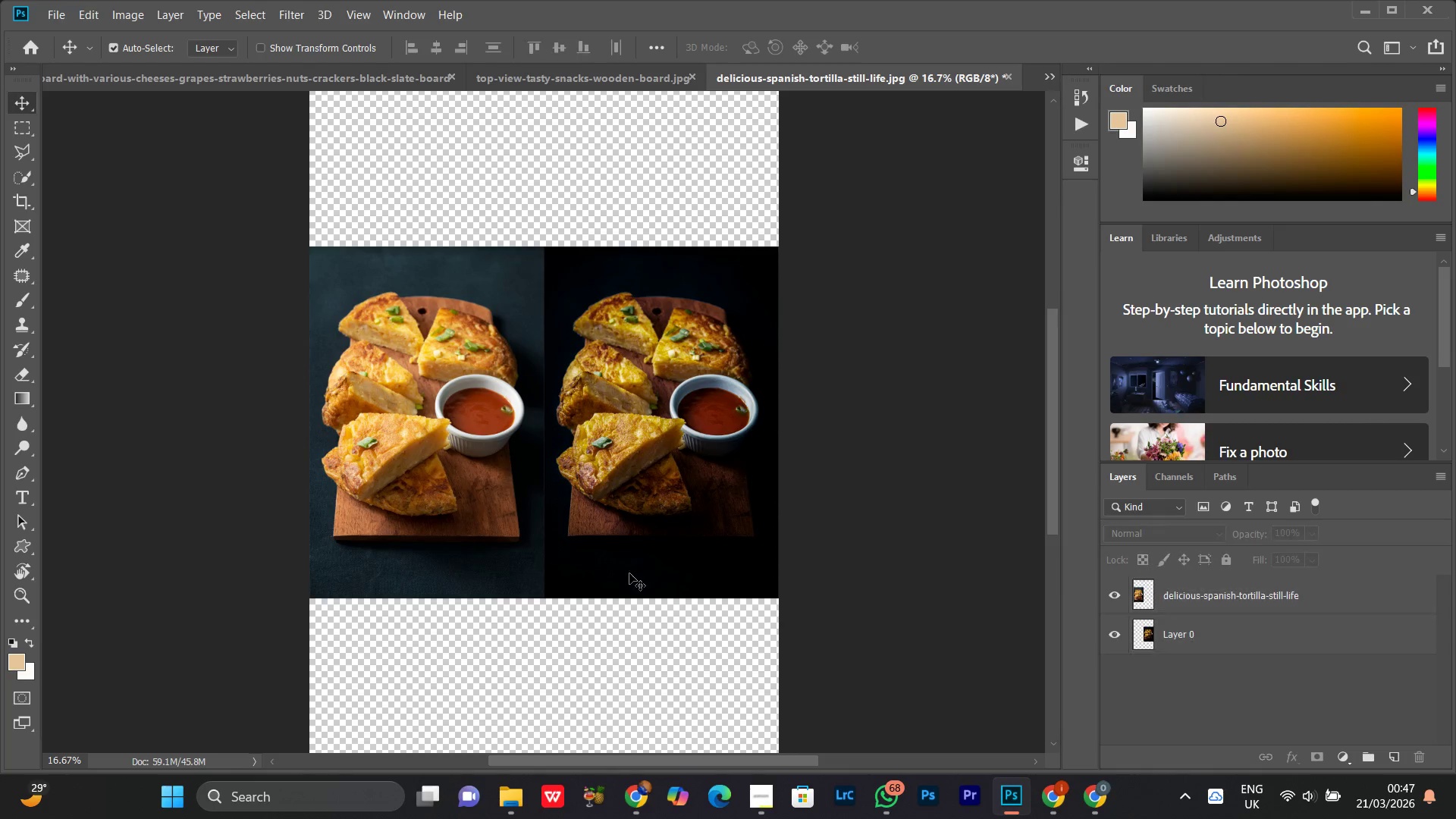 
double_click([634, 502])
 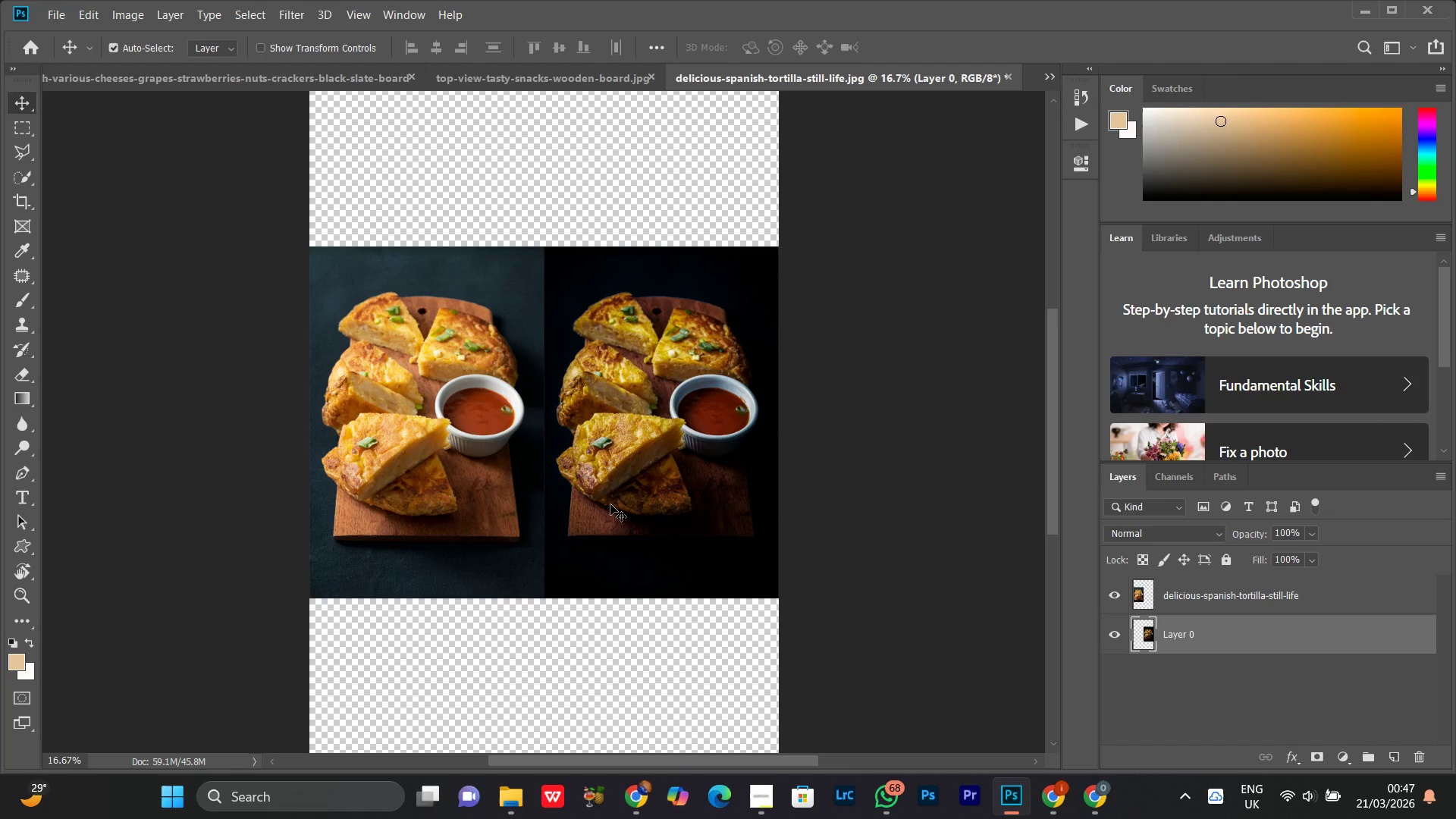 
key(ArrowRight)
 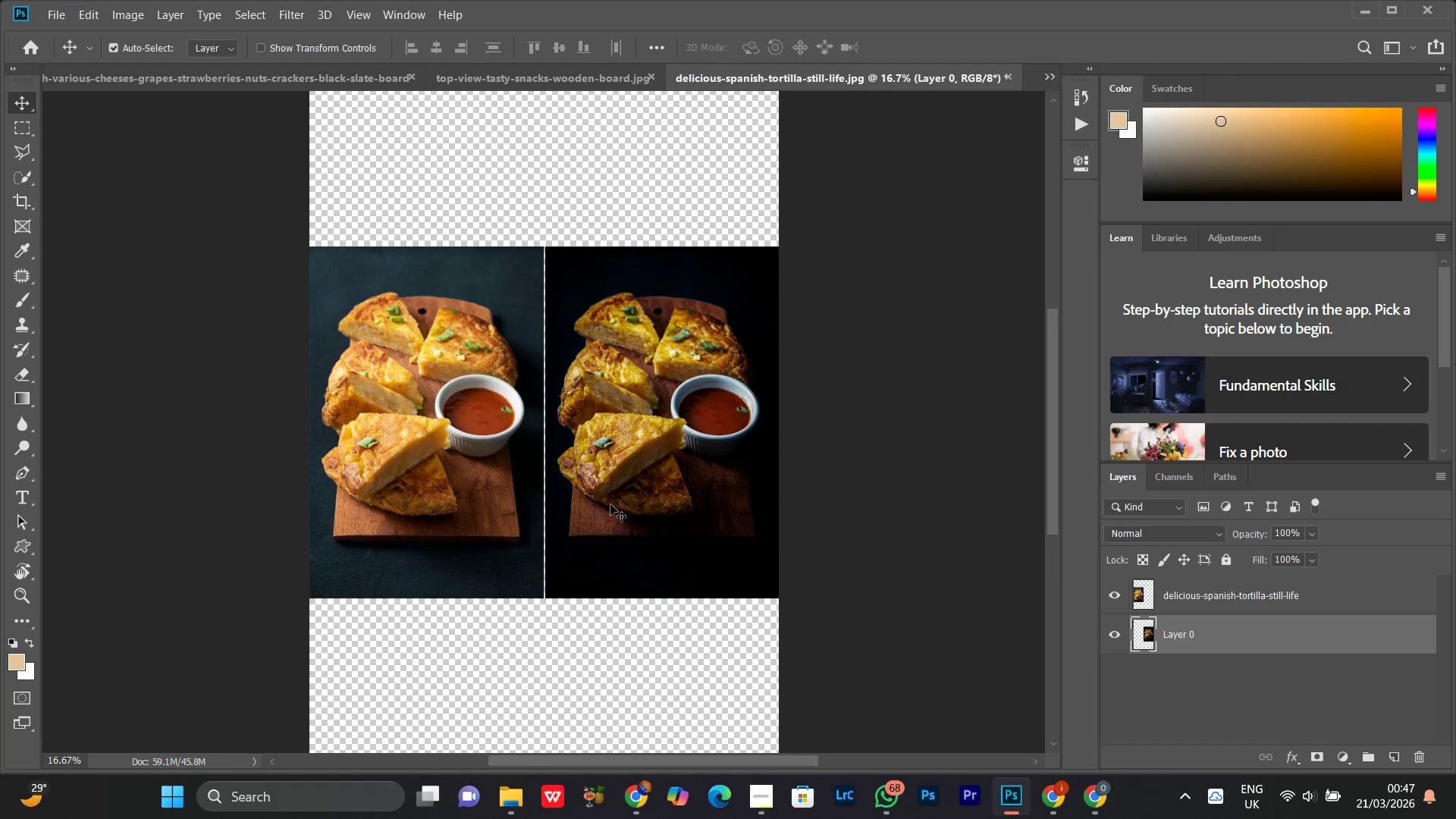 
key(ArrowRight)
 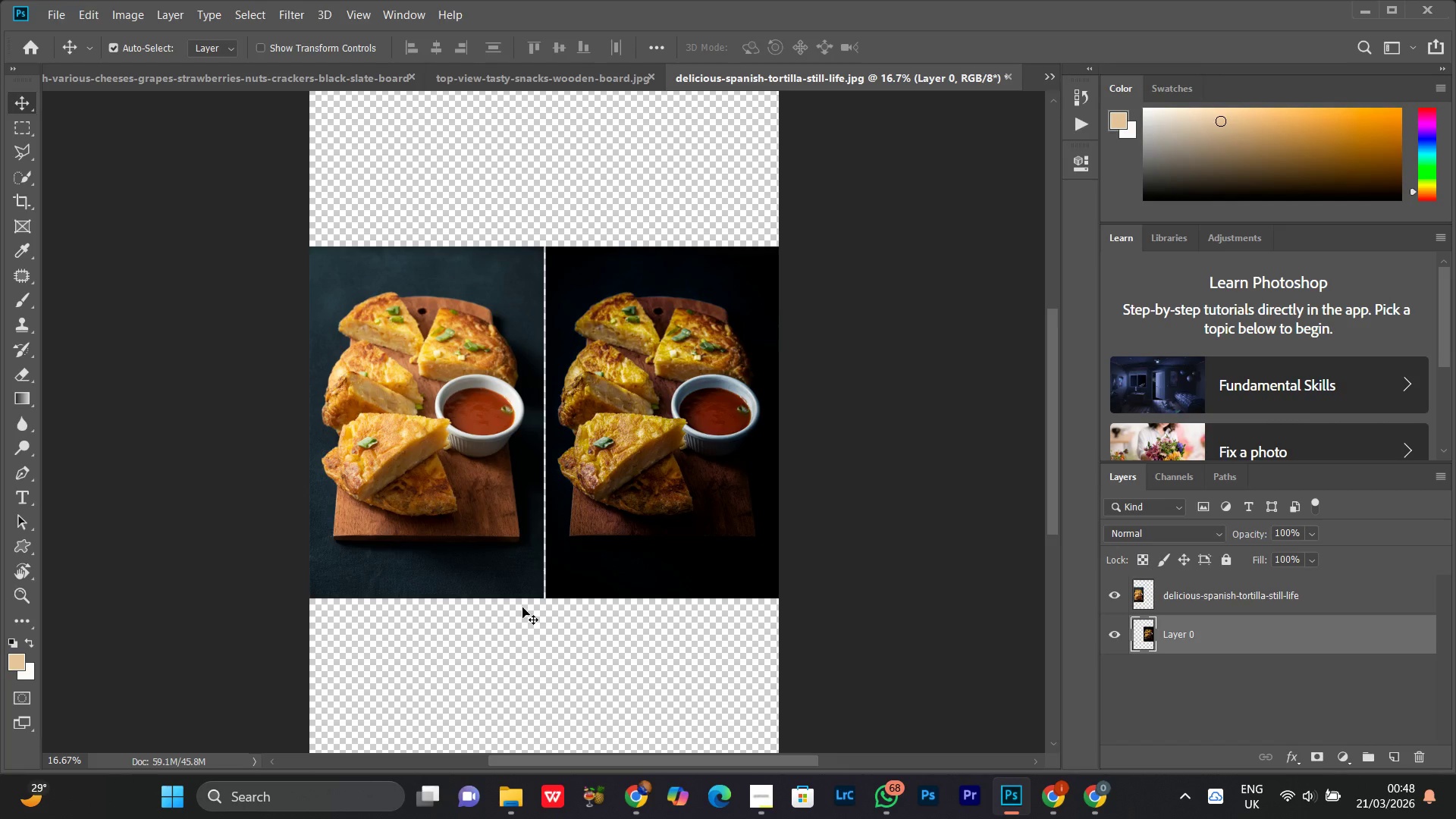 
left_click_drag(start_coordinate=[515, 654], to_coordinate=[577, 557])
 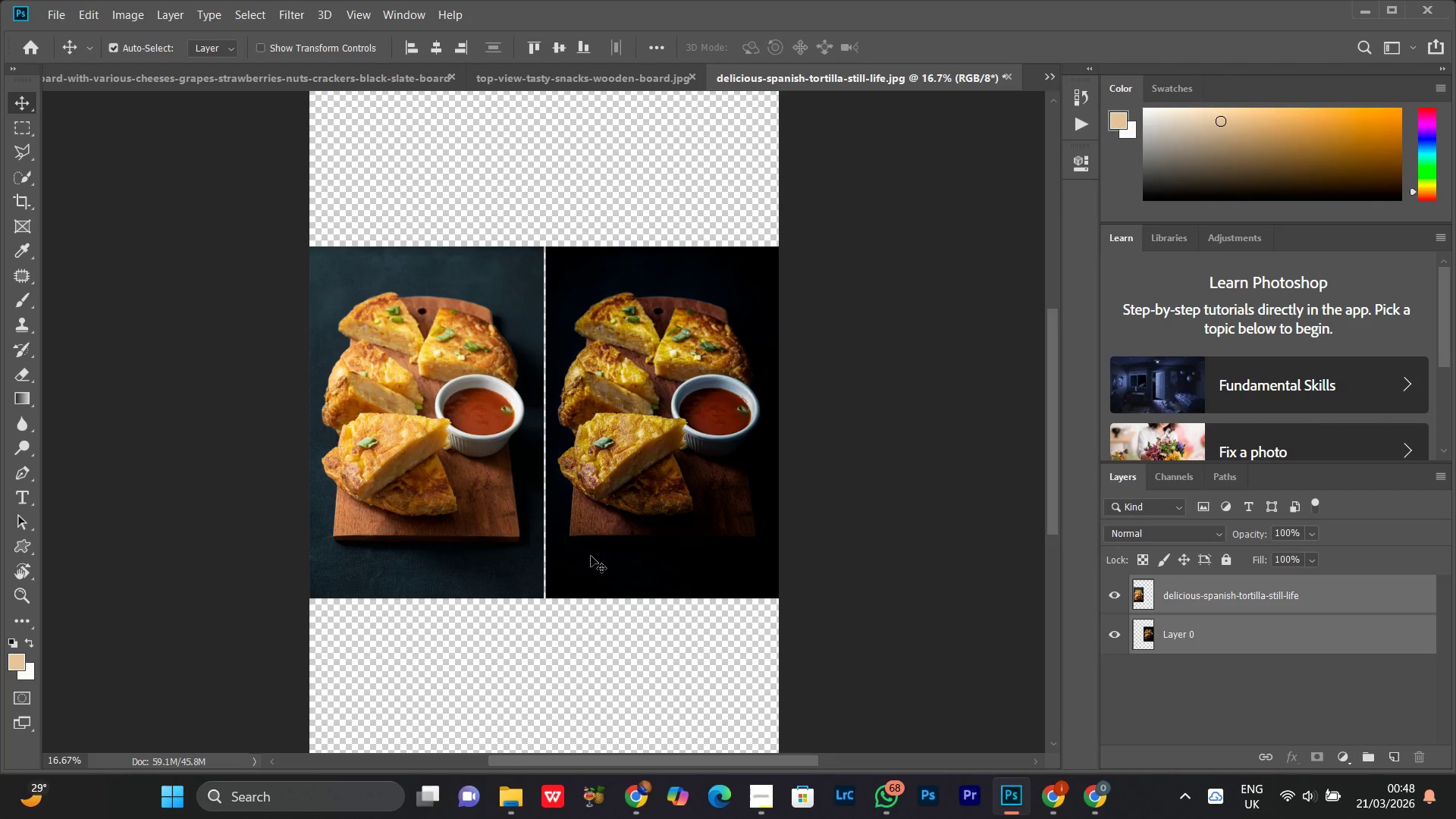 
key(Control+T)
 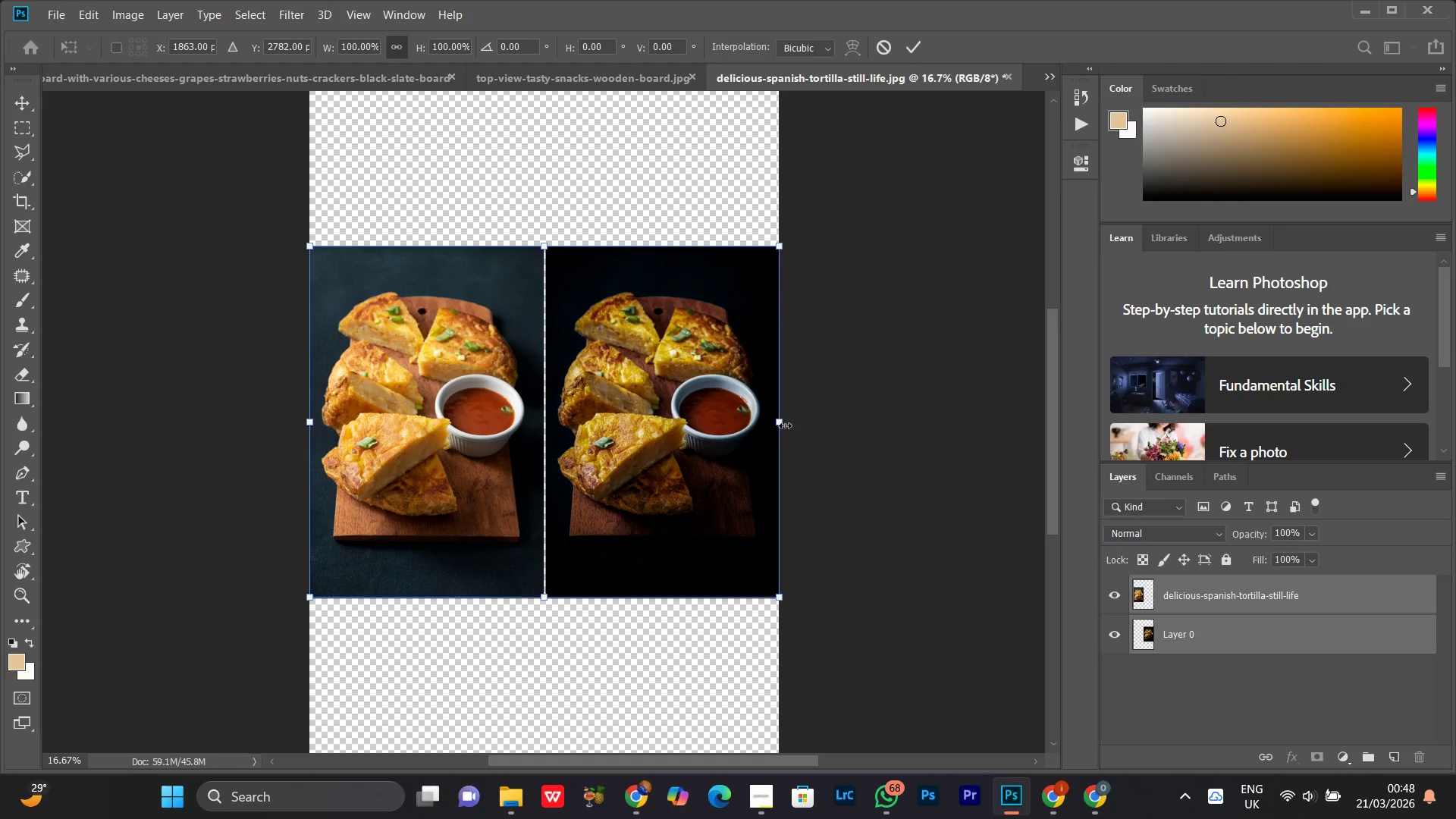 
left_click_drag(start_coordinate=[782, 421], to_coordinate=[774, 416])
 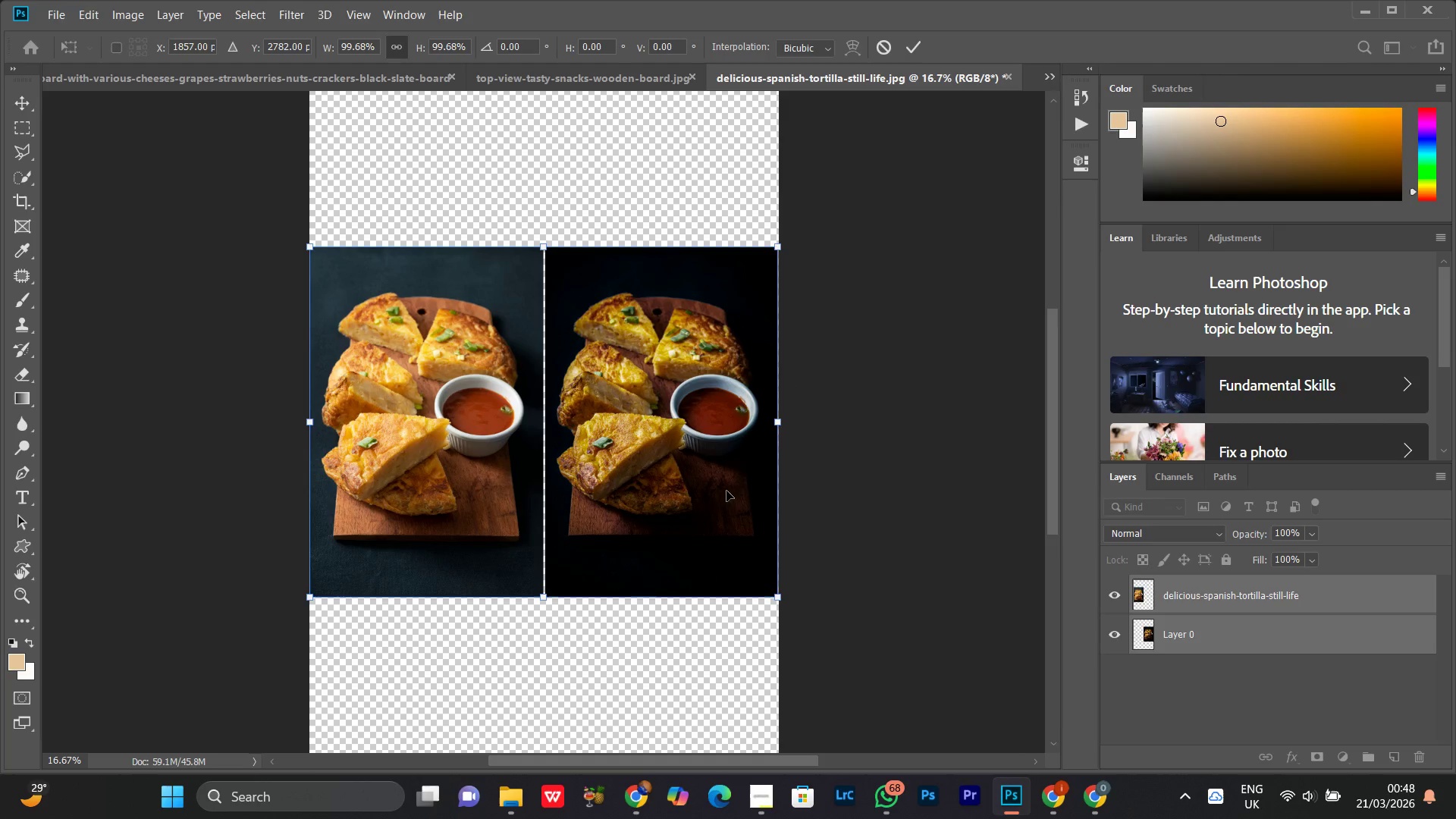 
key(Enter)
 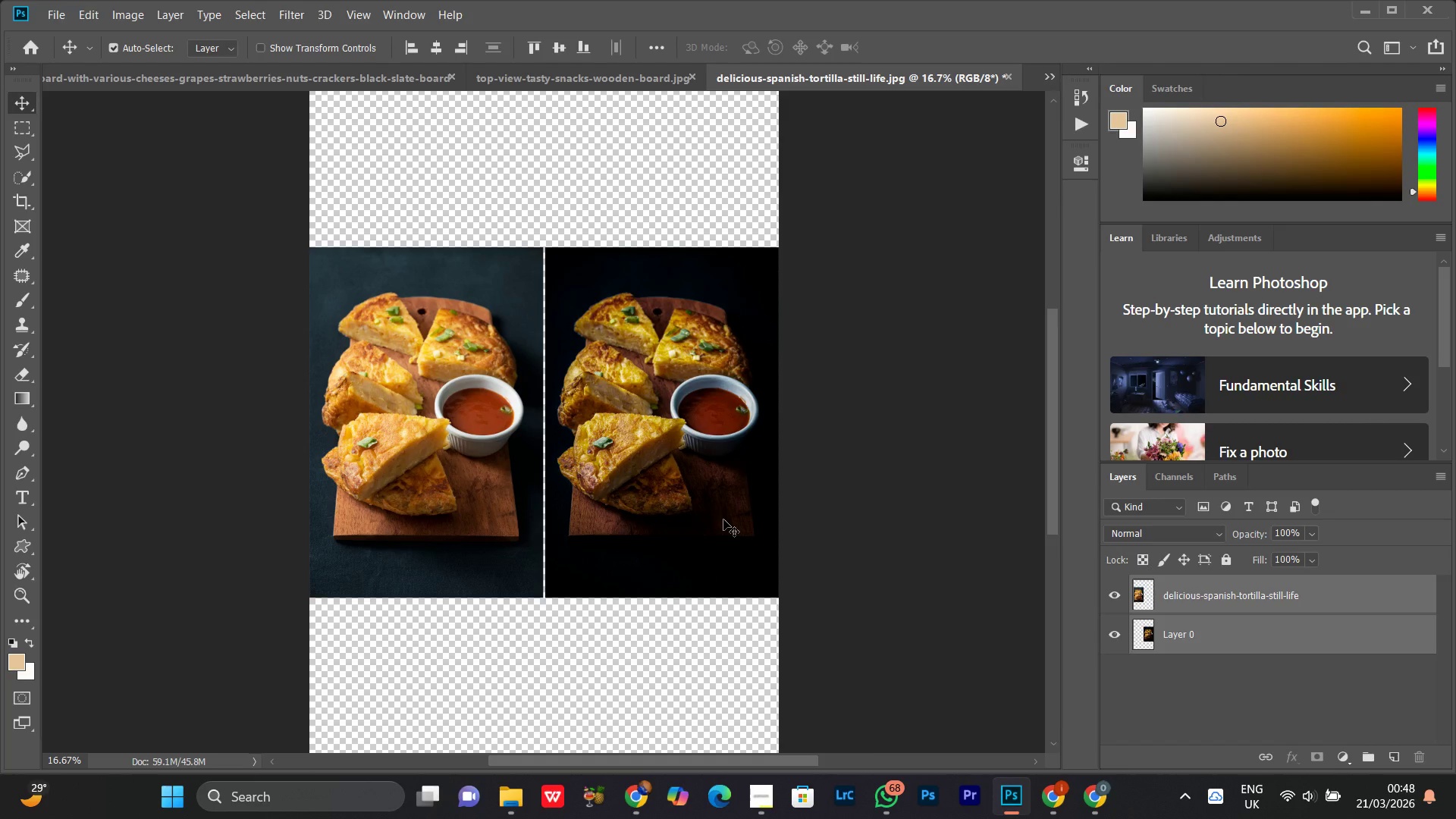 
key(Control+Minus)
 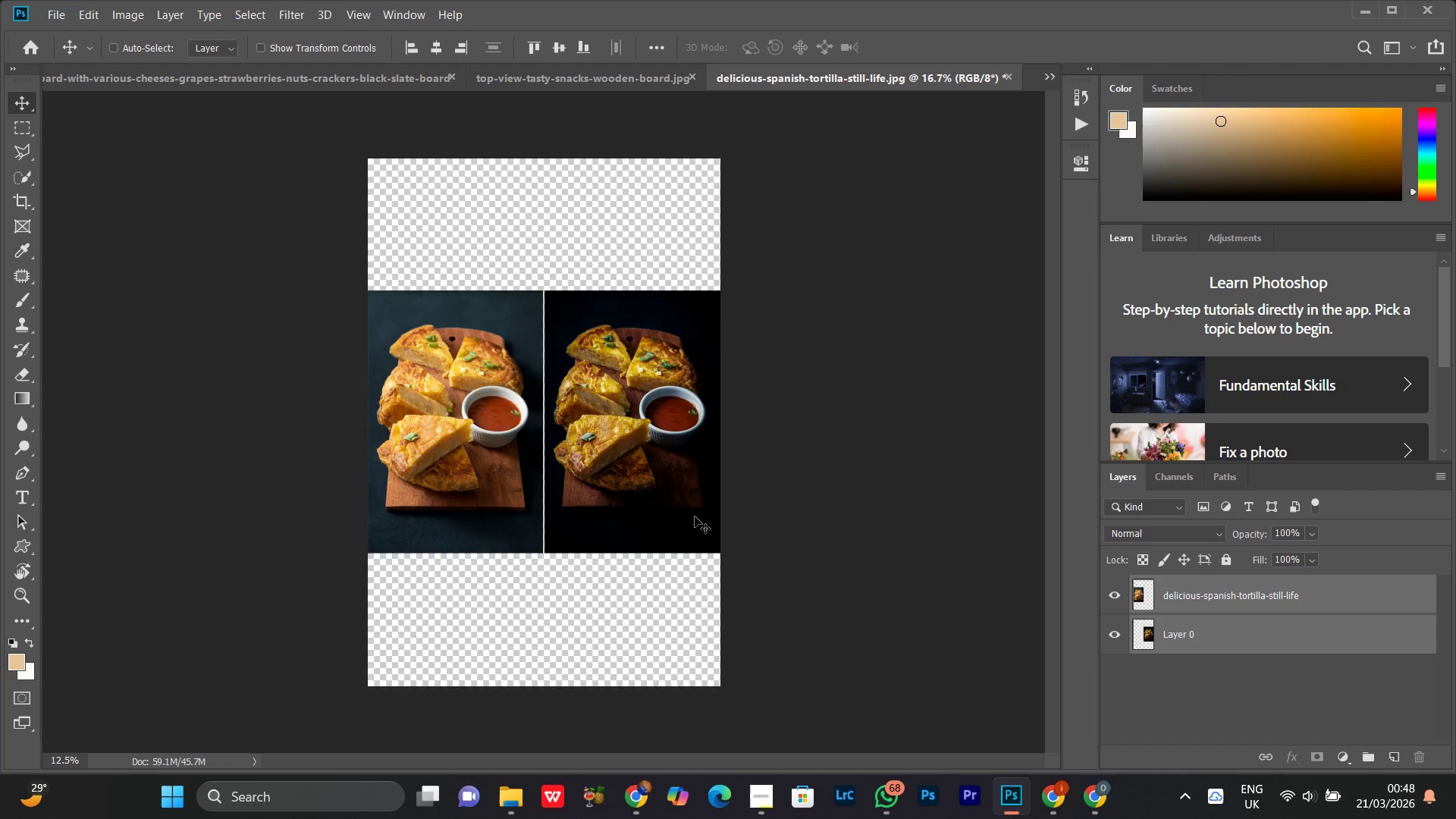 
key(Control+Minus)
 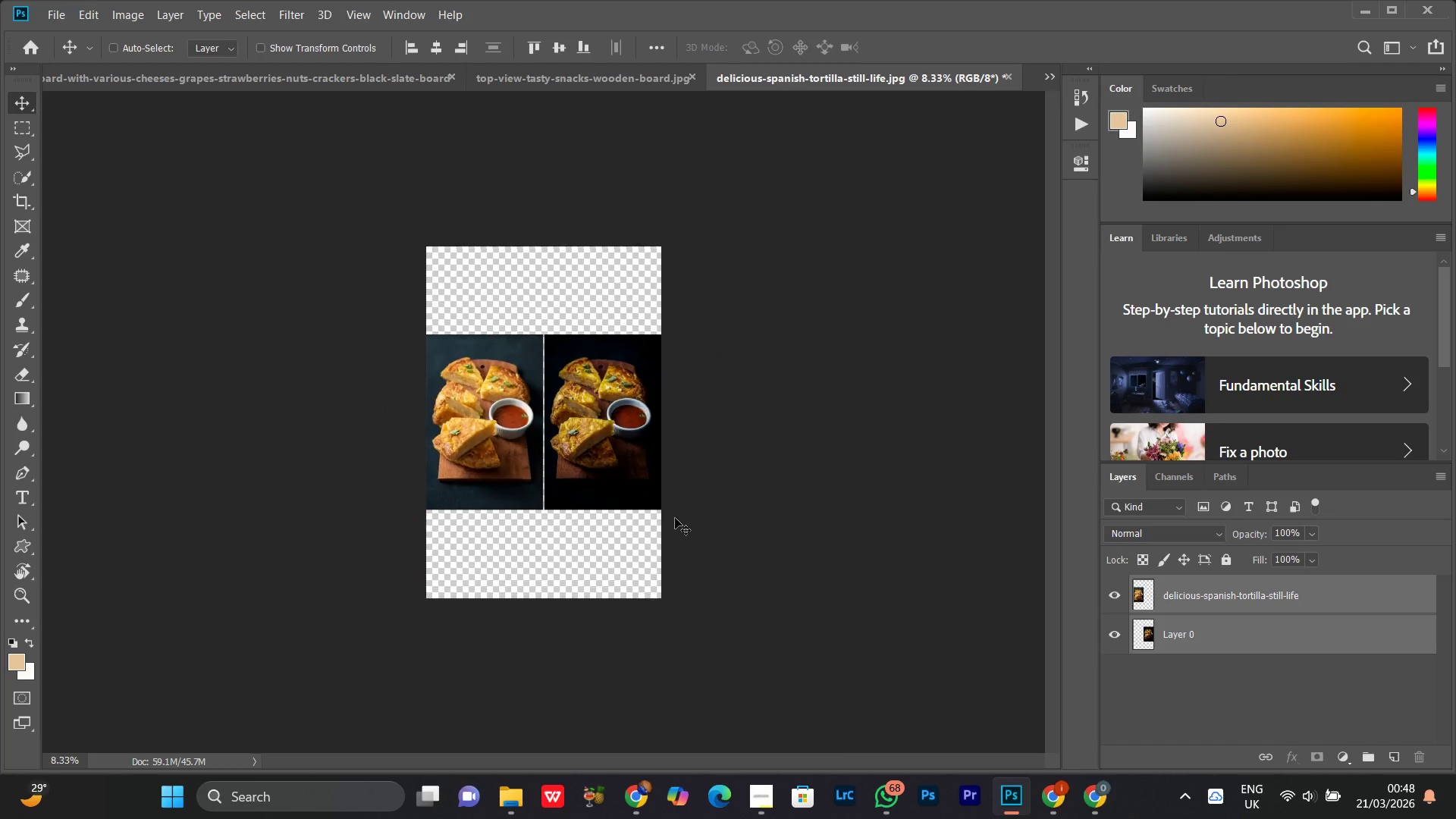 
key(Control+Equal)
 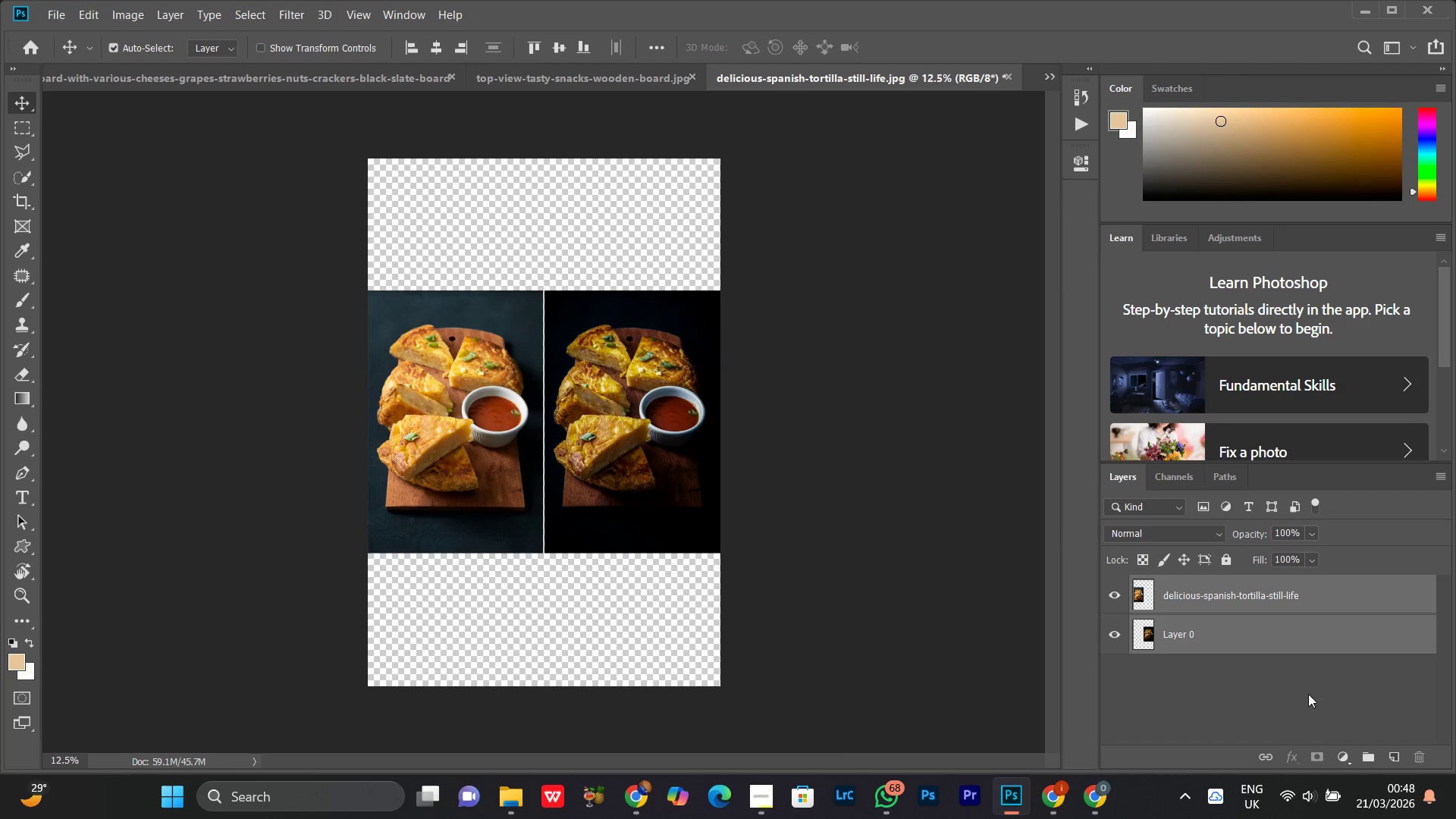 
left_click([1305, 686])
 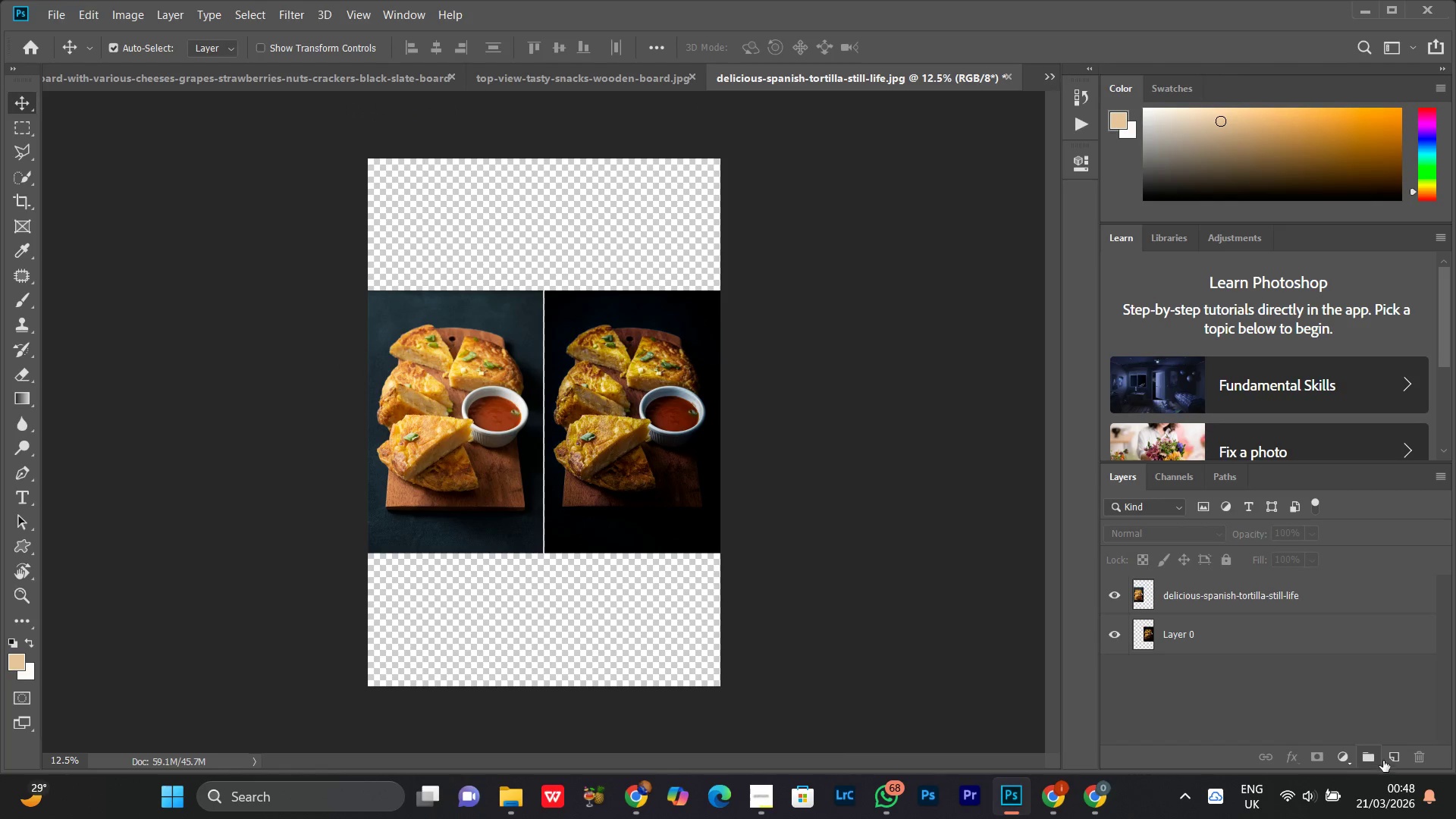 
left_click([1398, 761])
 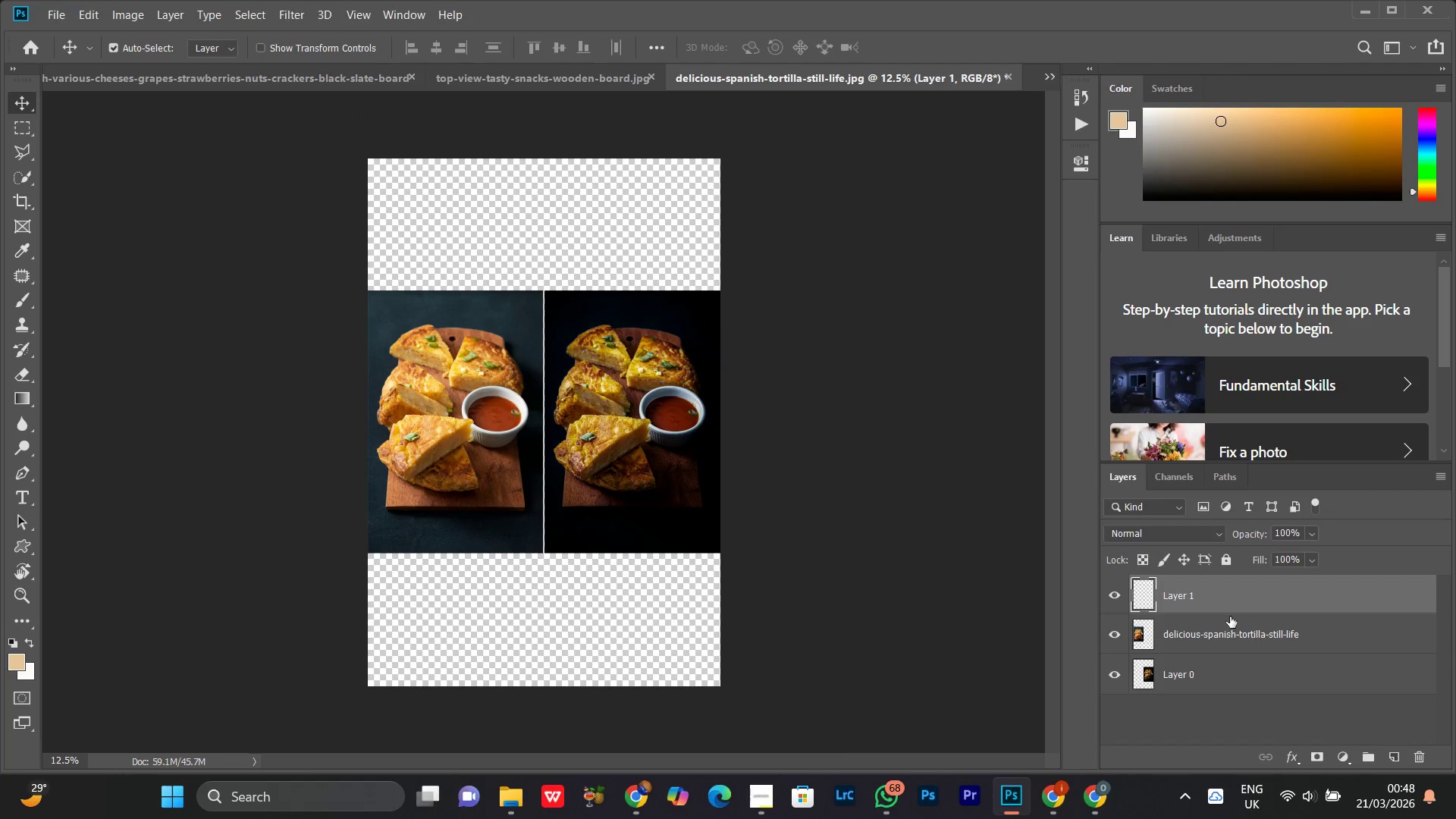 
left_click_drag(start_coordinate=[1226, 604], to_coordinate=[1235, 701])
 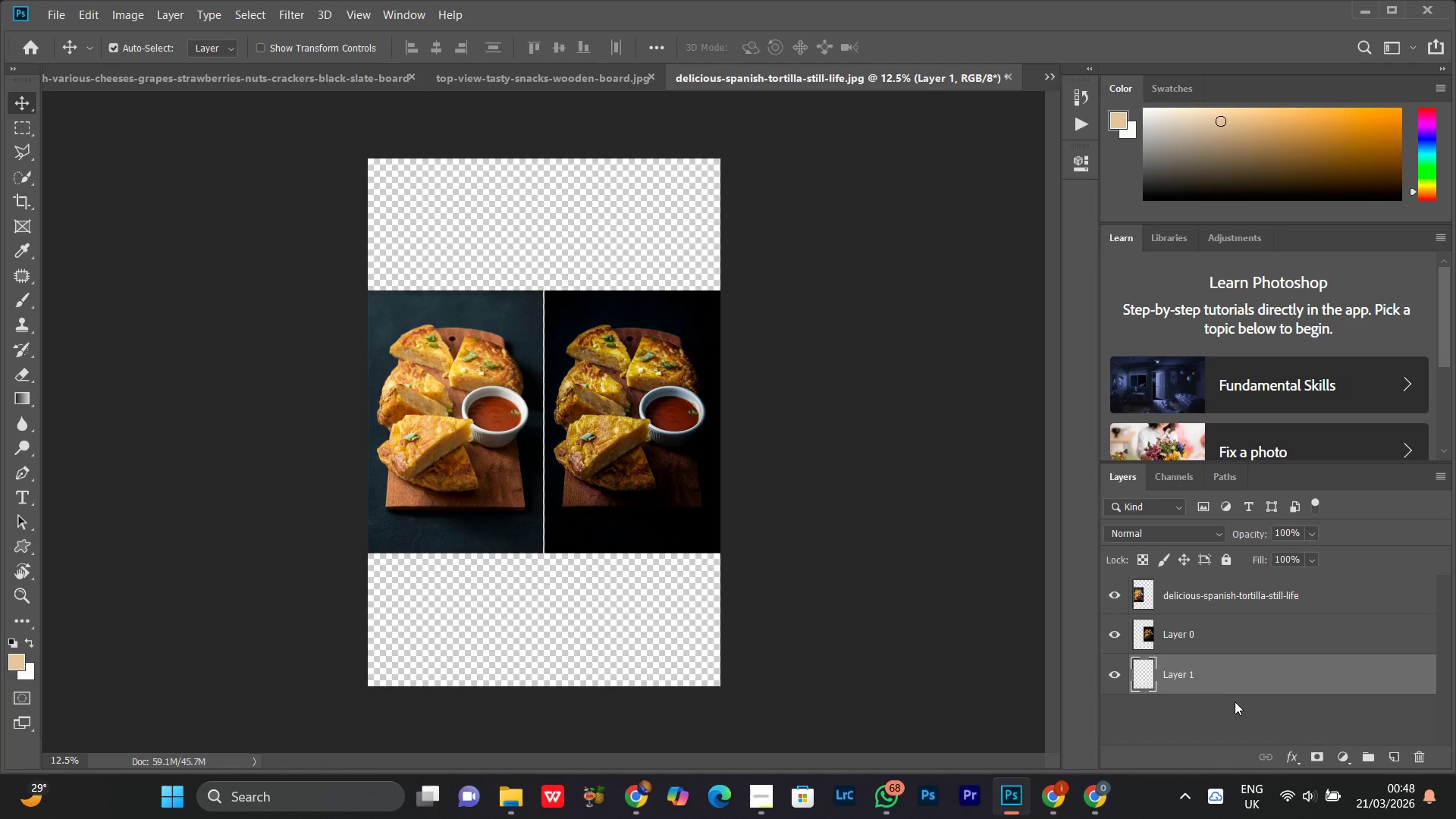 
key(Control+Backspace)
 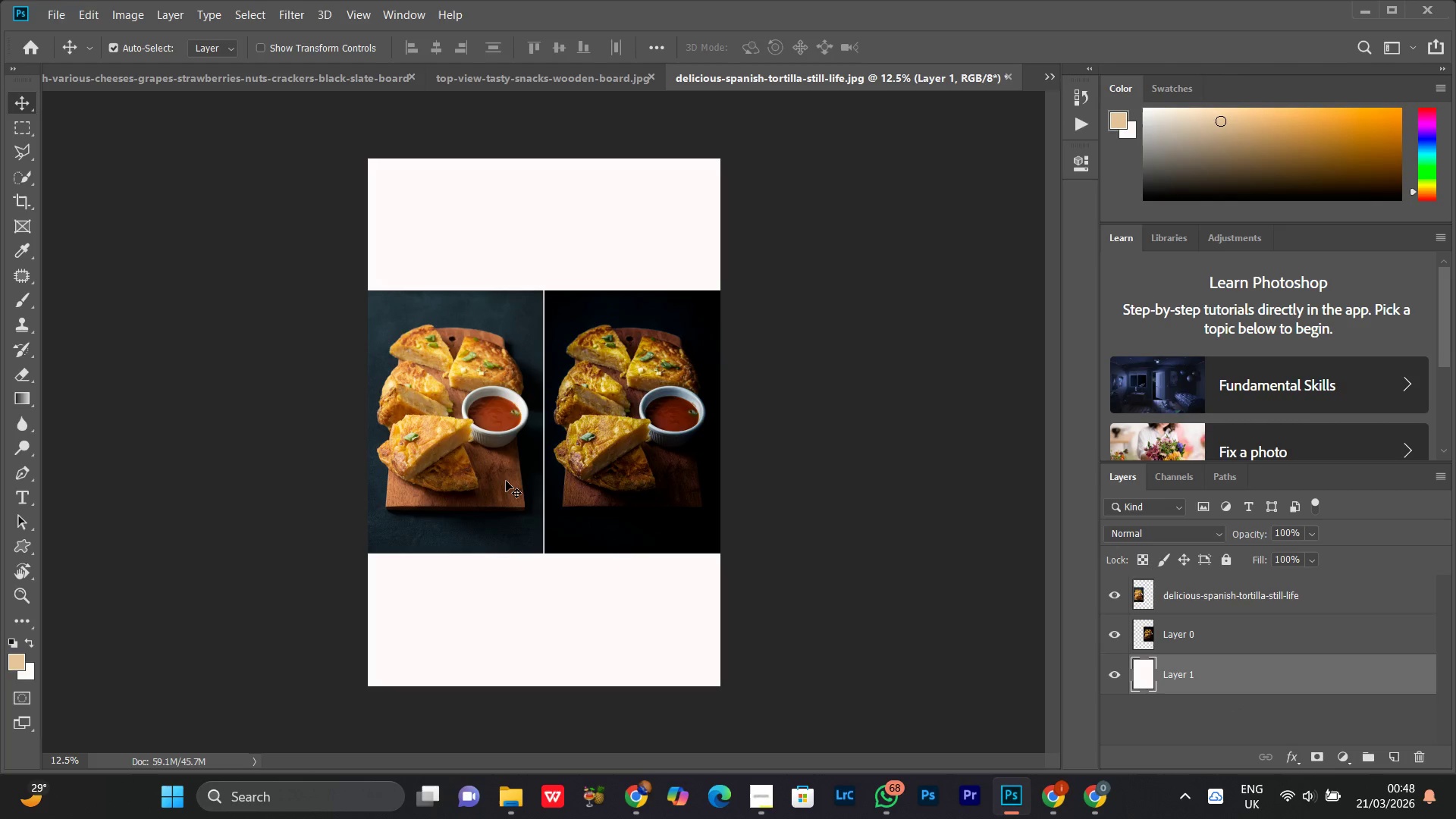 
key(C)
 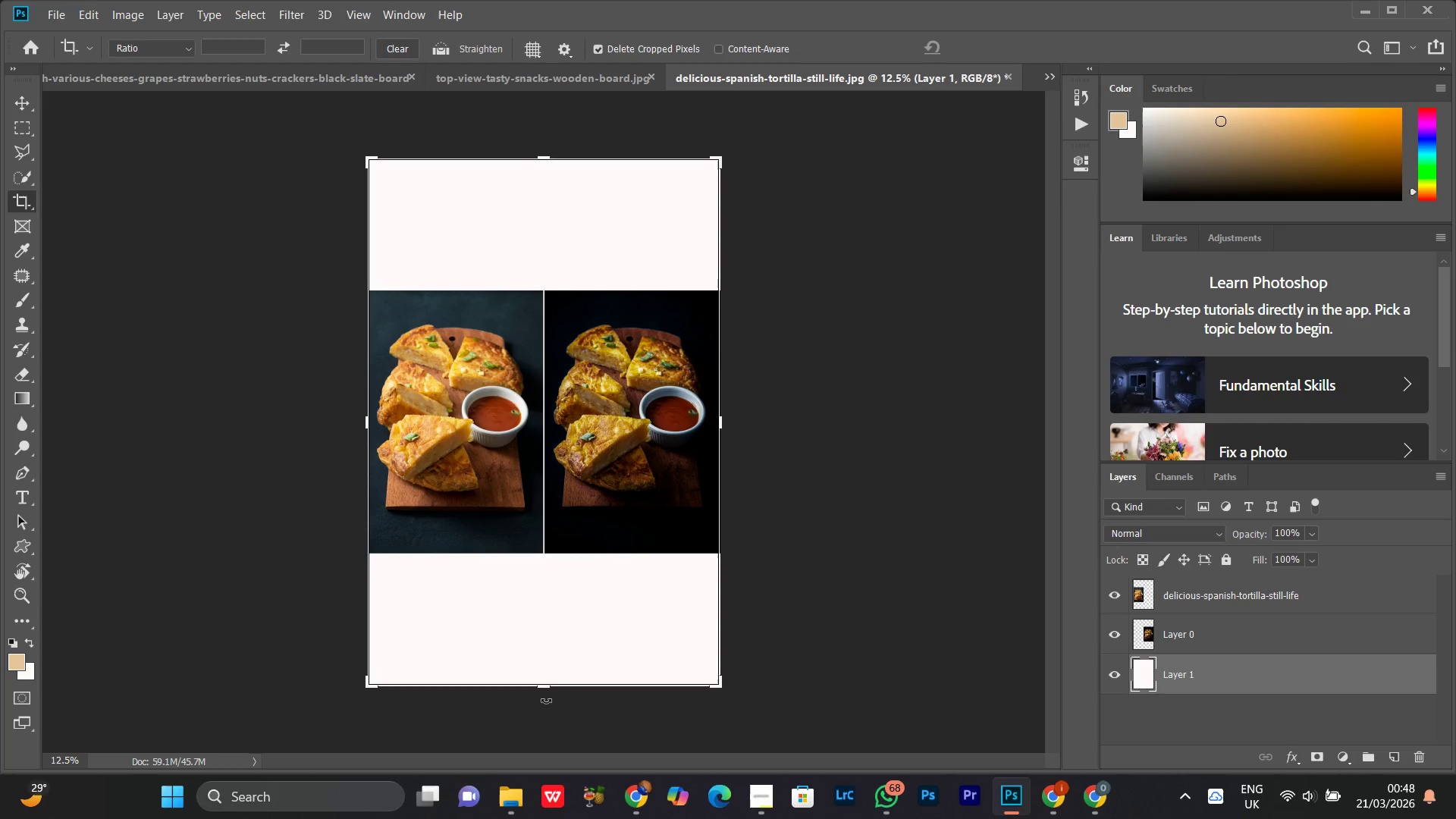 
left_click_drag(start_coordinate=[543, 686], to_coordinate=[538, 623])
 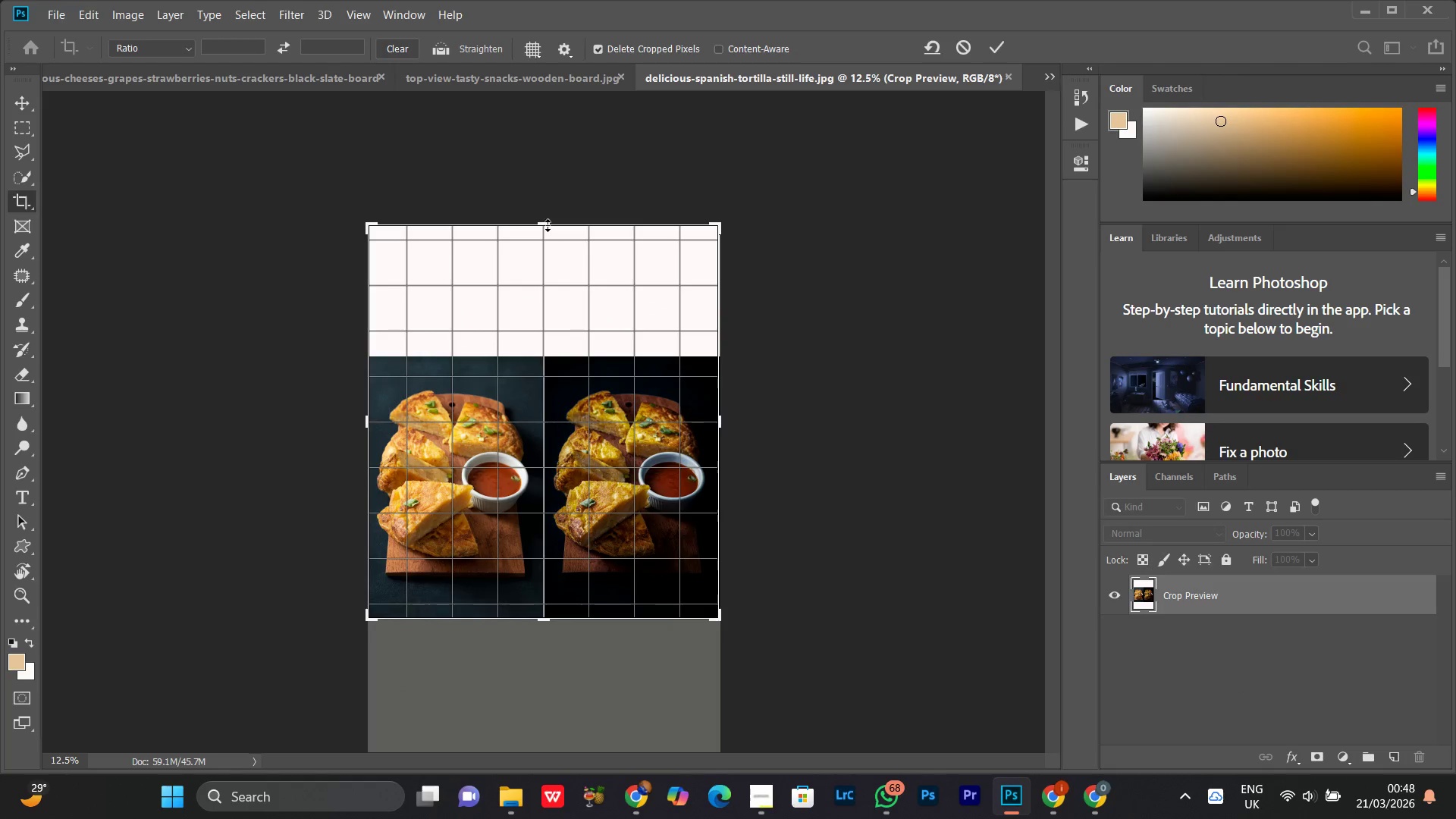 
left_click_drag(start_coordinate=[548, 224], to_coordinate=[544, 284])
 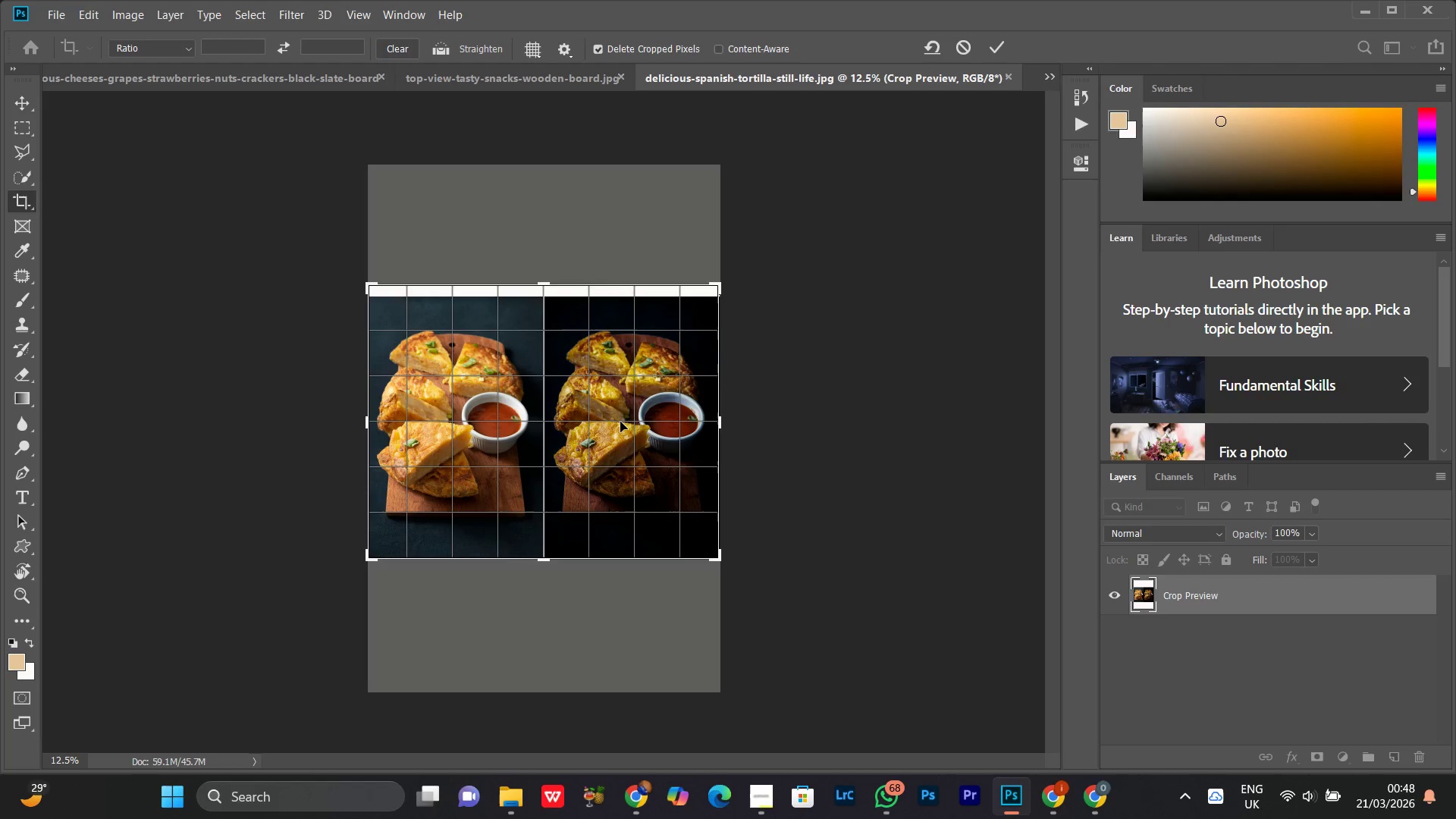 
double_click([620, 422])
 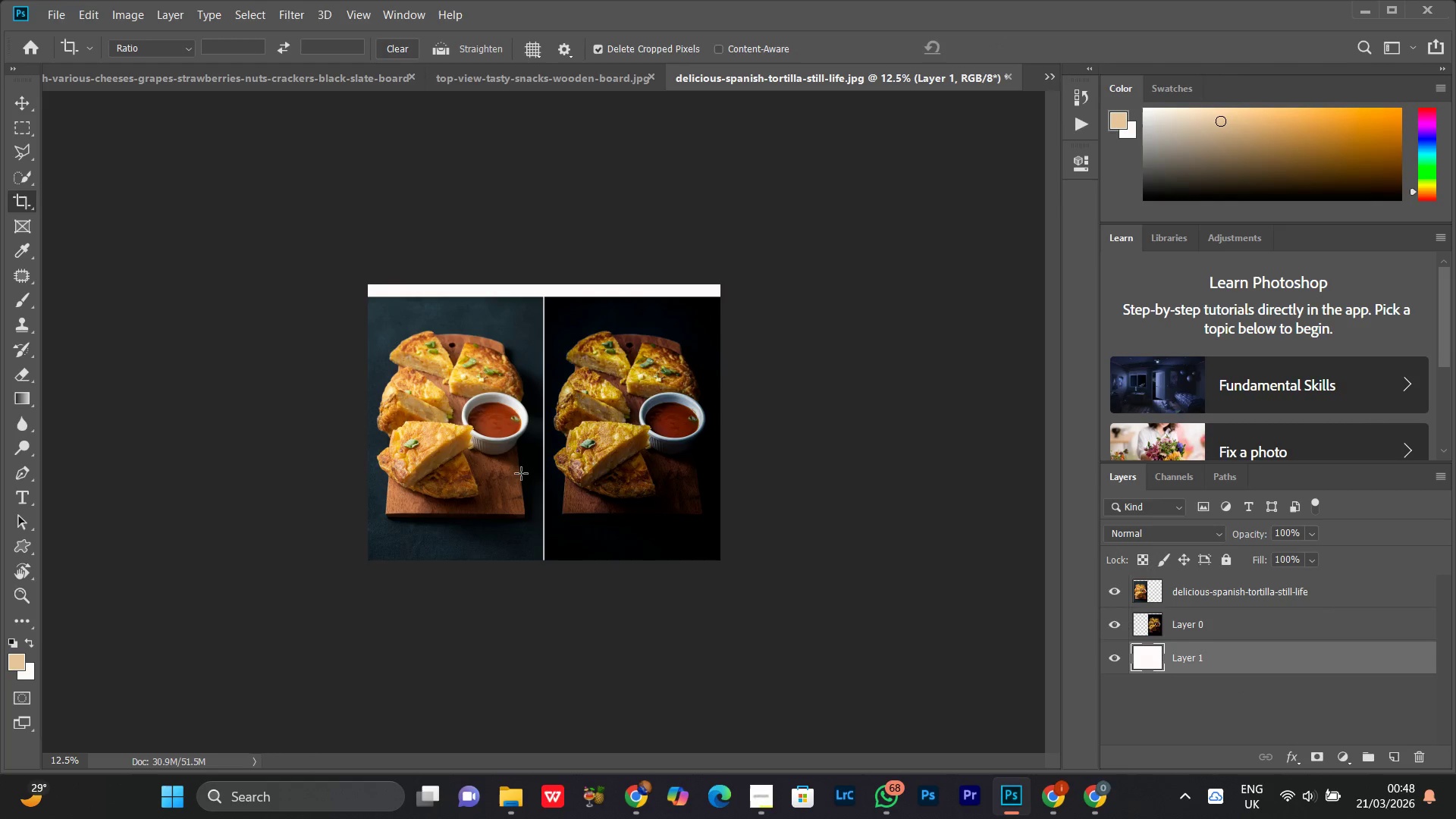 
key(Z)
 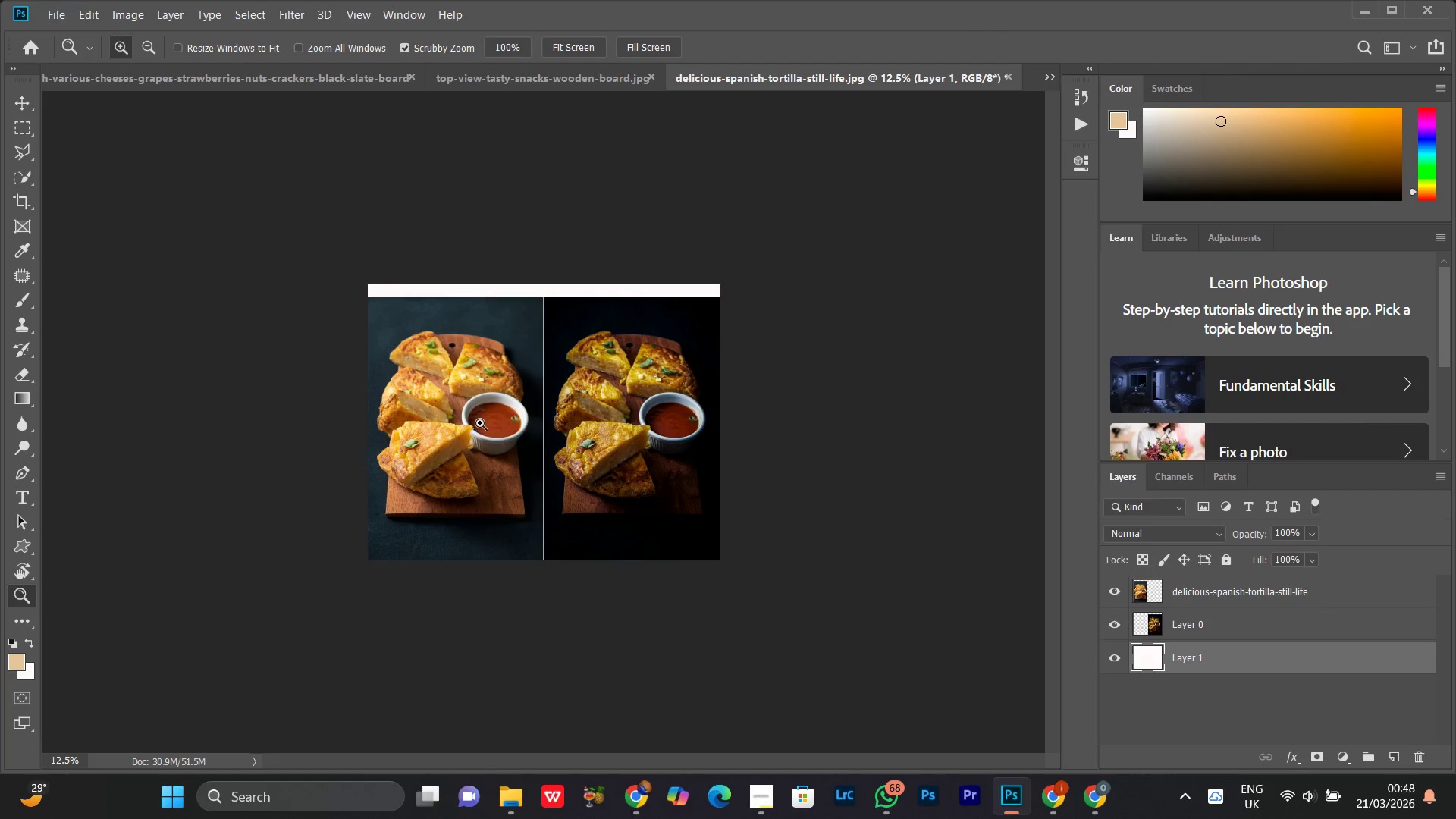 
left_click_drag(start_coordinate=[480, 423], to_coordinate=[506, 392])
 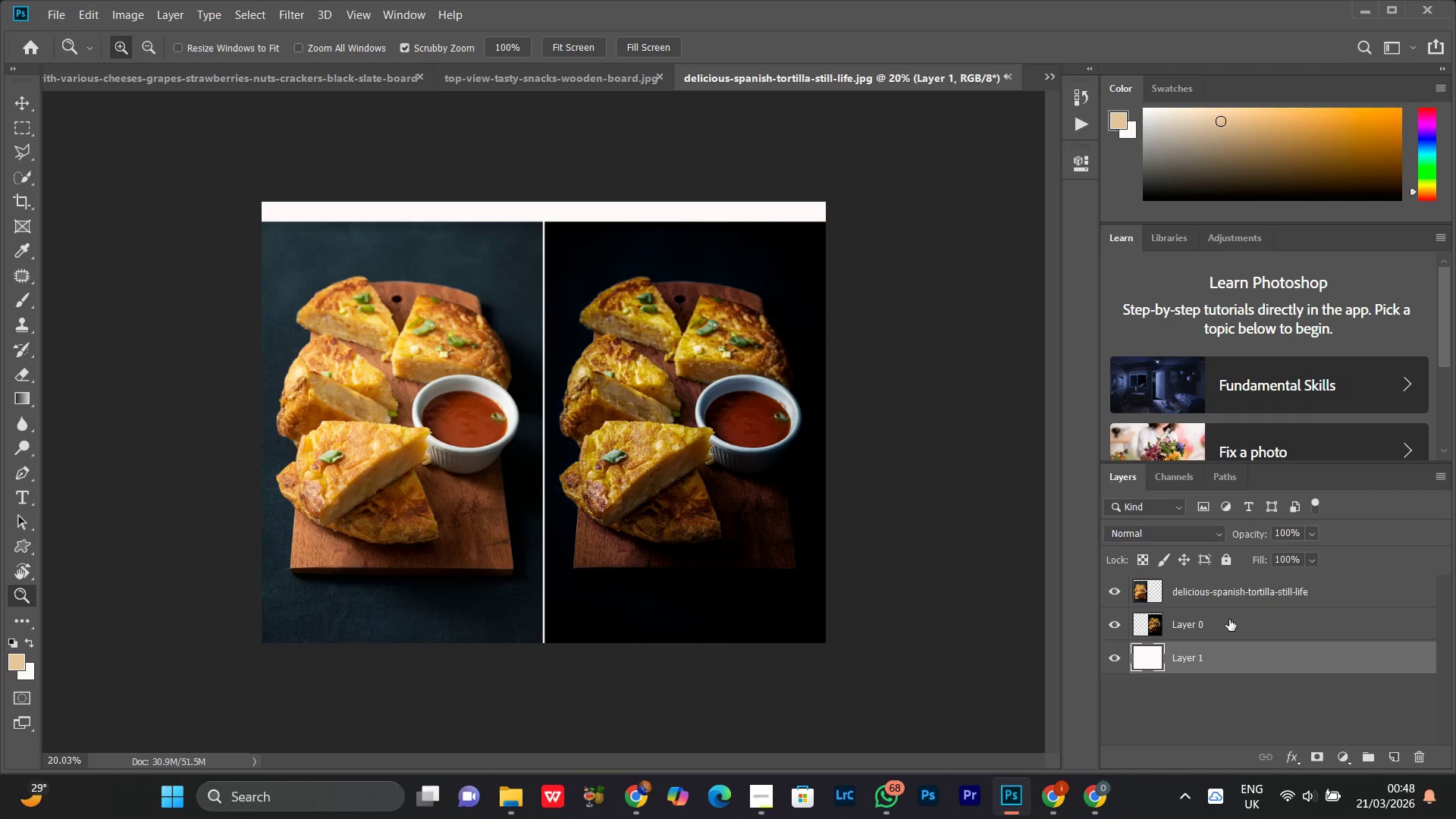 
left_click([1228, 600])
 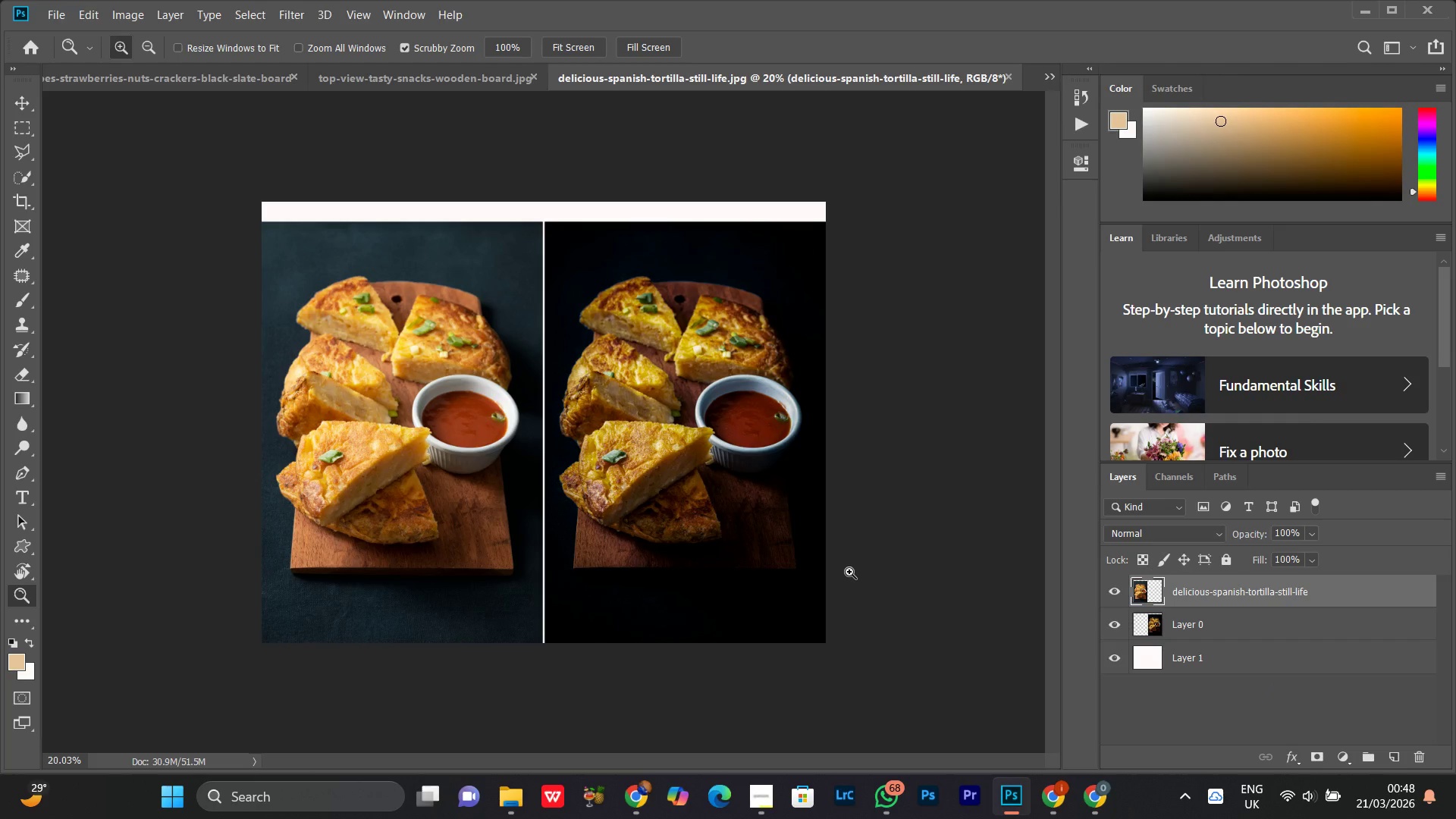 
type(BT)
 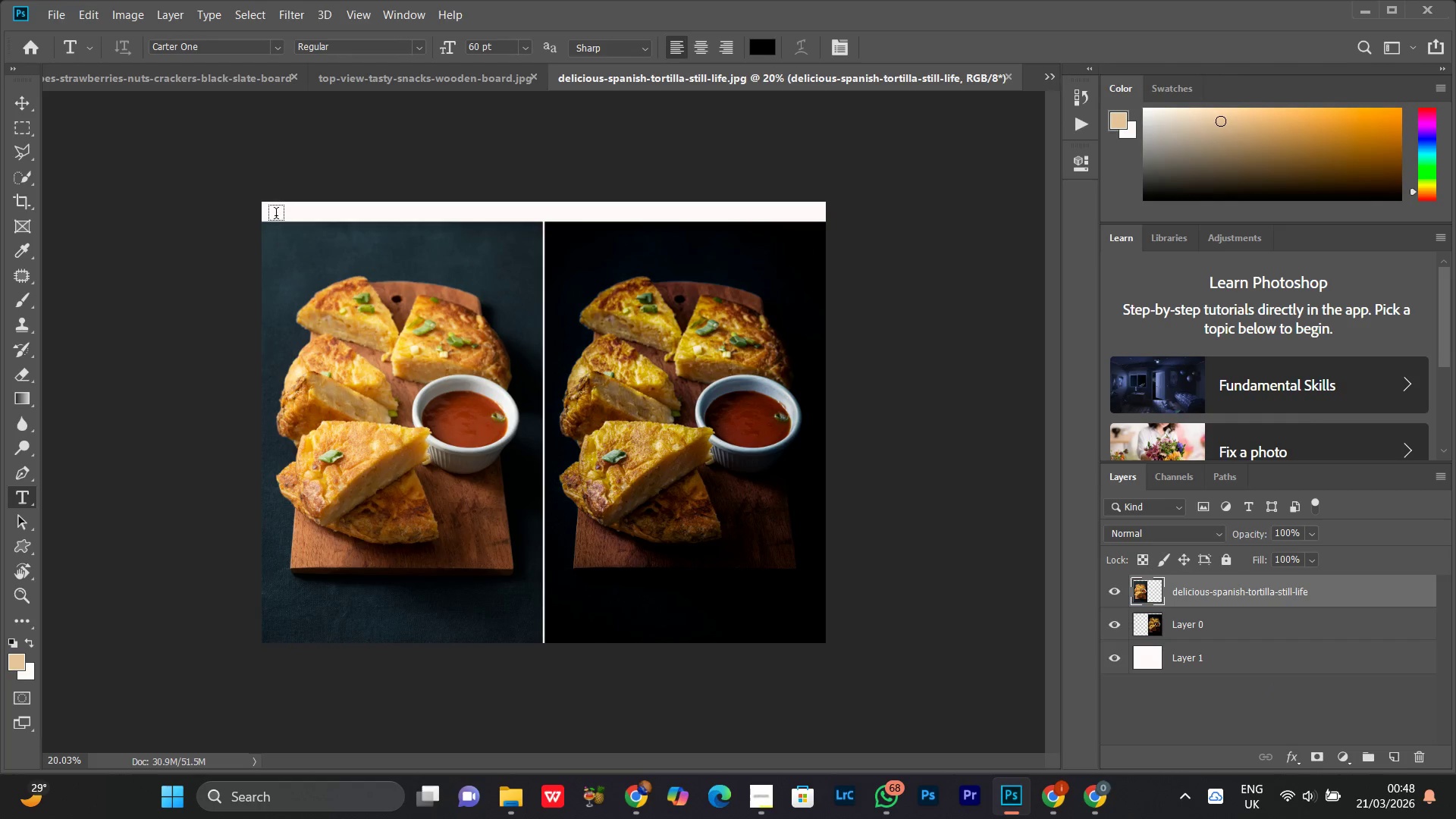 
left_click([273, 212])
 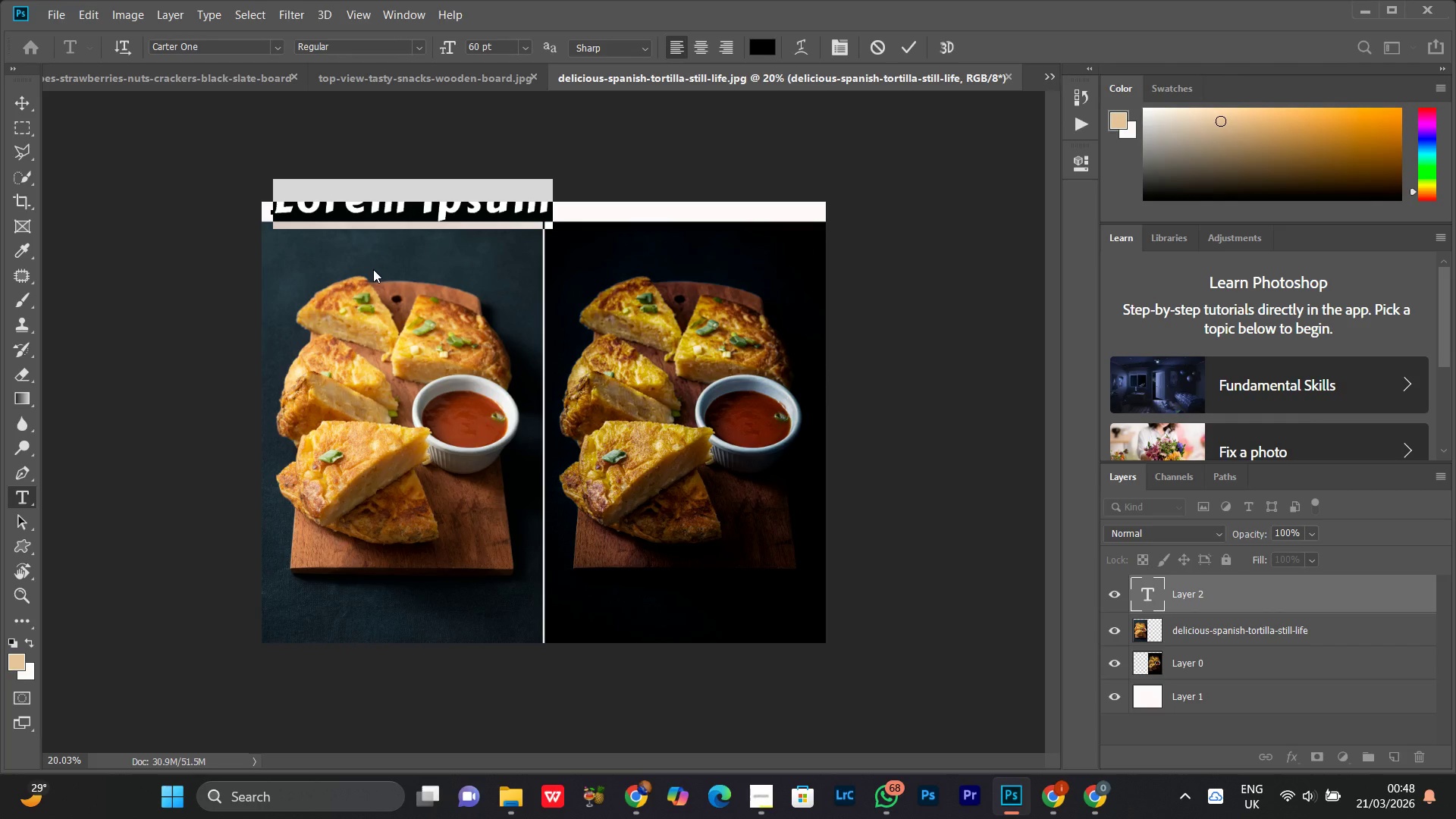 
type(Before)
 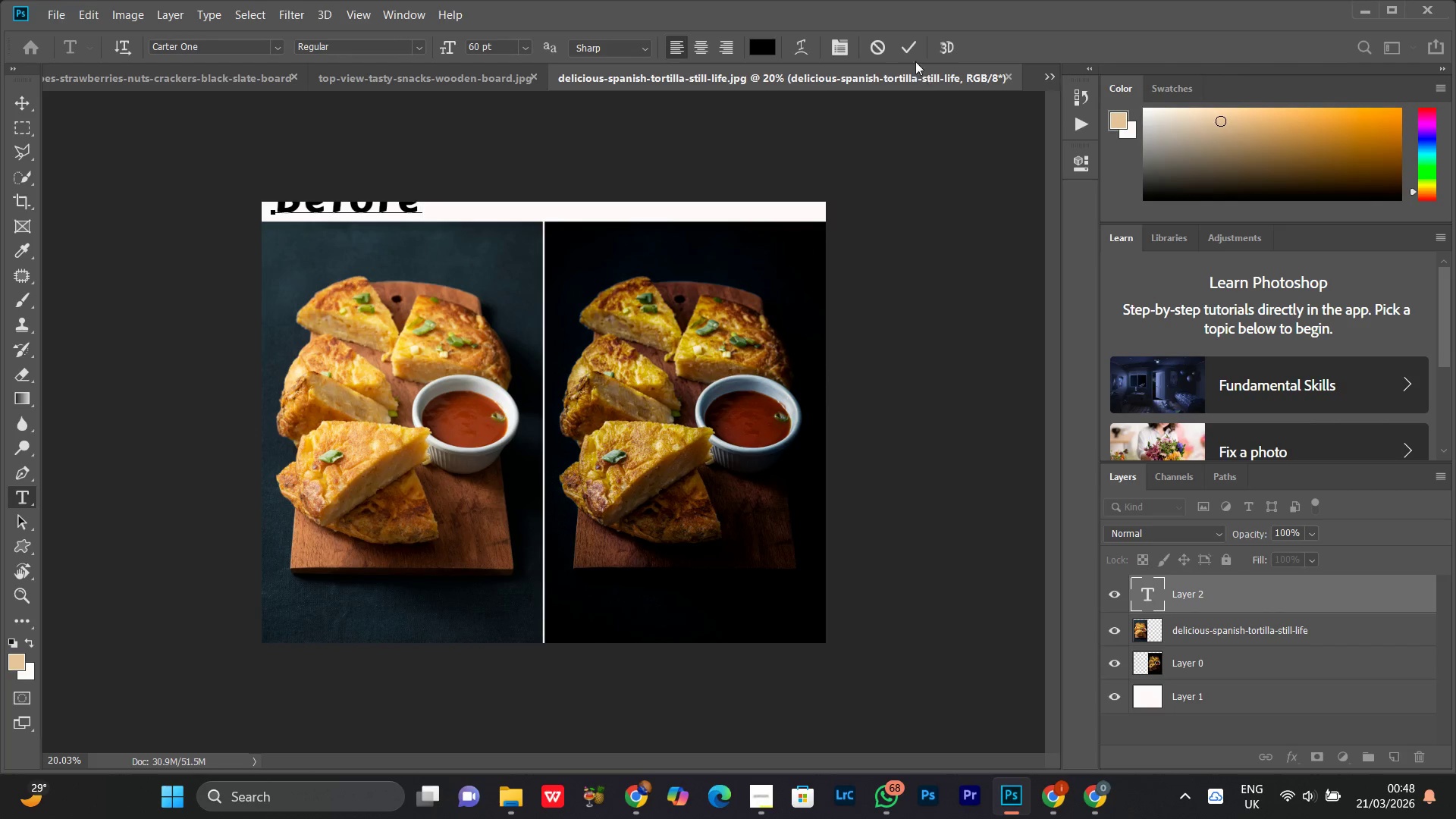 
left_click([903, 48])
 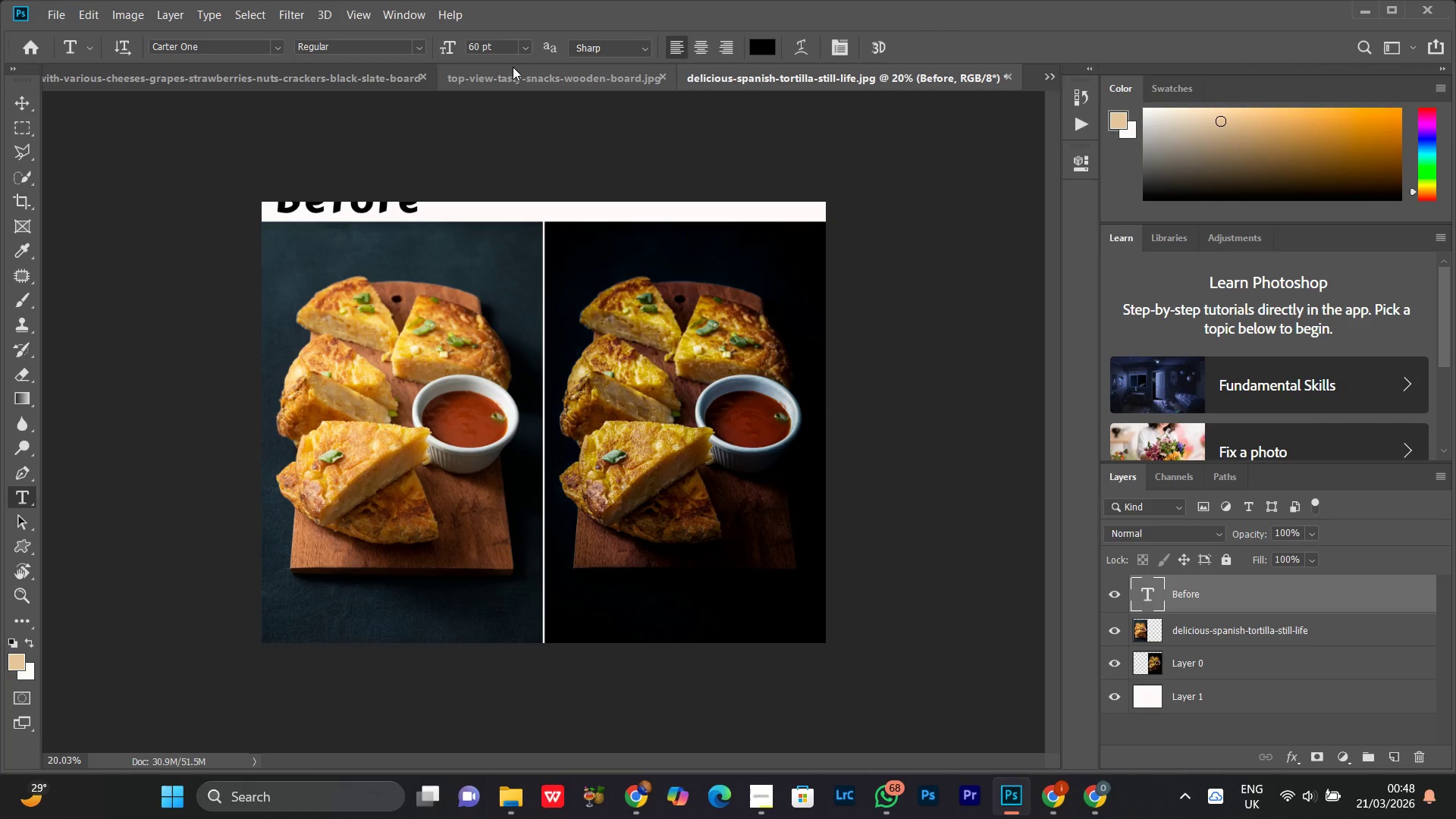 
left_click([525, 46])
 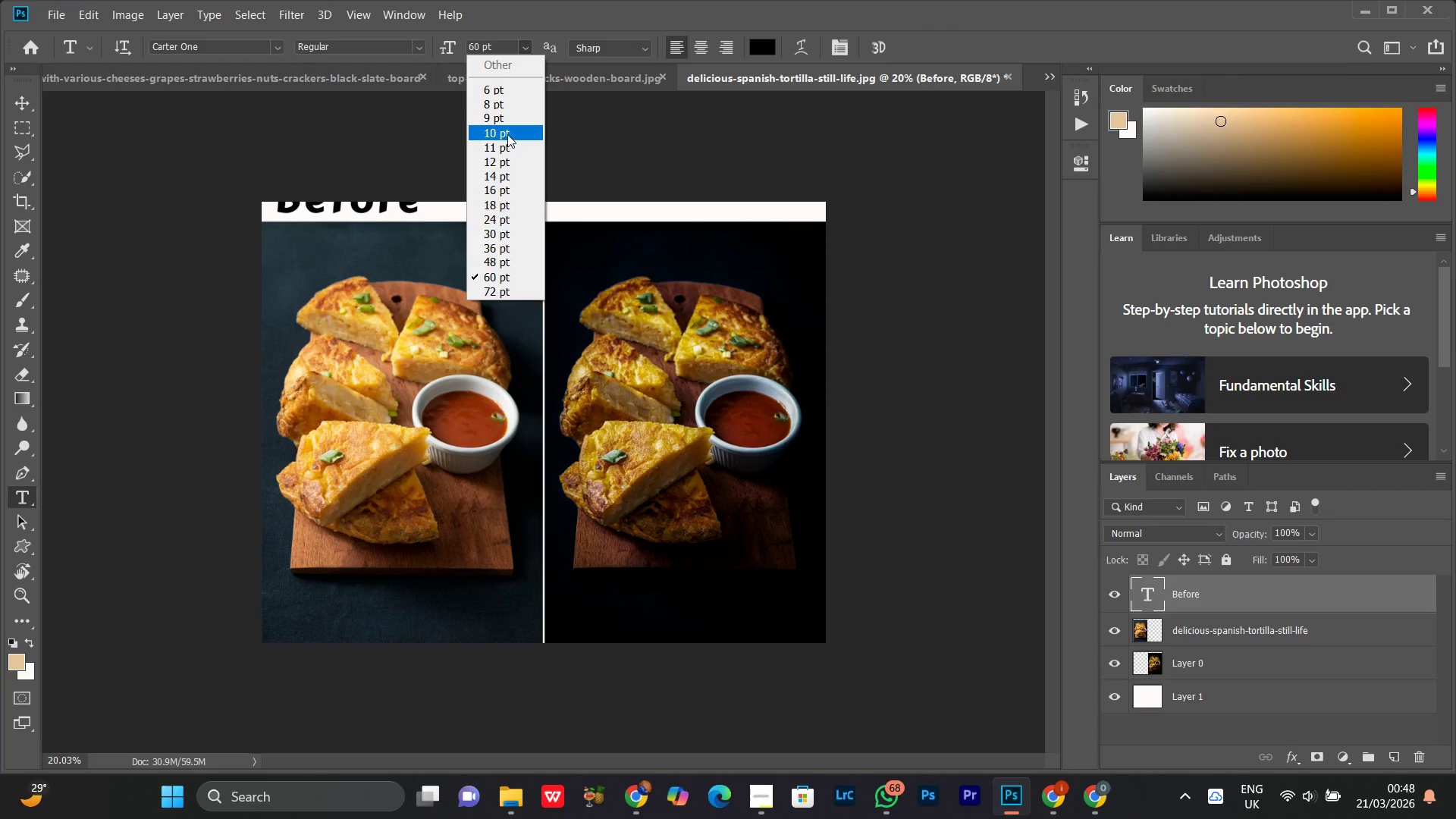 
left_click([507, 125])
 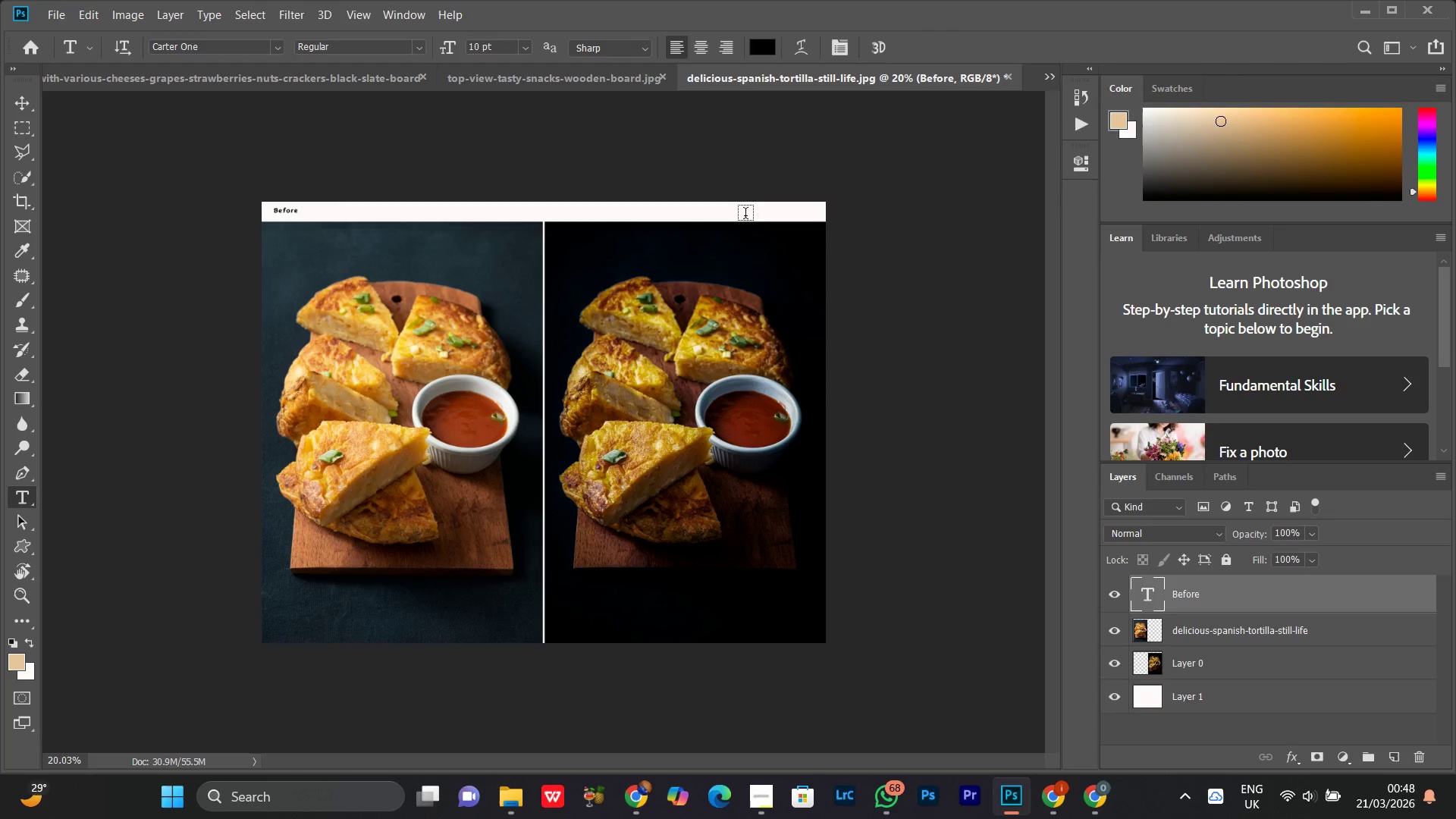 
left_click([778, 215])
 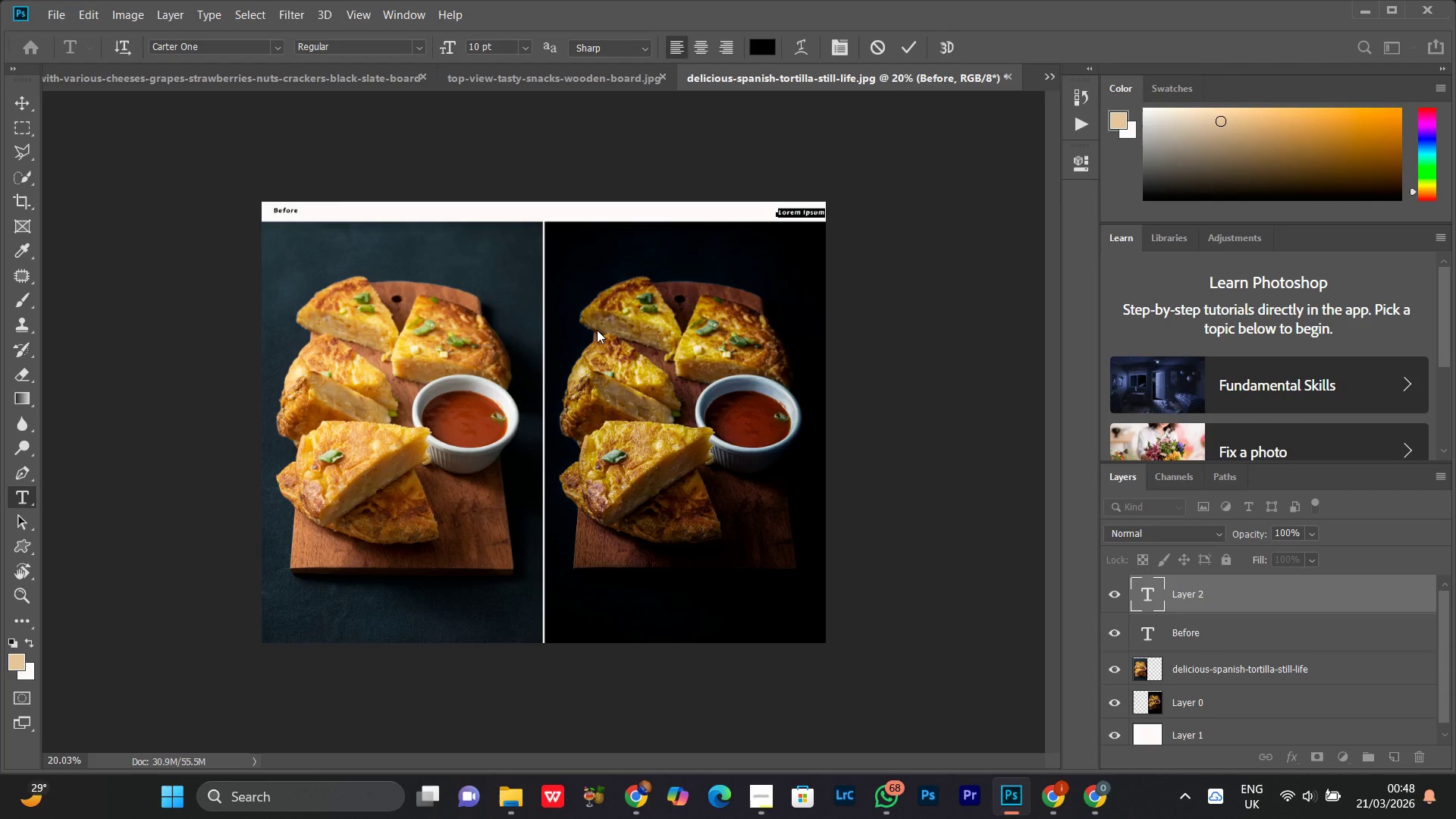 
type(AFTER)
 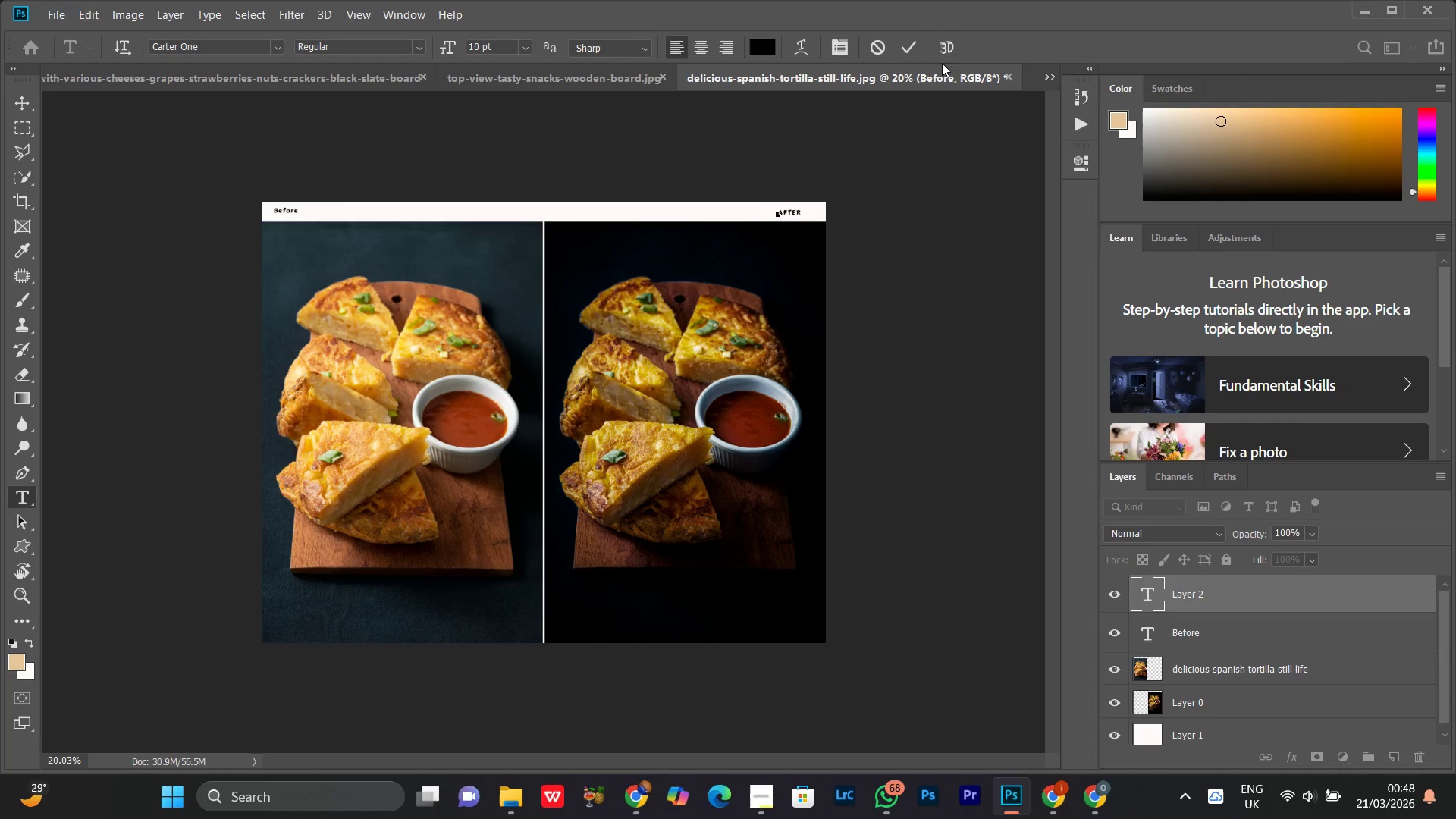 
left_click([915, 52])
 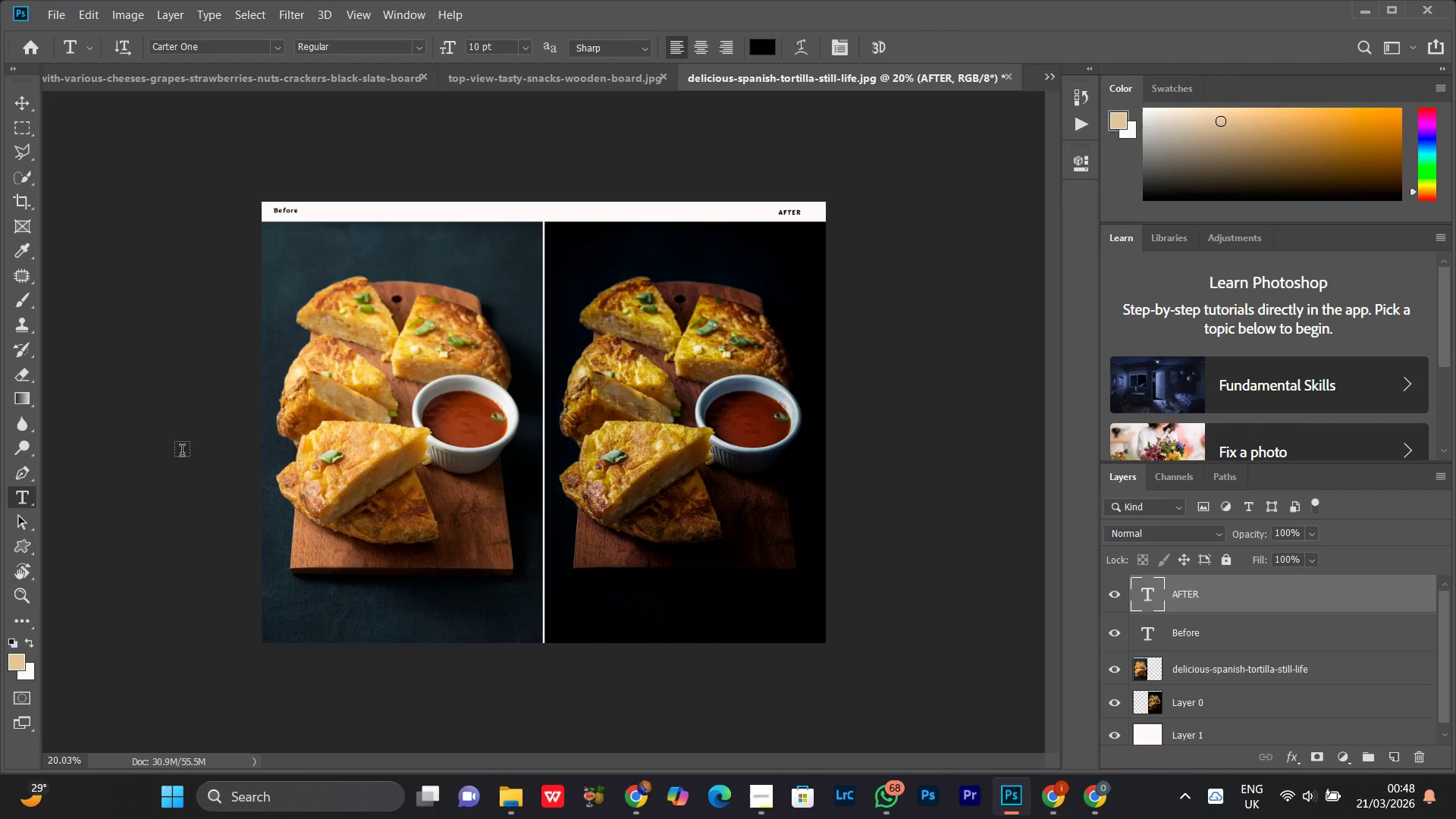 
key(Z)
 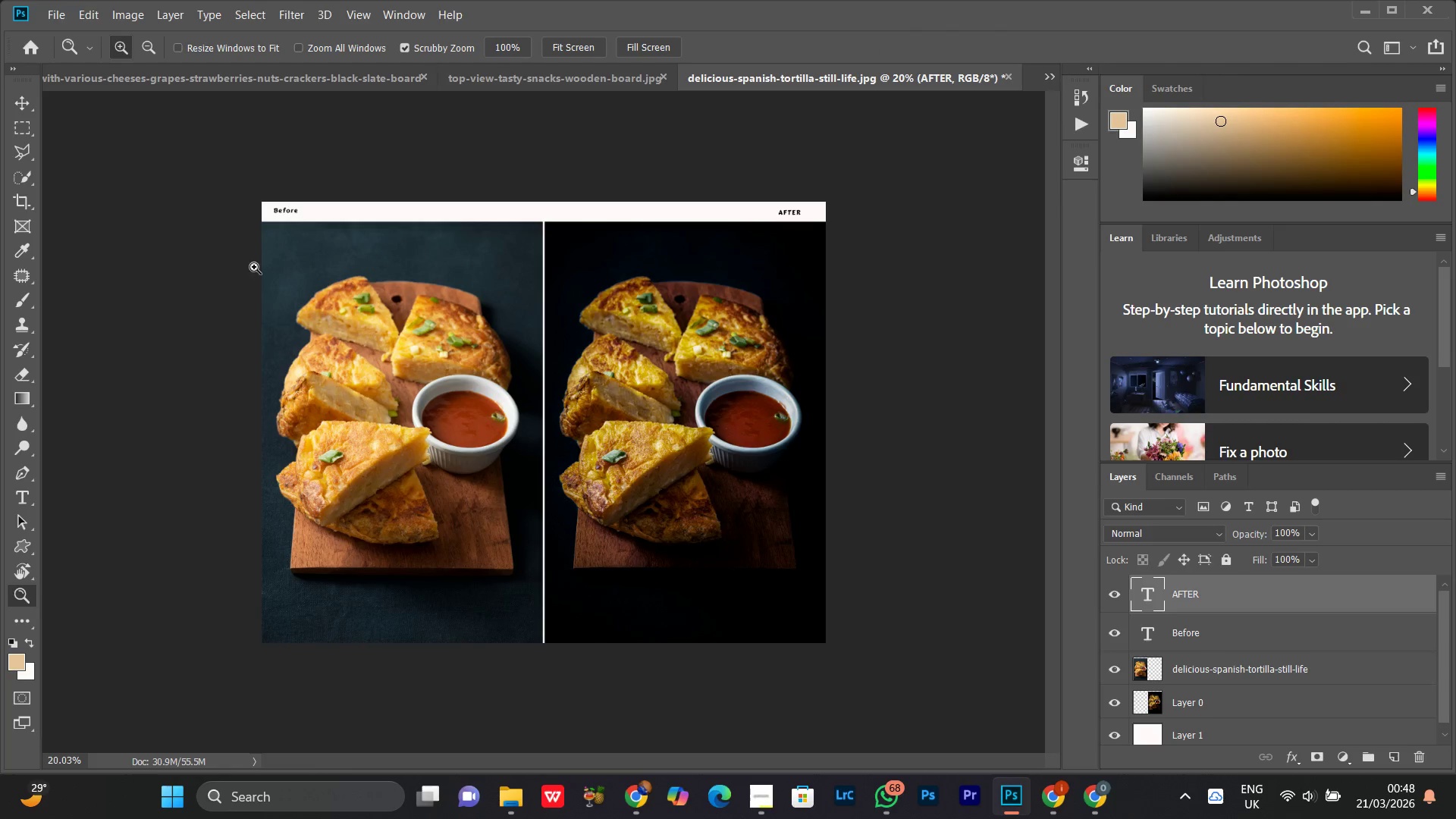 
left_click_drag(start_coordinate=[284, 264], to_coordinate=[309, 262])
 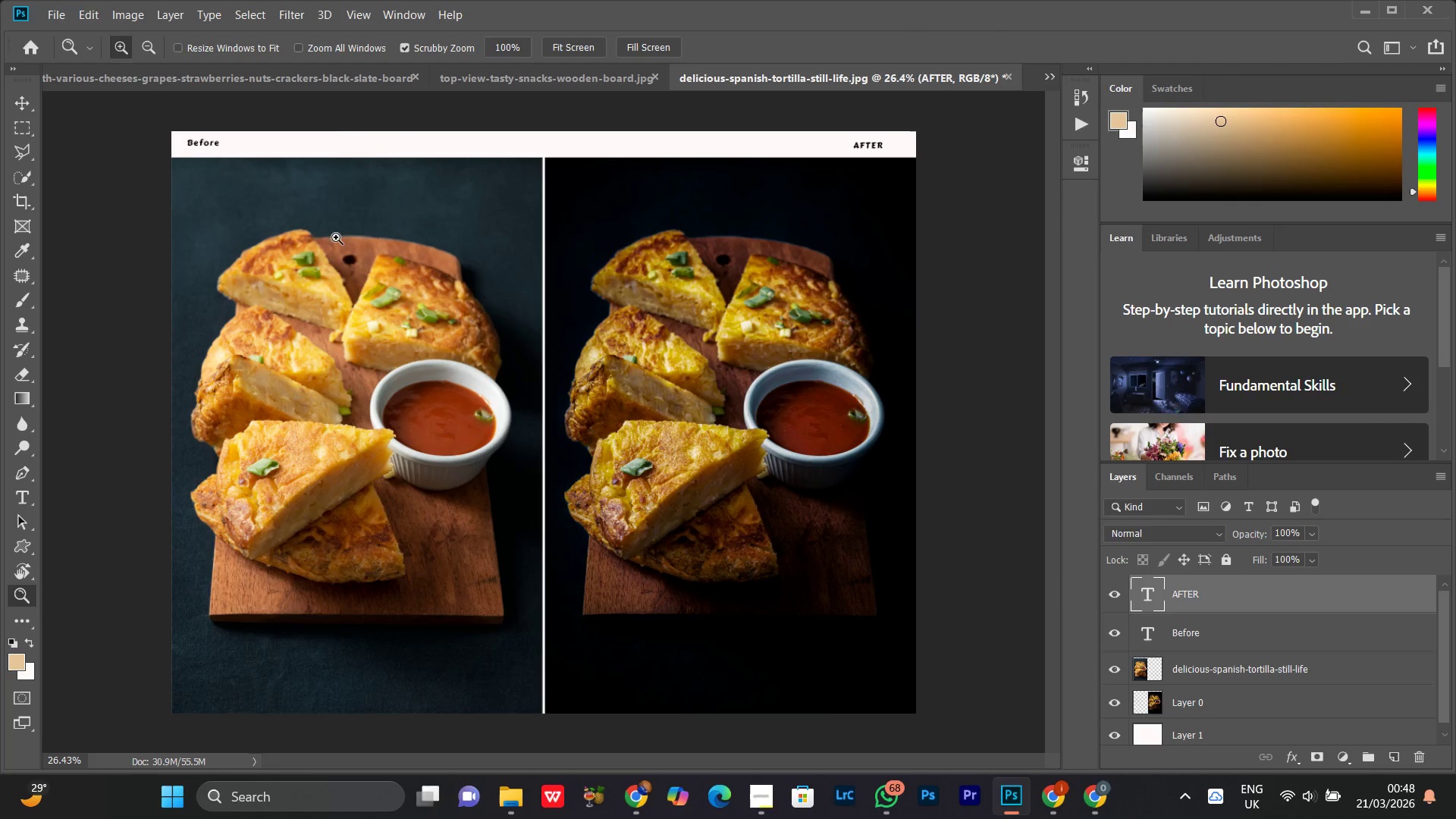 
key(T)
 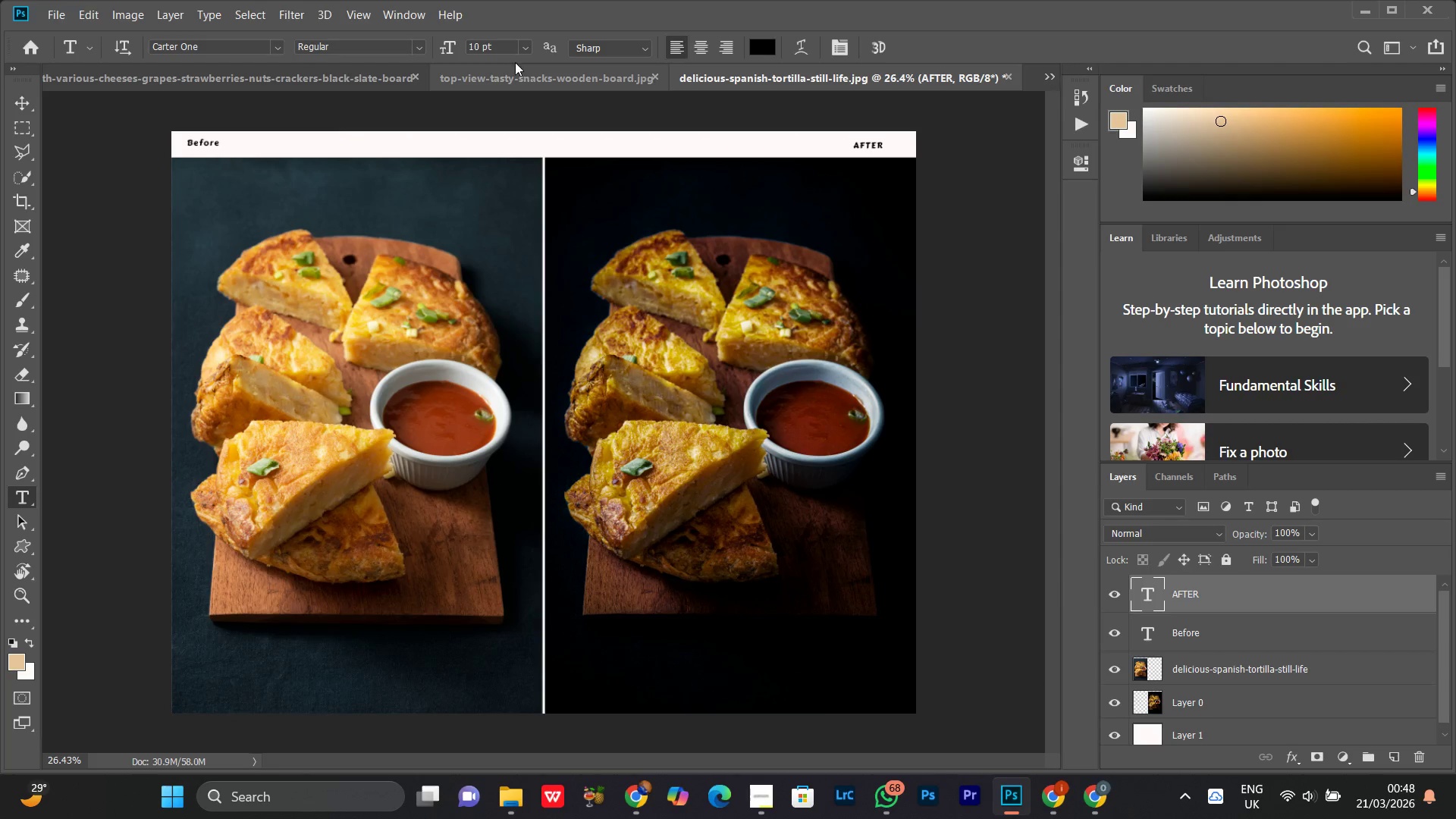 
left_click([527, 36])
 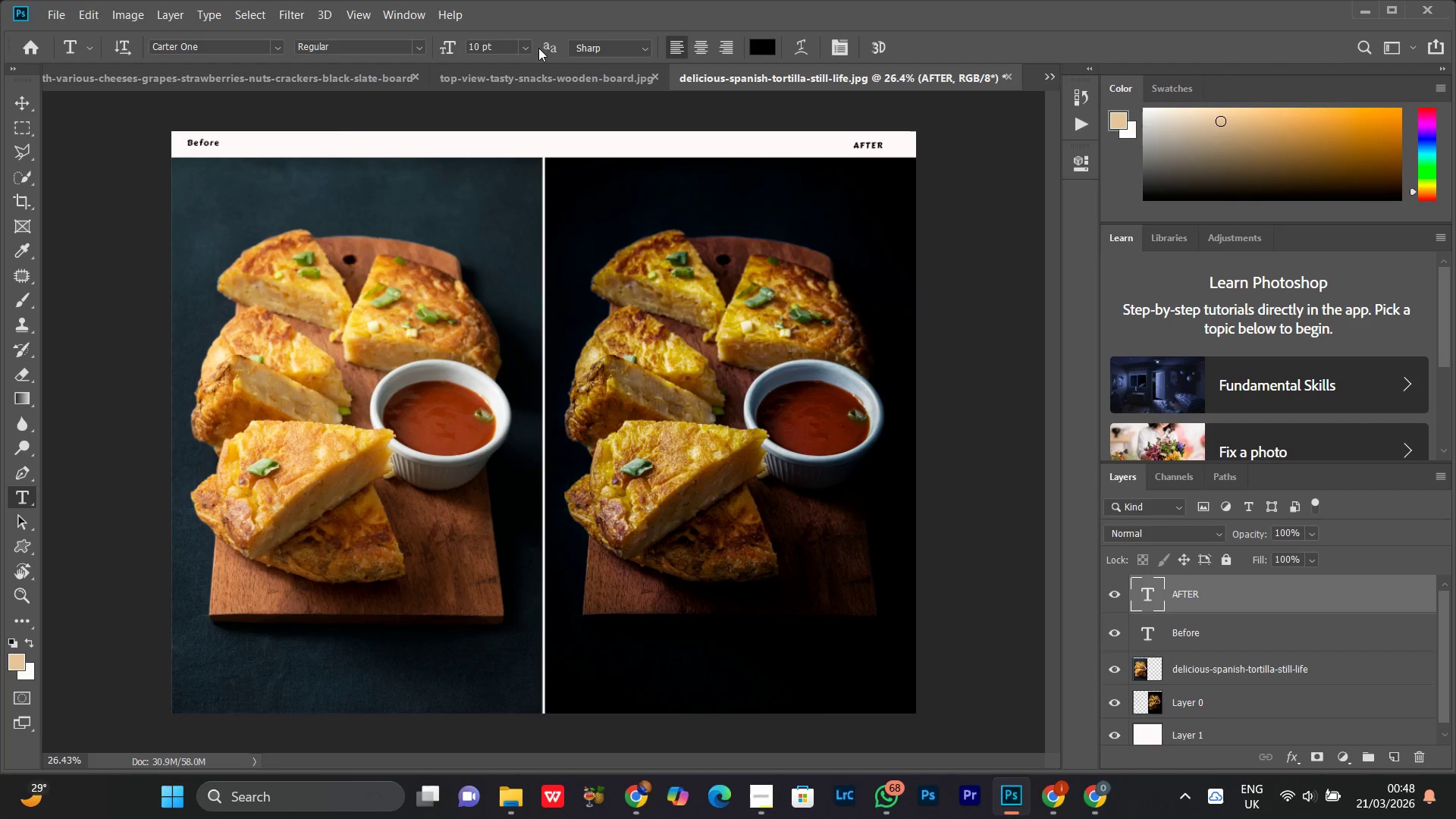 
left_click([526, 52])
 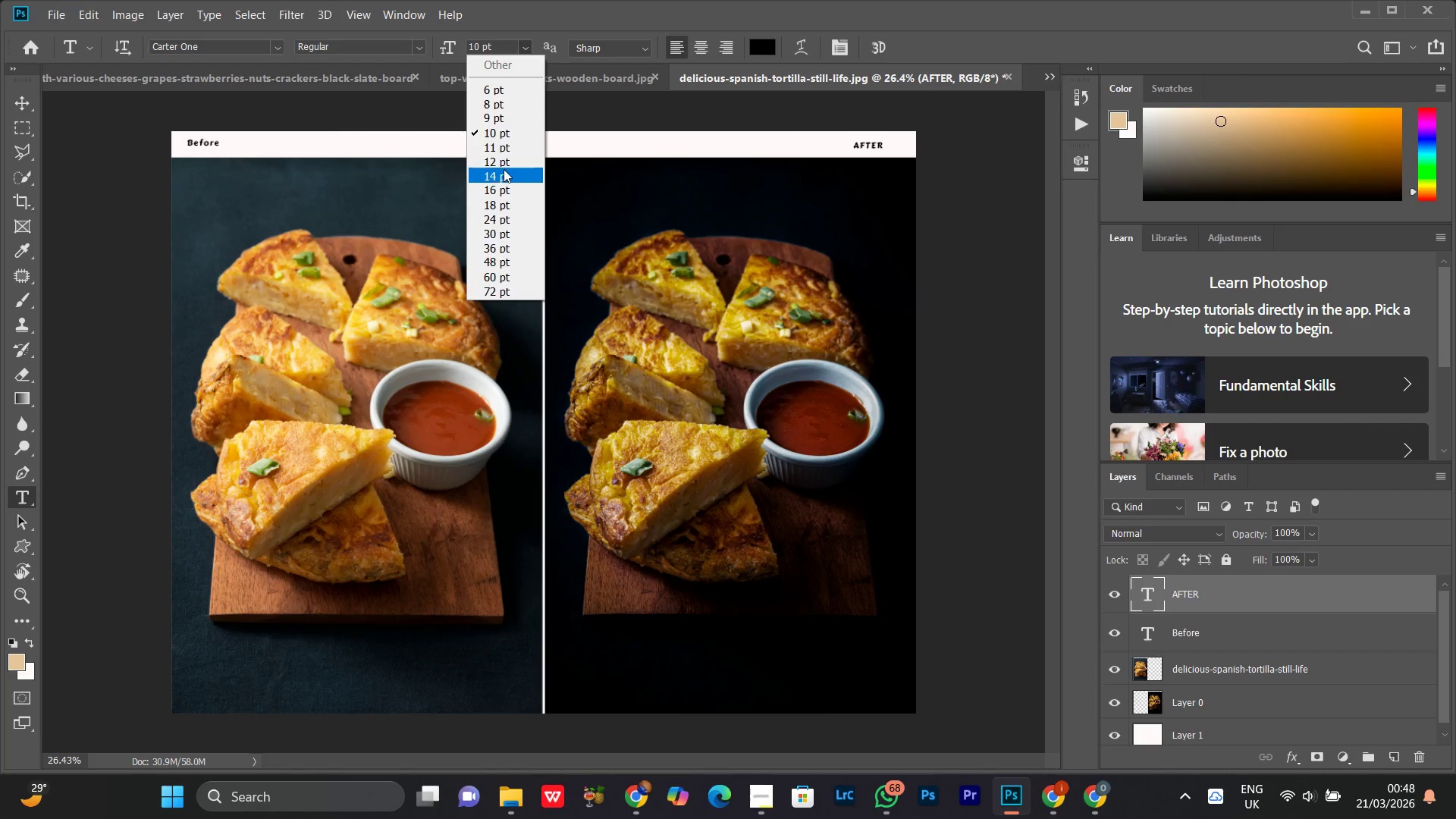 
left_click([504, 169])
 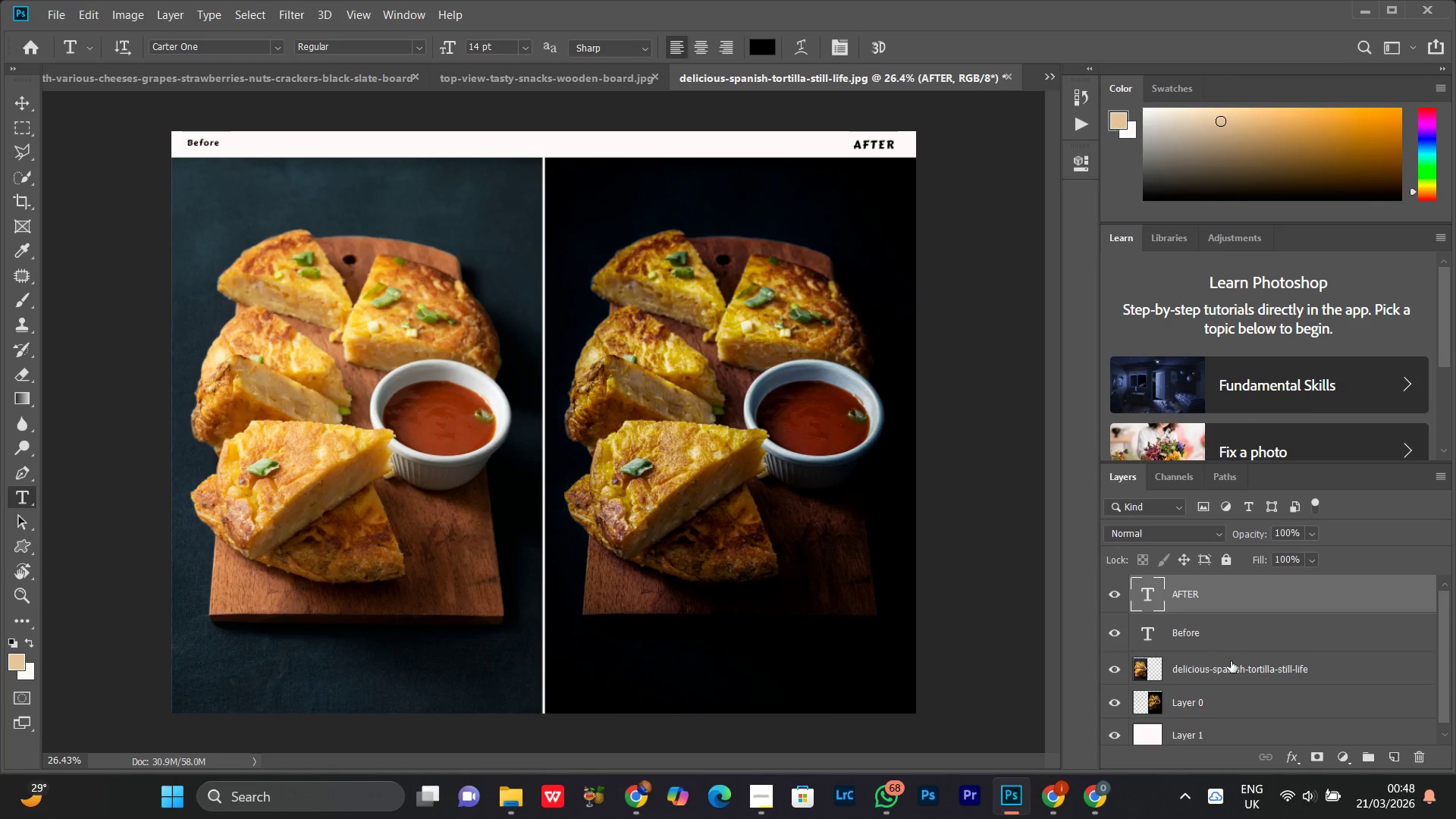 
double_click([1211, 637])
 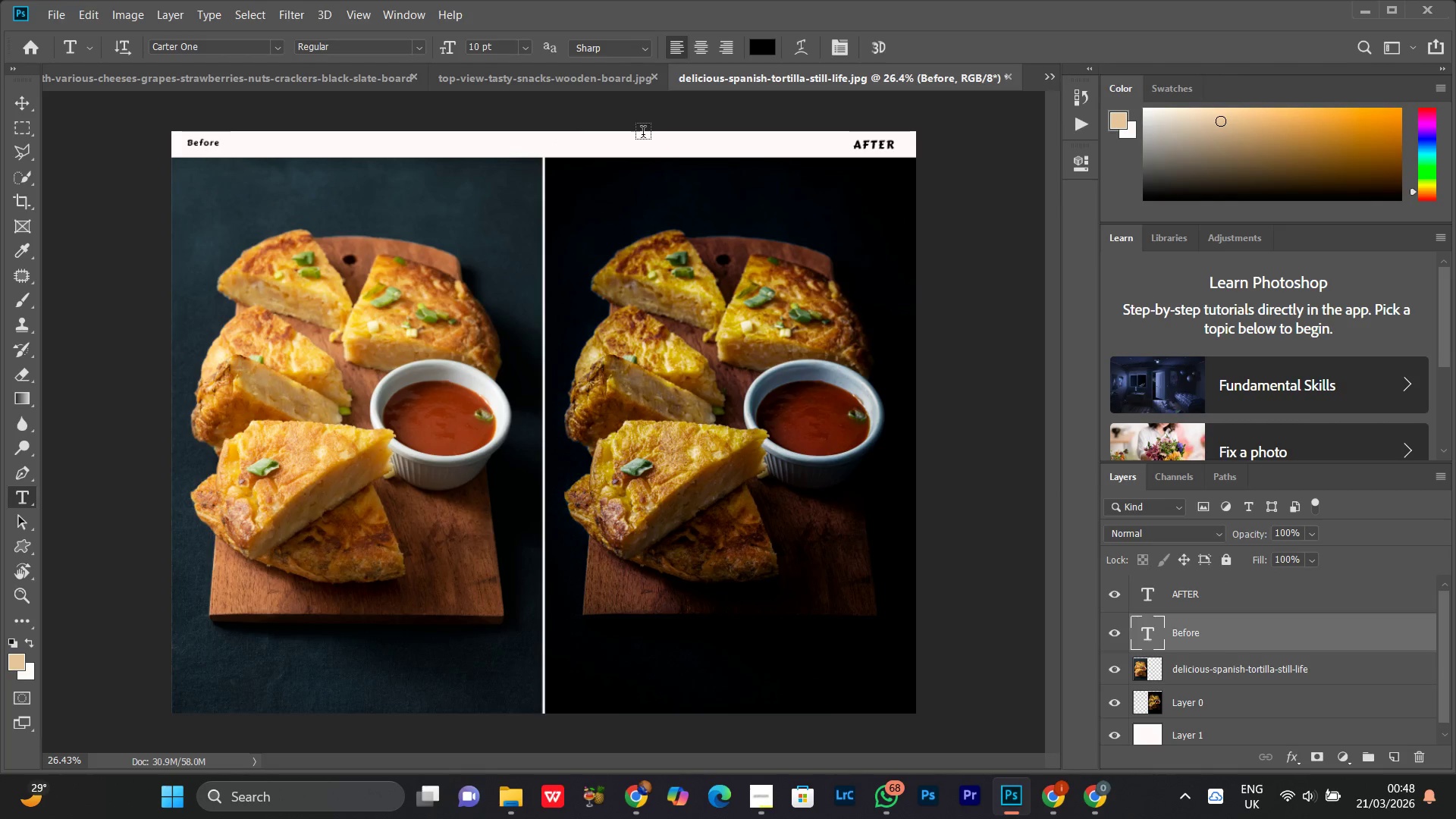 
left_click([526, 55])
 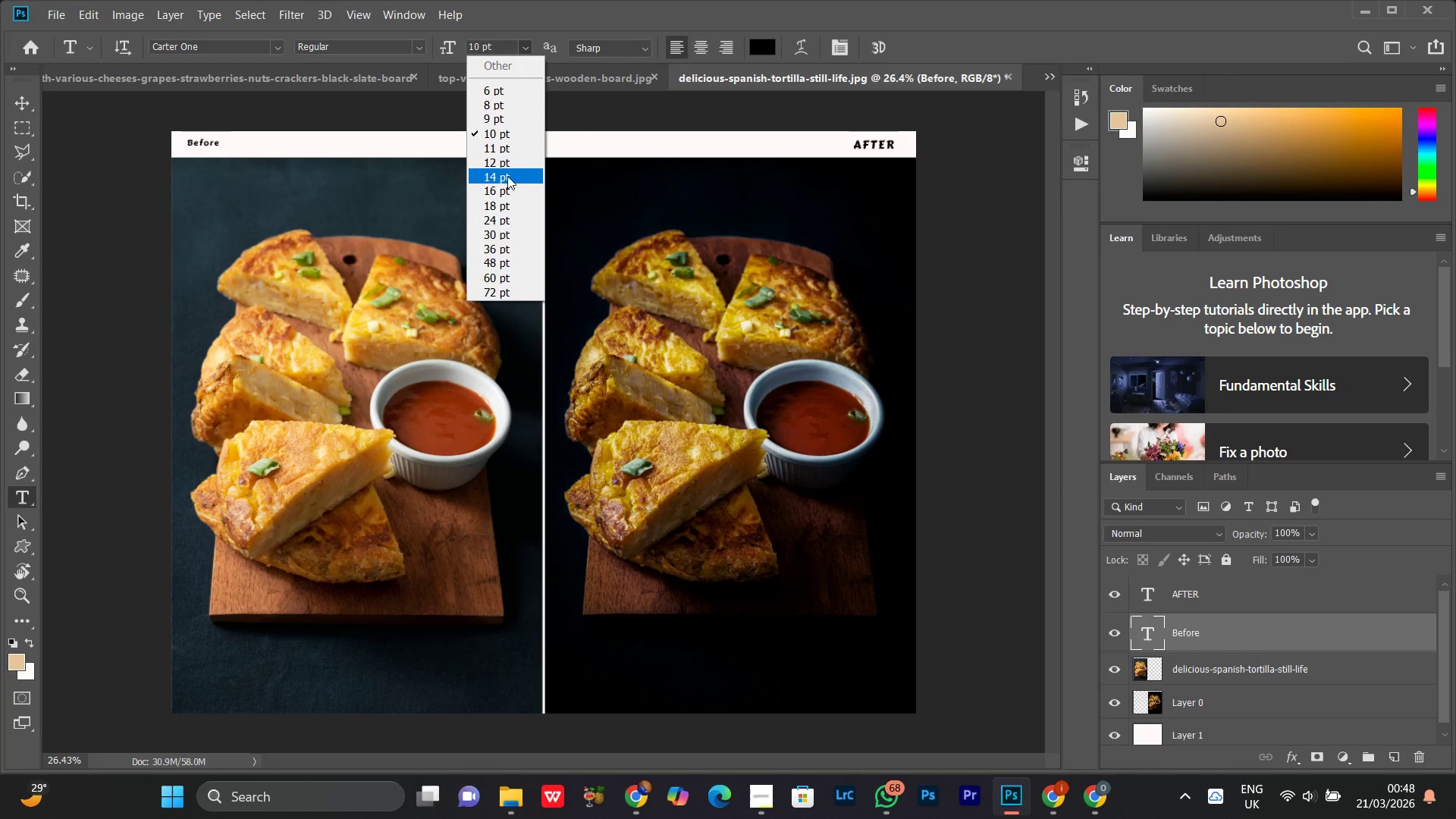 
left_click([507, 174])
 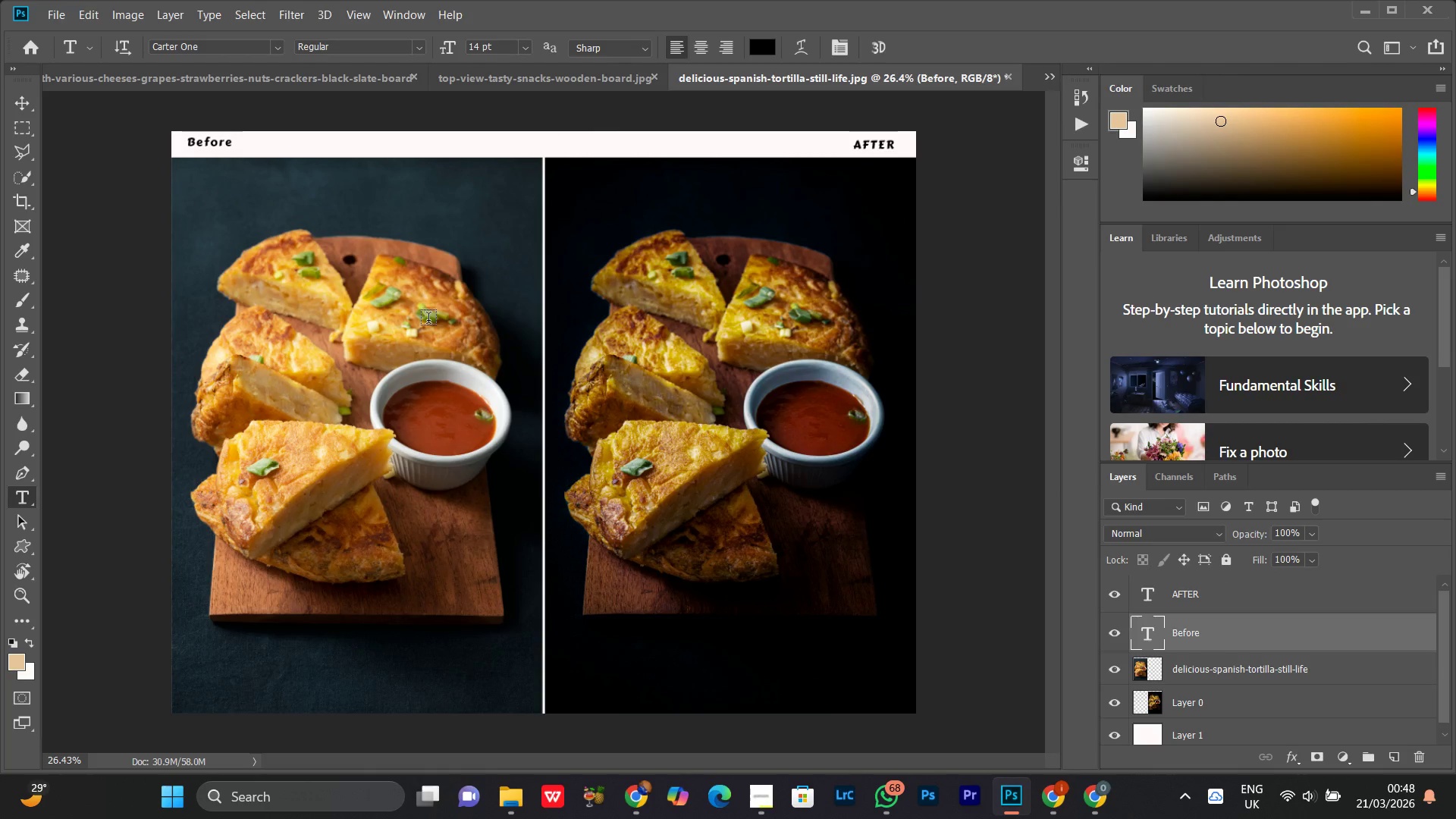 
key(V)
 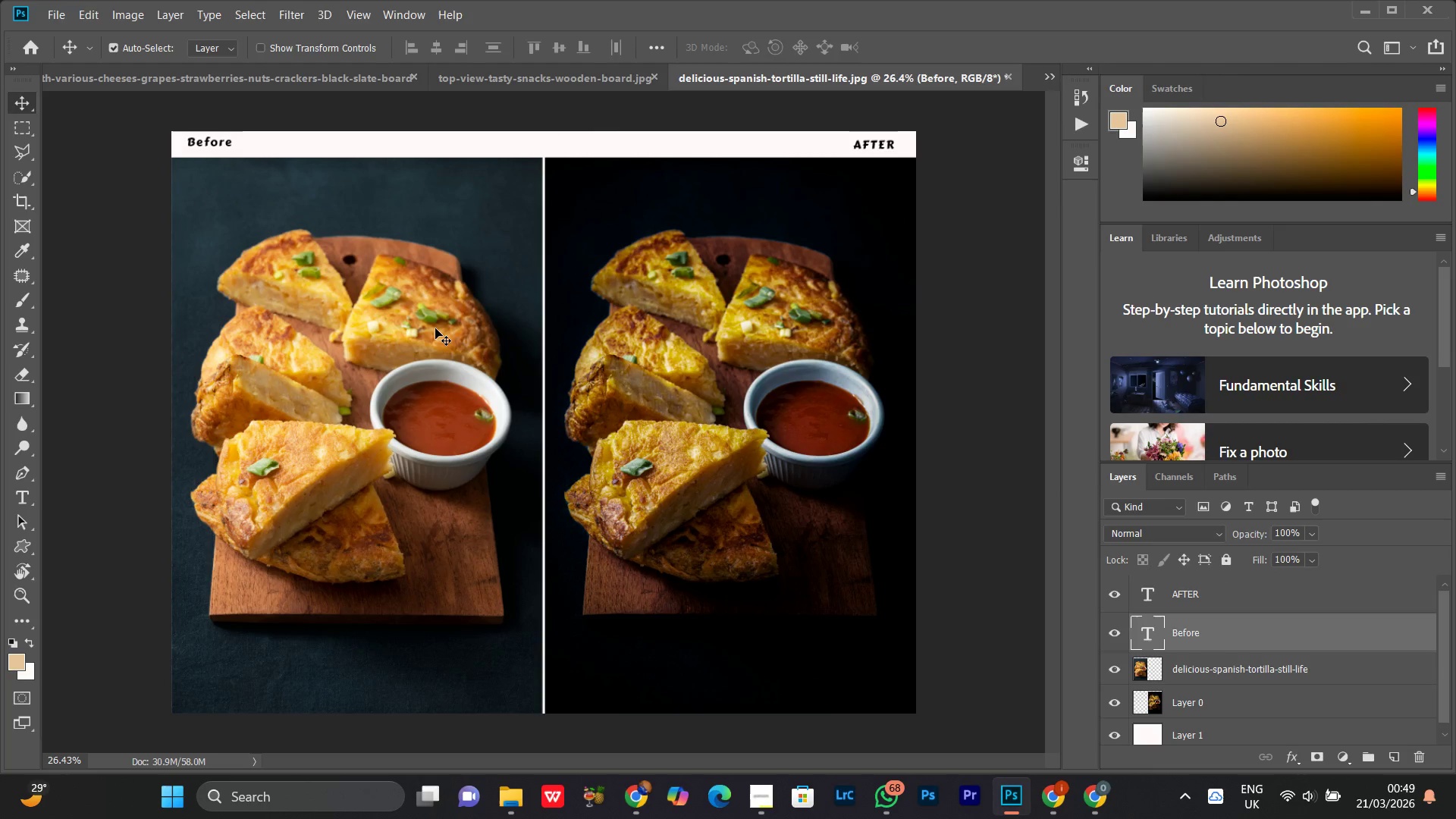 
key(ArrowDown)
 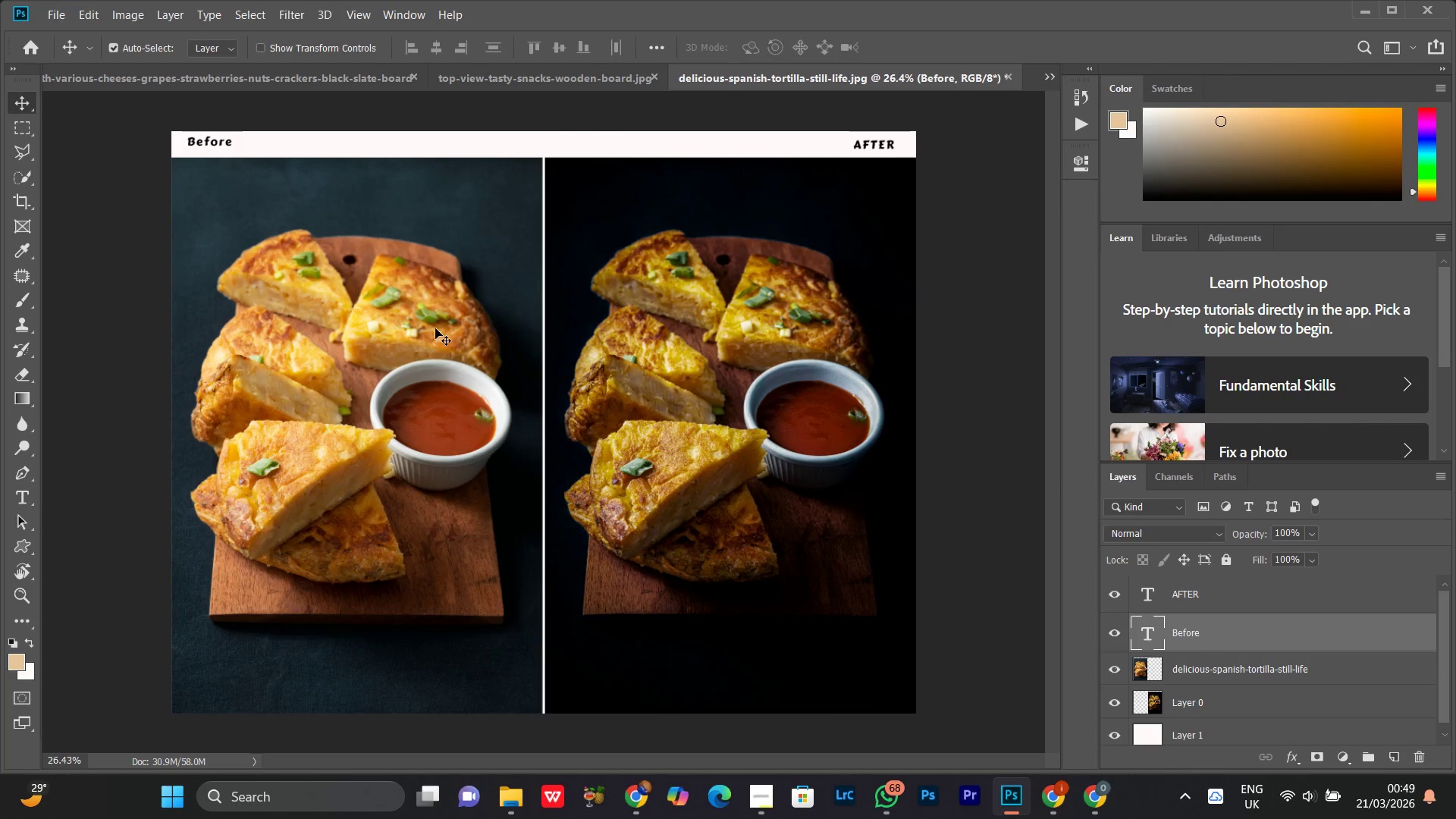 
key(ArrowDown)
 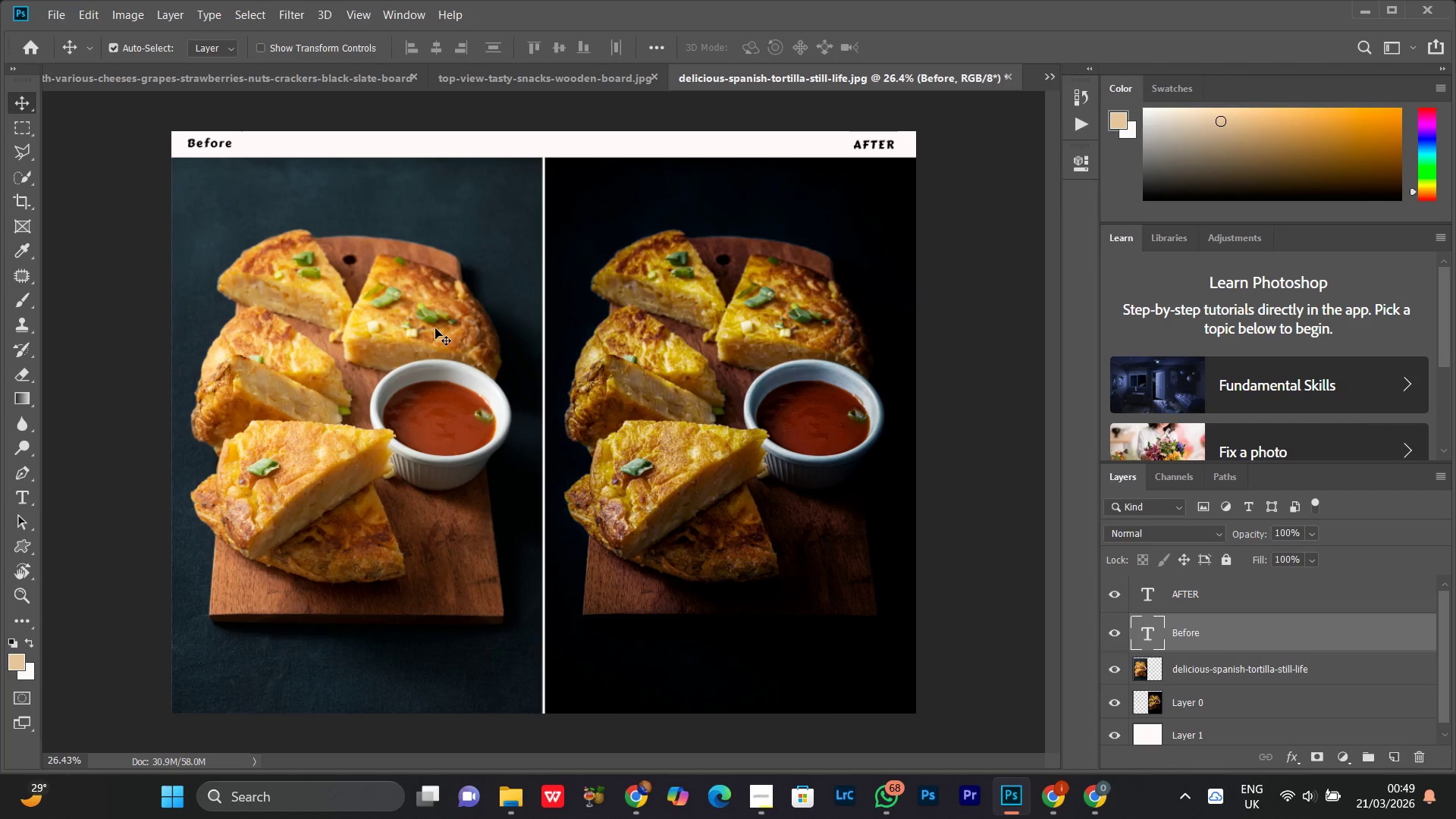 
key(ArrowDown)
 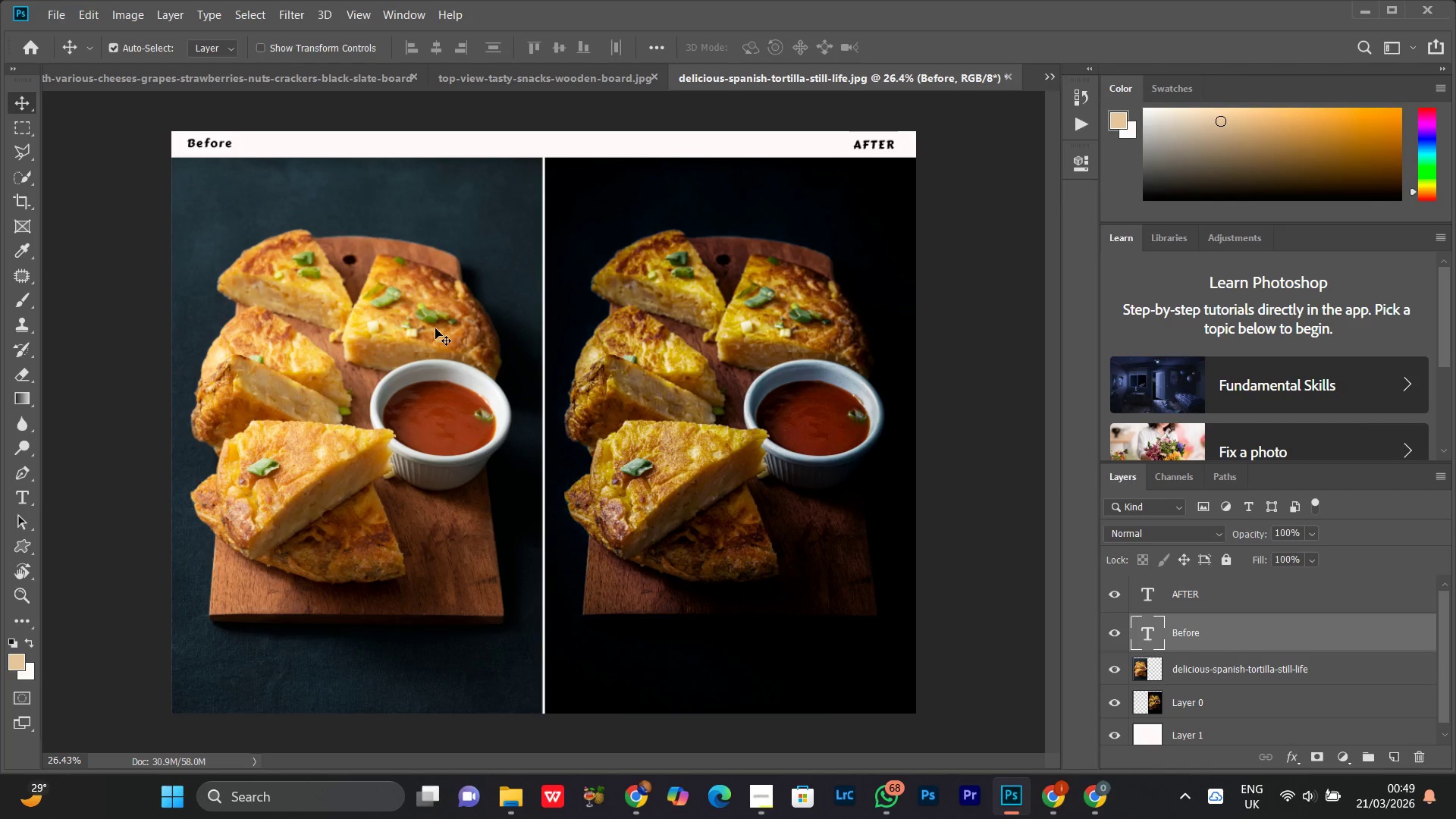 
key(ArrowDown)
 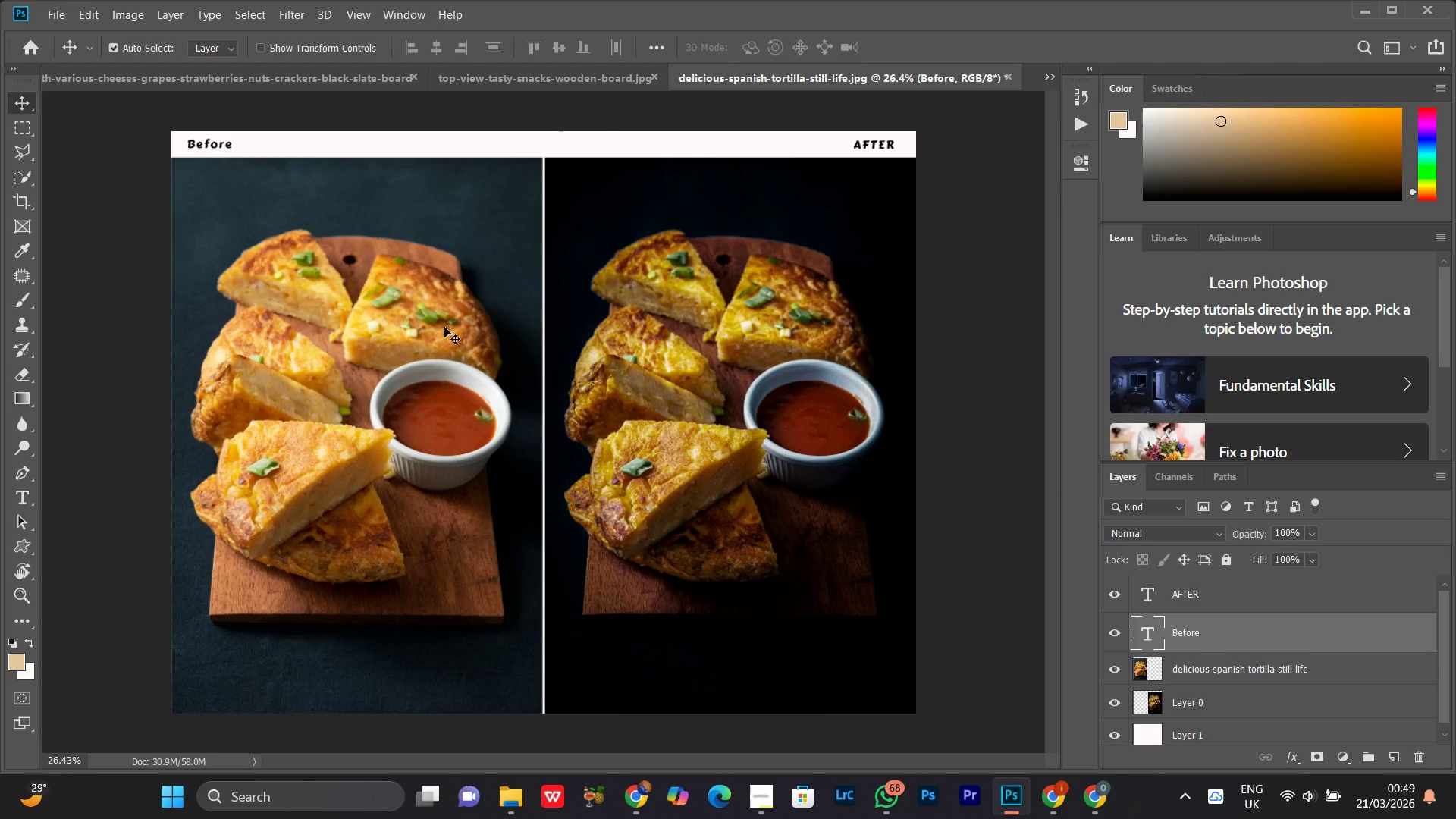 
key(ArrowDown)
 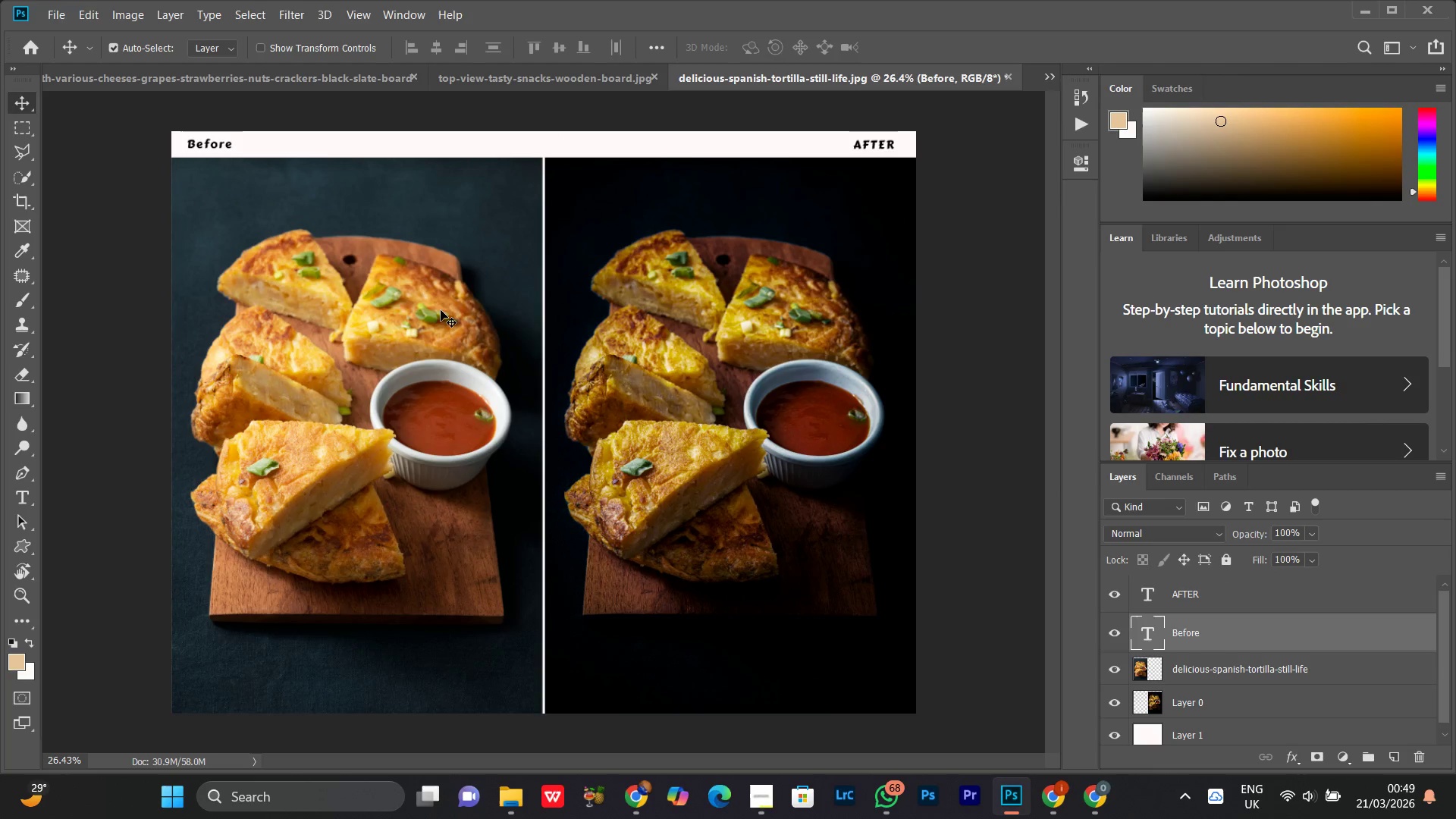 
key(ArrowDown)
 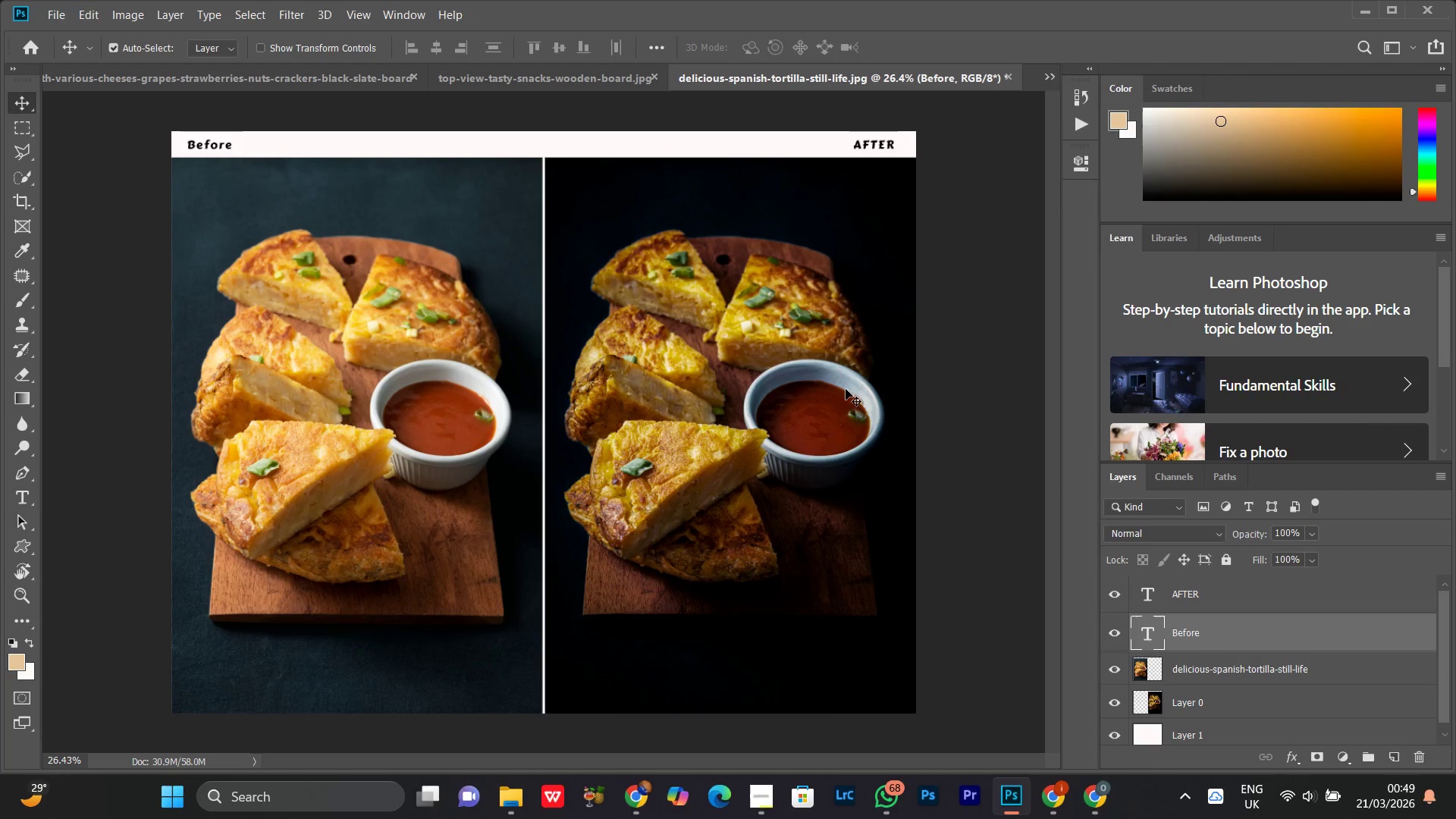 
key(ArrowDown)
 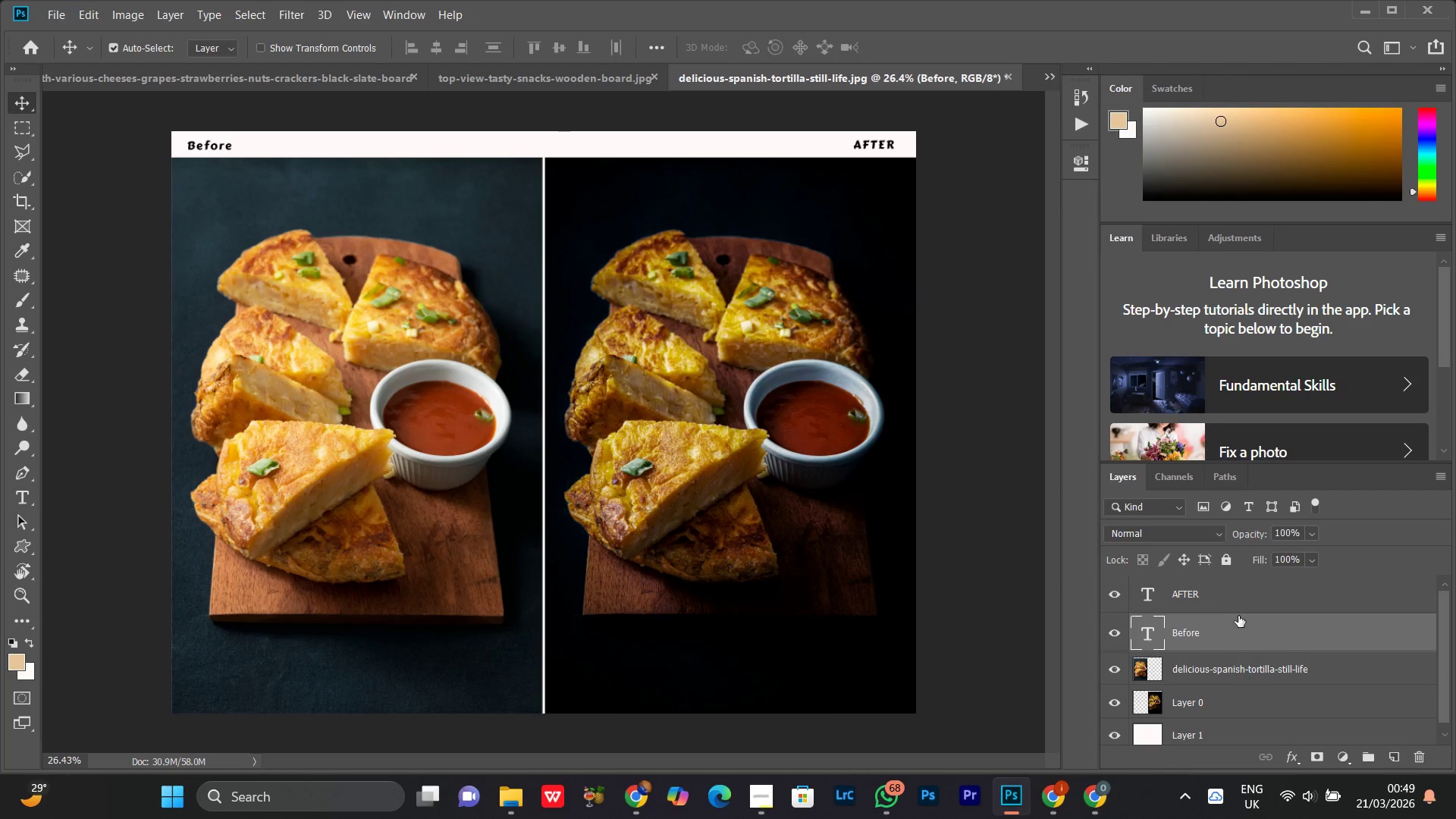 
left_click([1228, 604])
 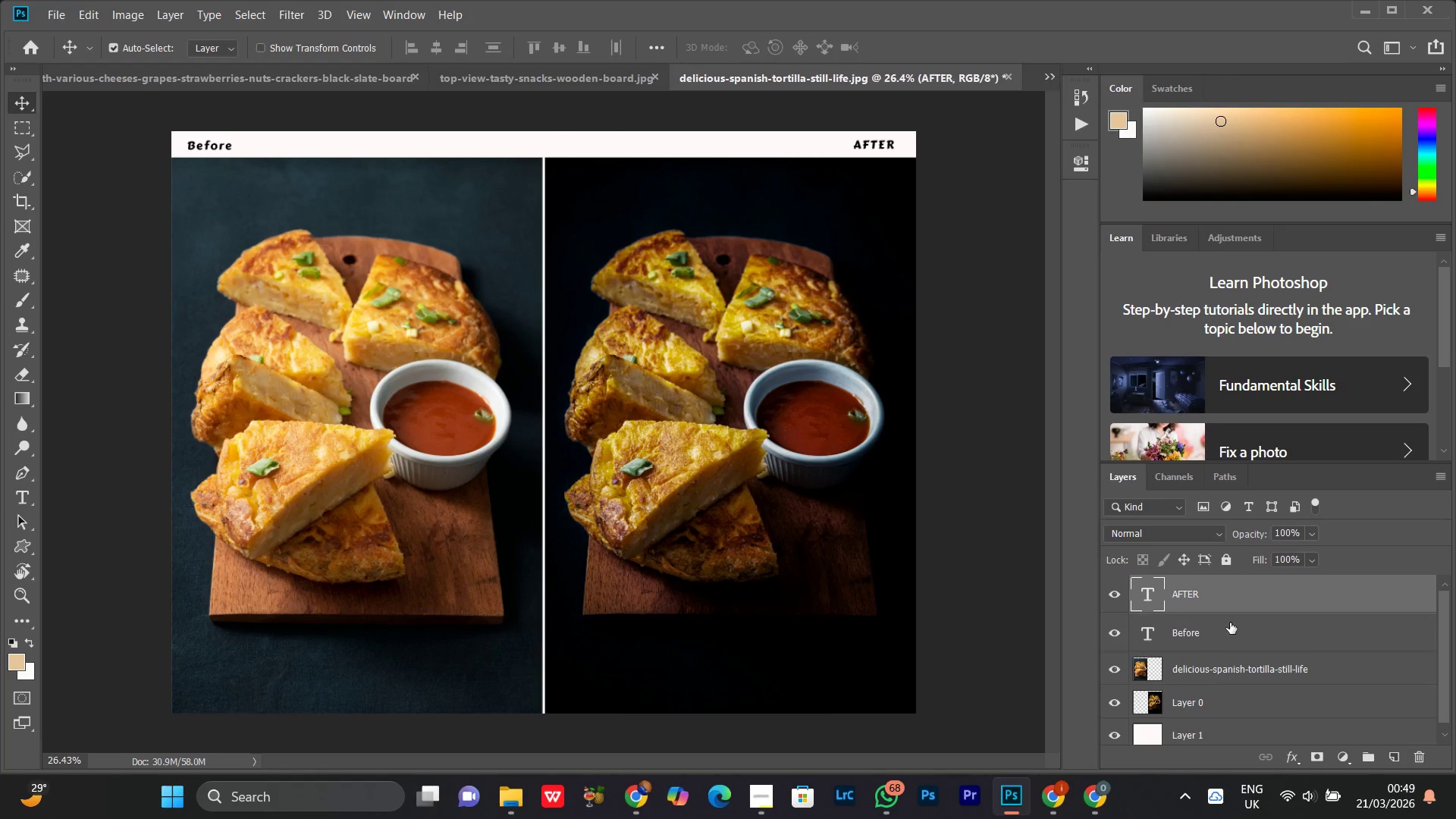 
key(ArrowDown)
 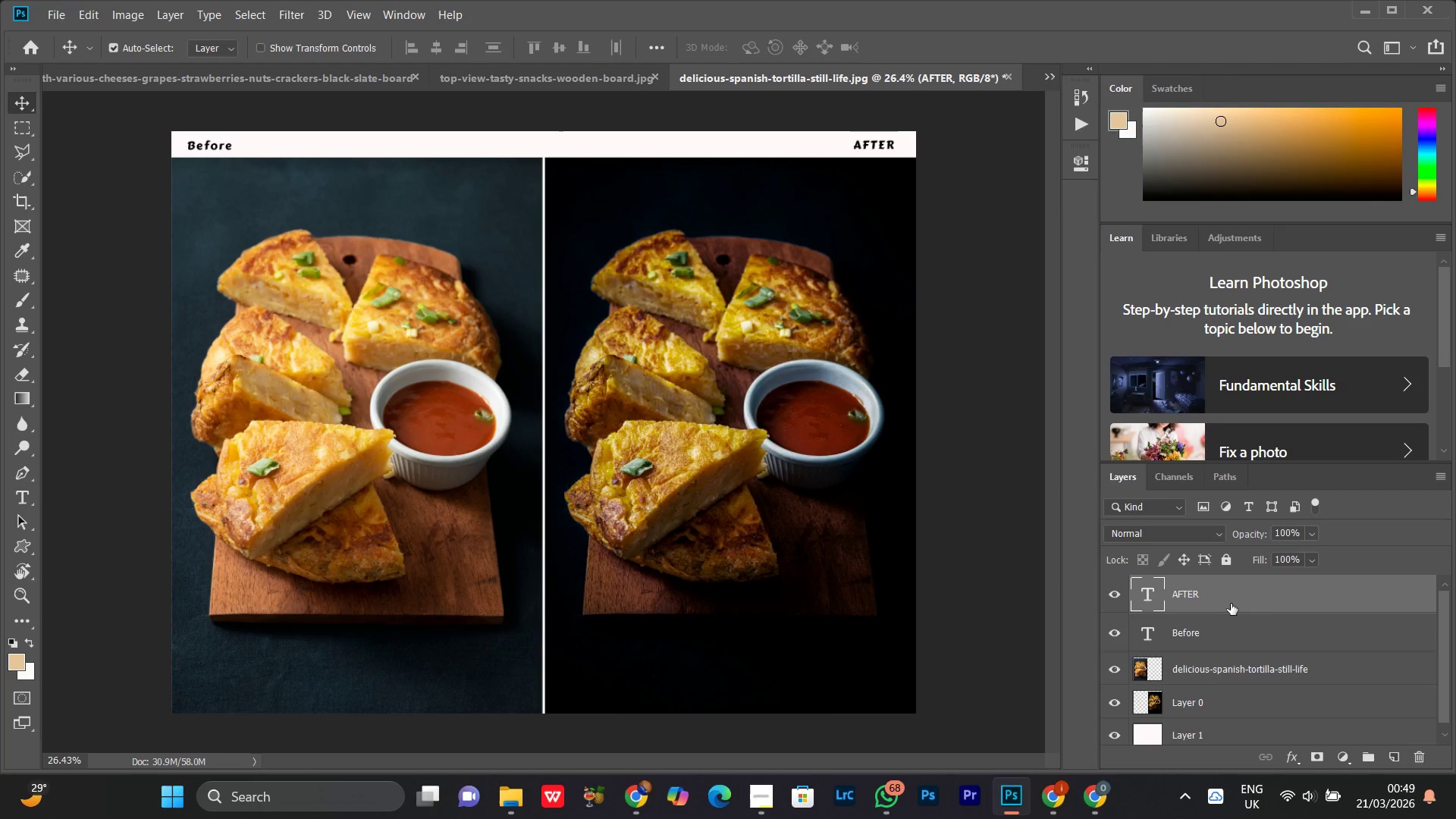 
key(ArrowDown)
 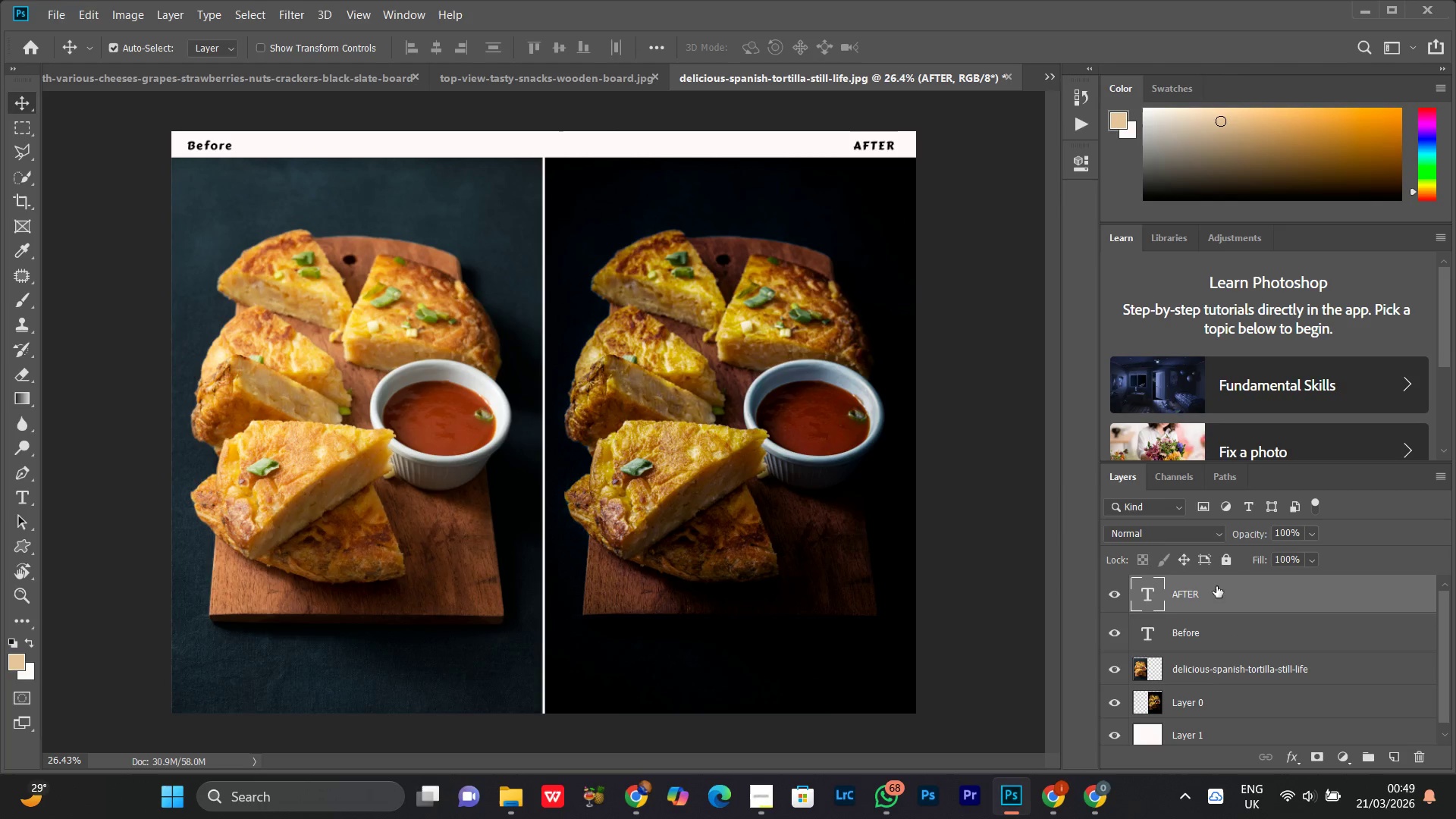 
key(ArrowDown)
 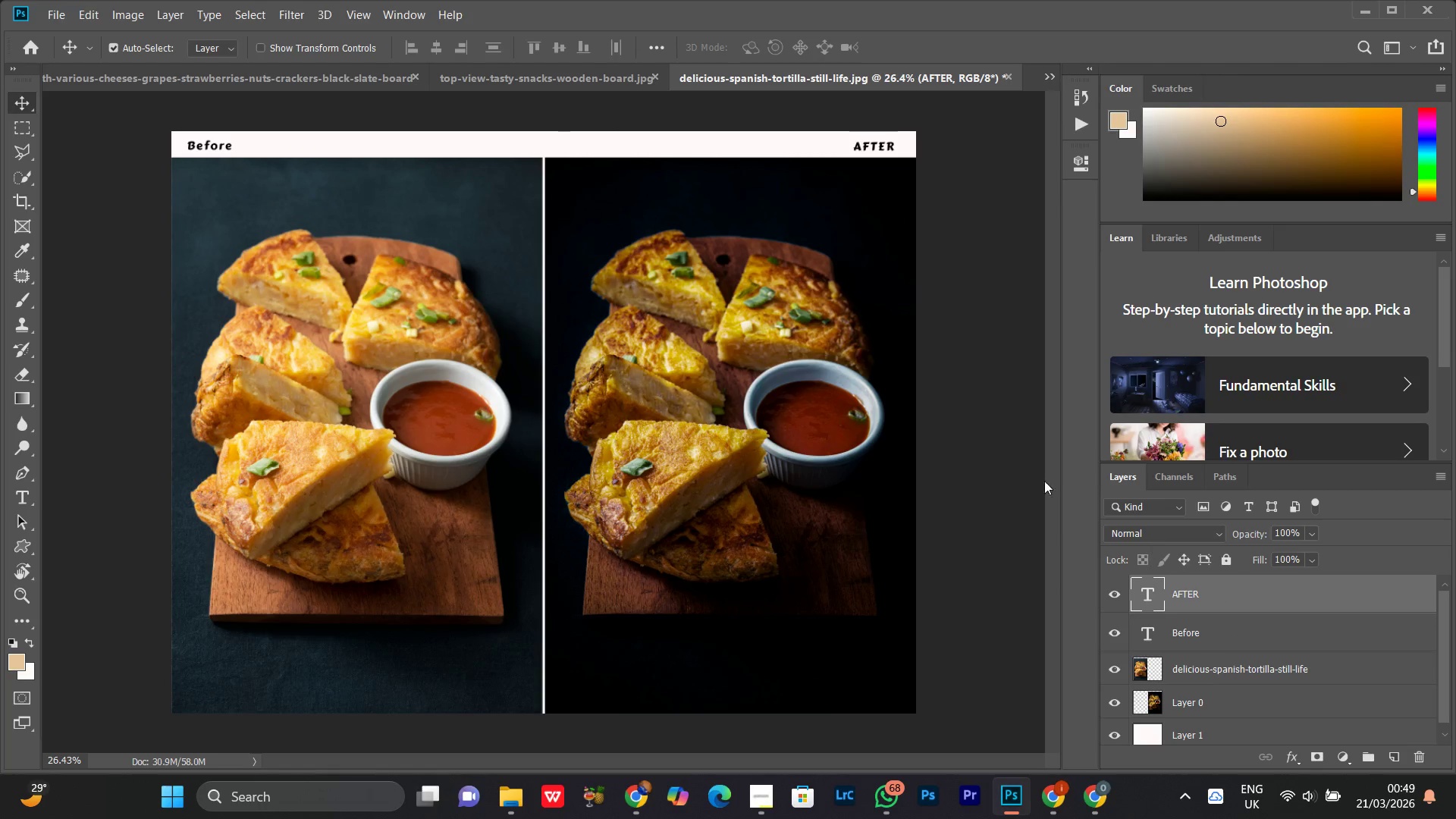 
key(ArrowDown)
 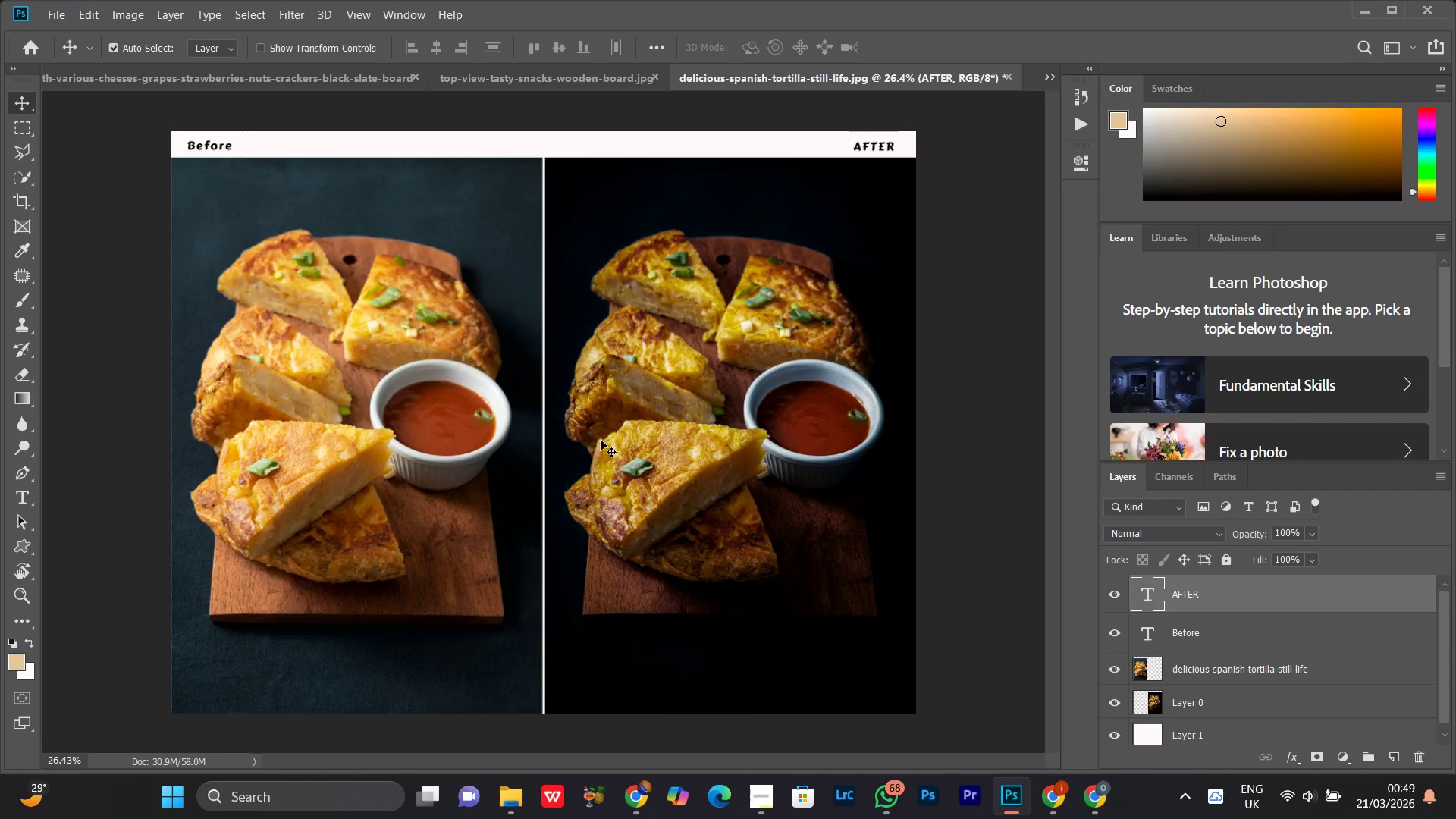 
key(Z)
 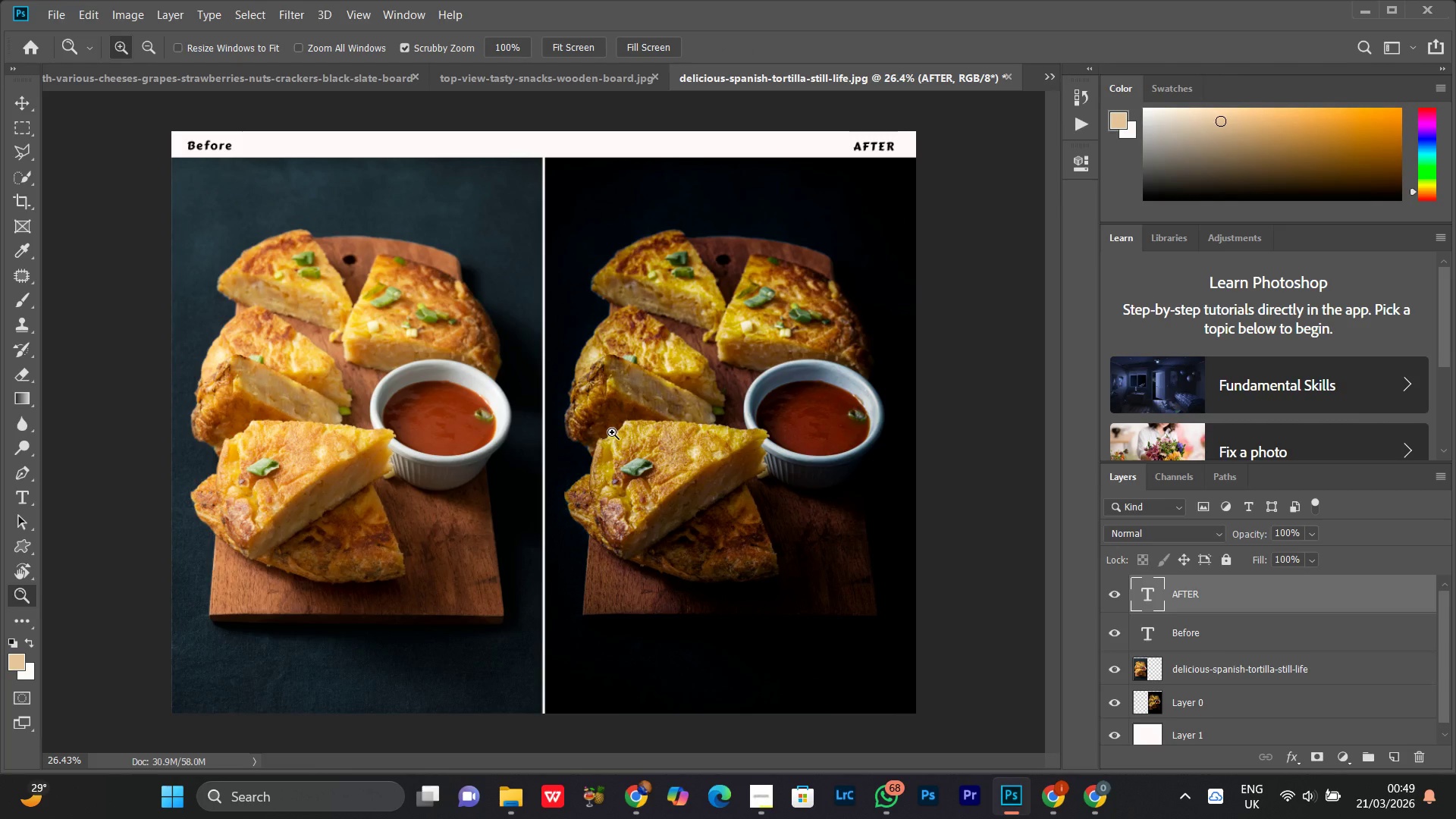 
wait(8.47)
 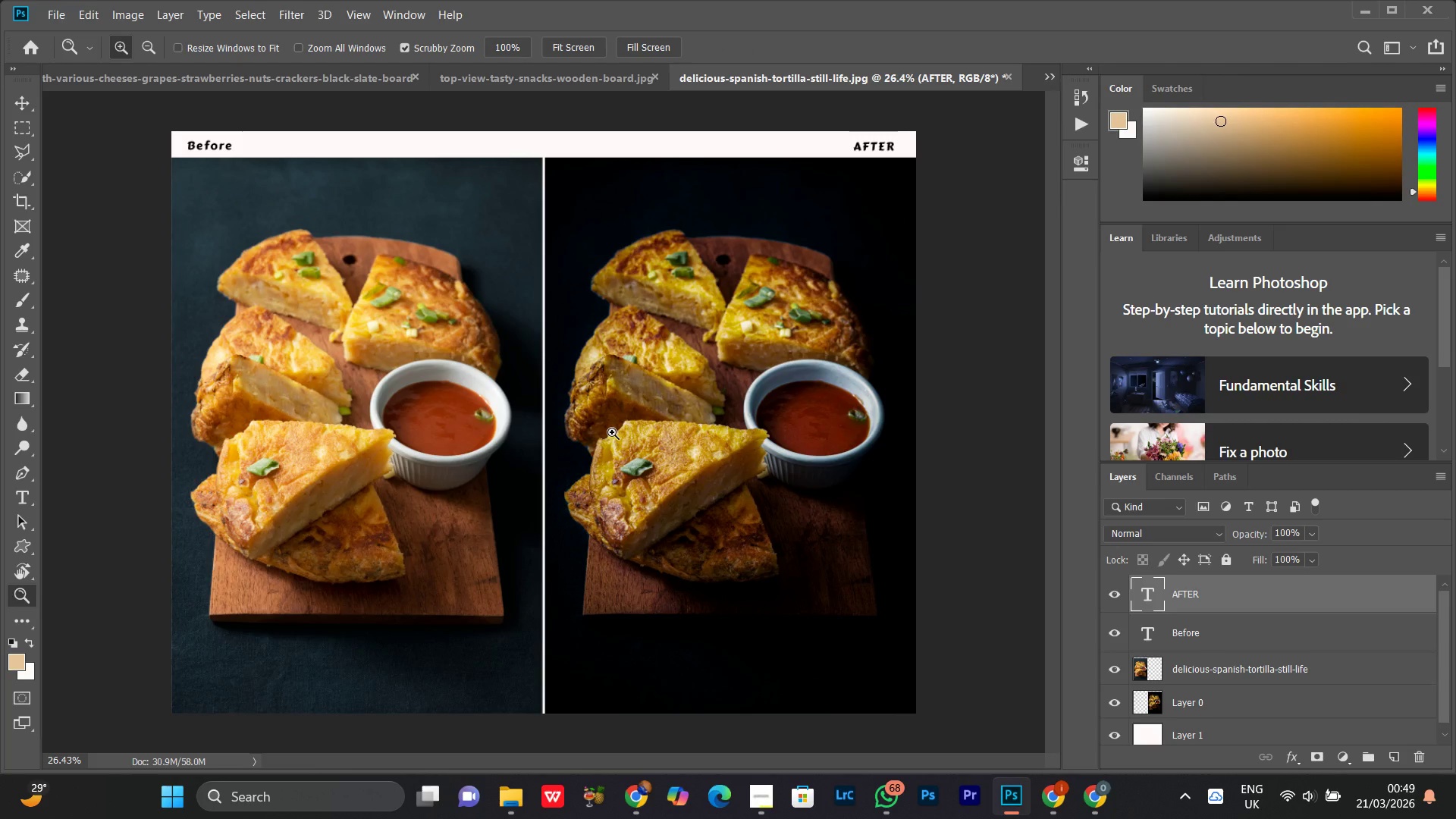 
key(Z)
 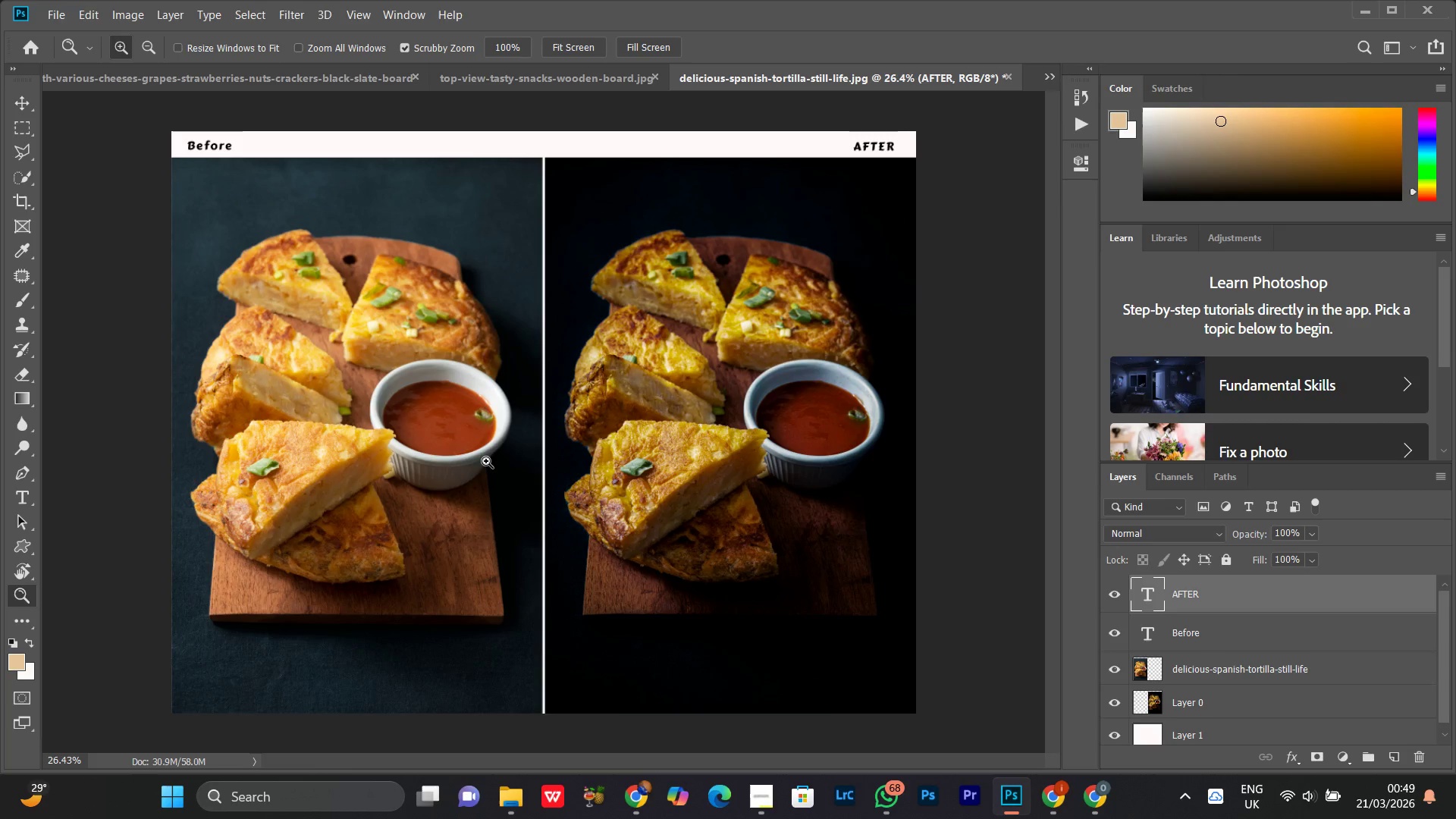 
left_click_drag(start_coordinate=[519, 435], to_coordinate=[496, 508])
 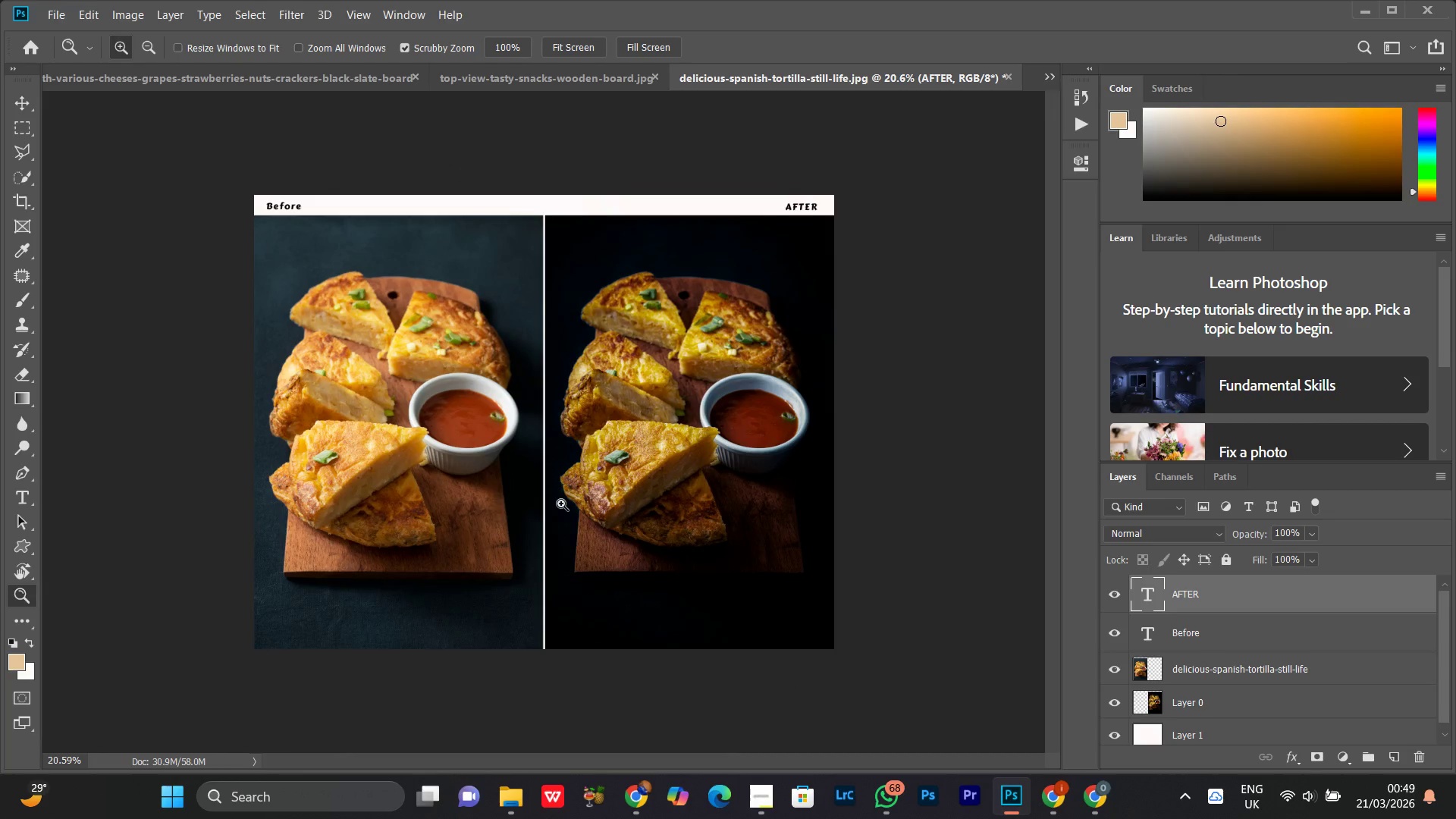 
left_click_drag(start_coordinate=[561, 502], to_coordinate=[539, 495])
 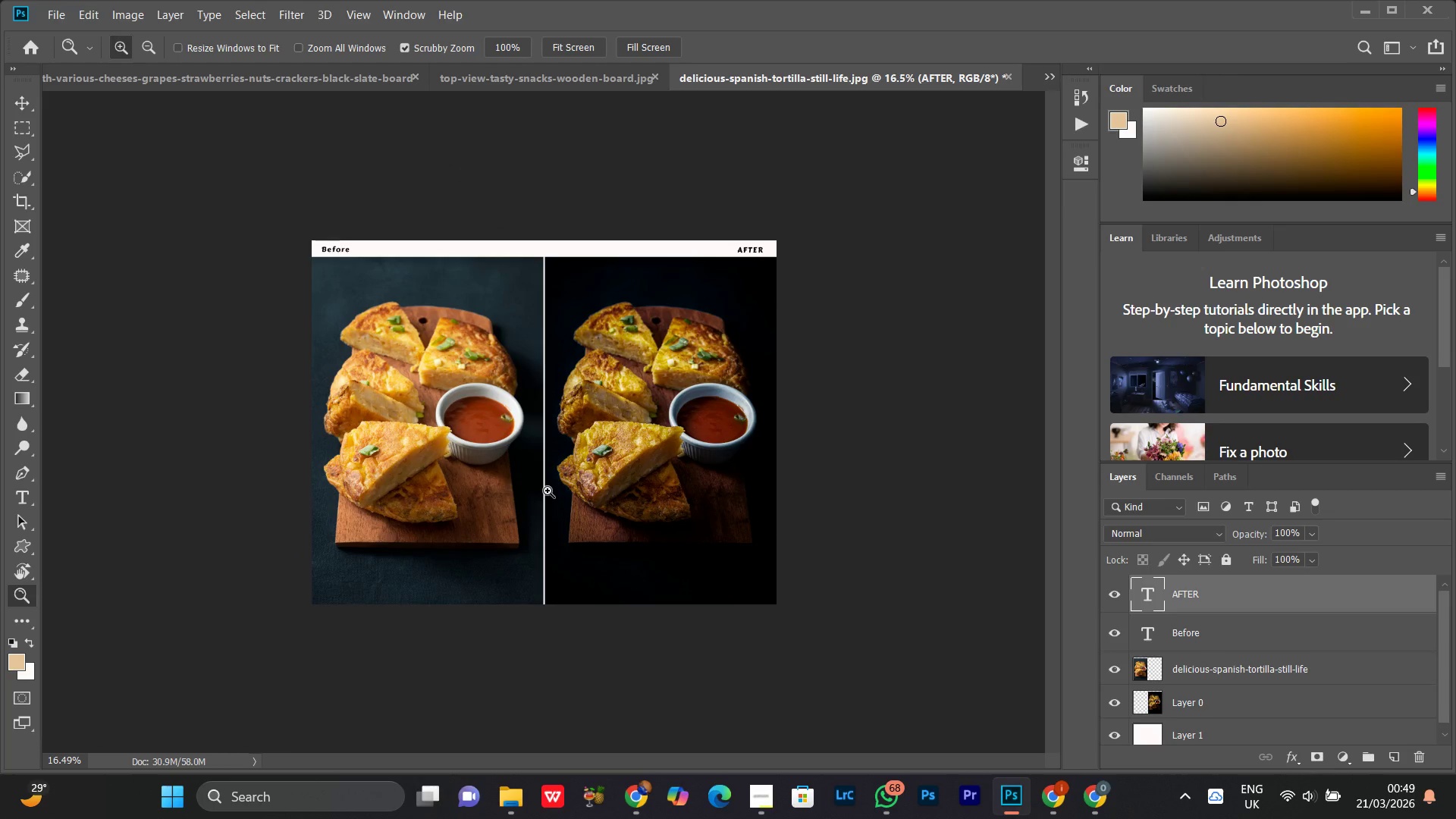 
key(Alt+Control+Shift+S)
 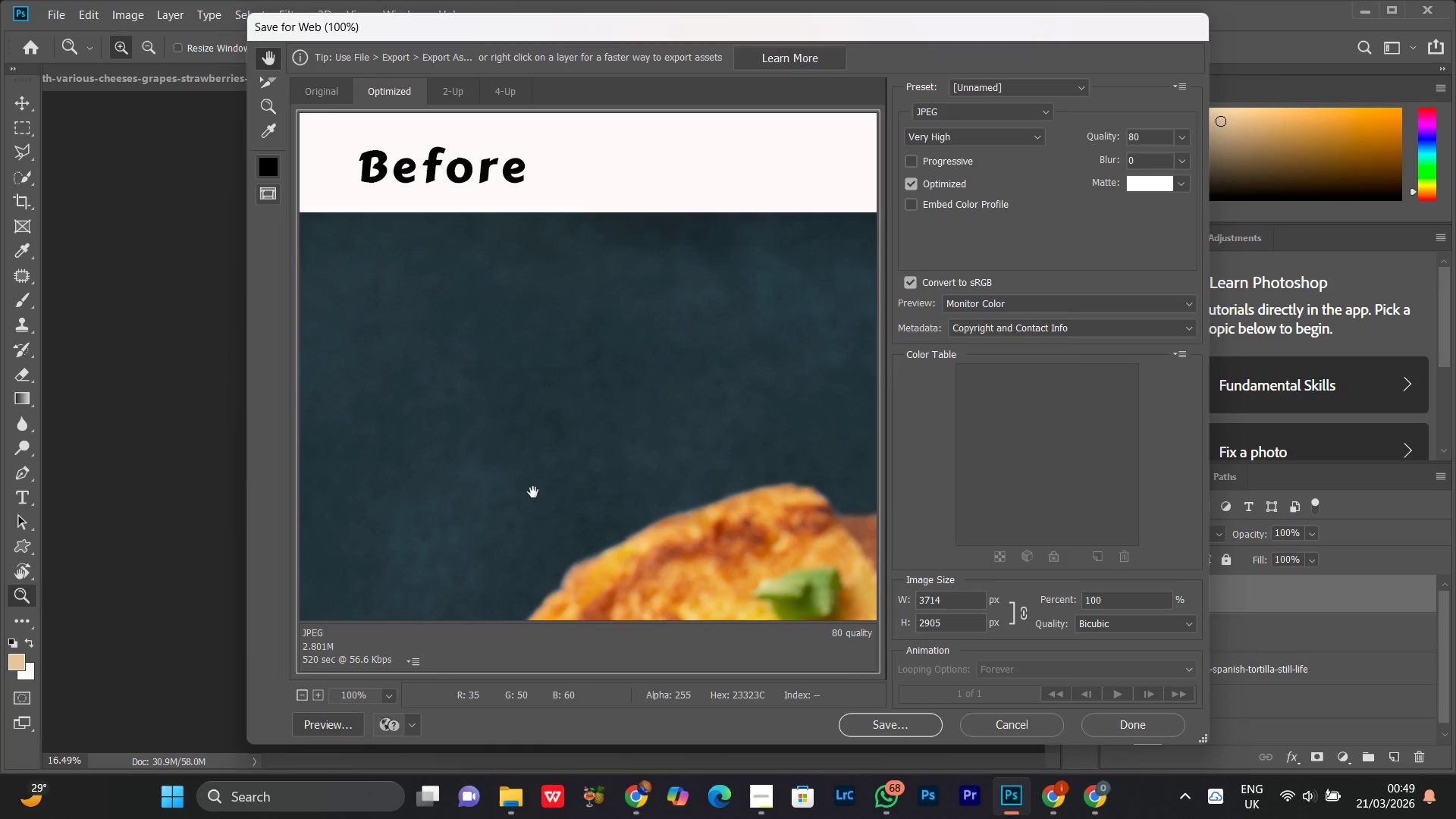 
wait(5.86)
 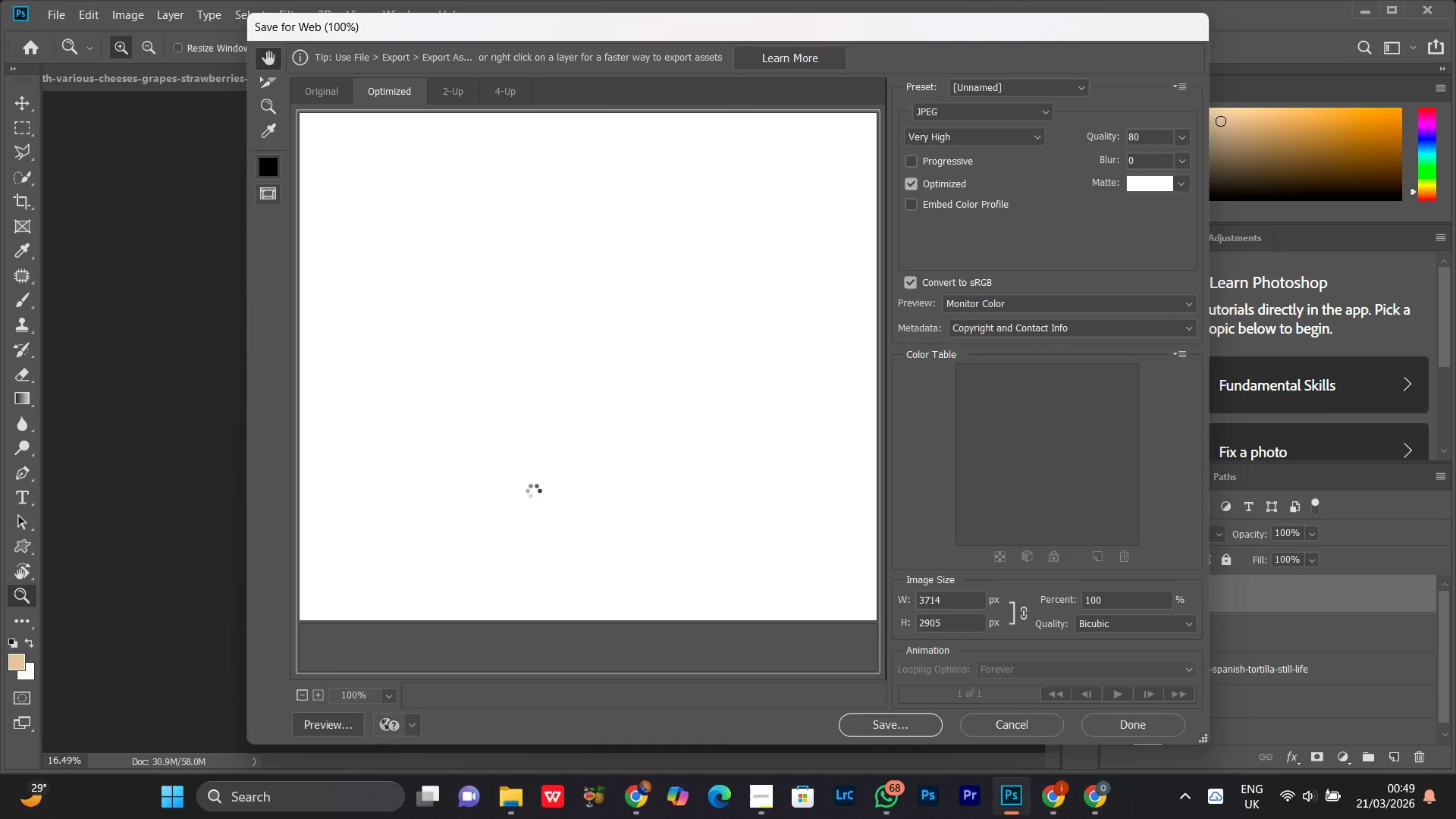 
left_click([529, 475])
 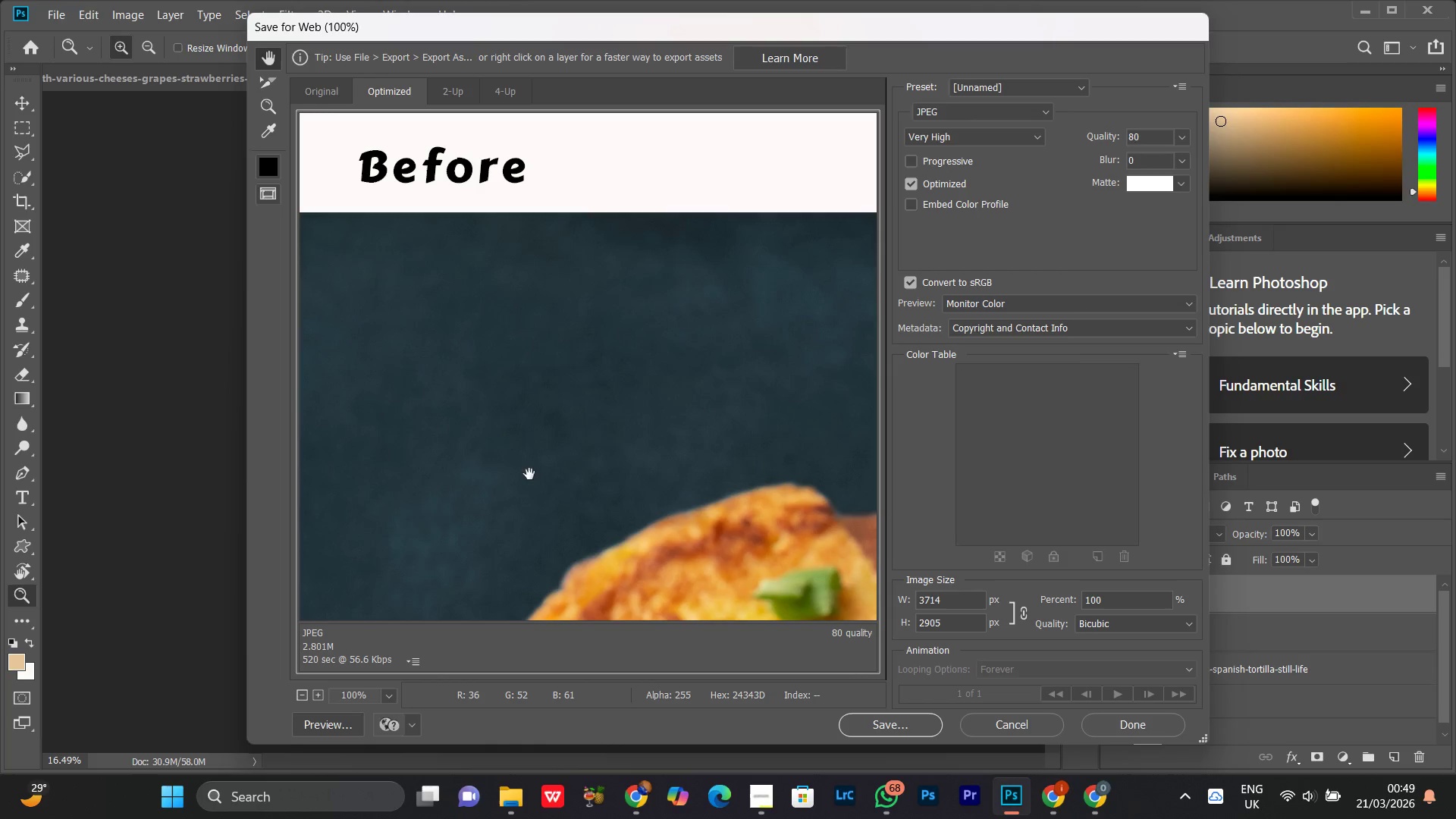 
key(Control+Minus)
 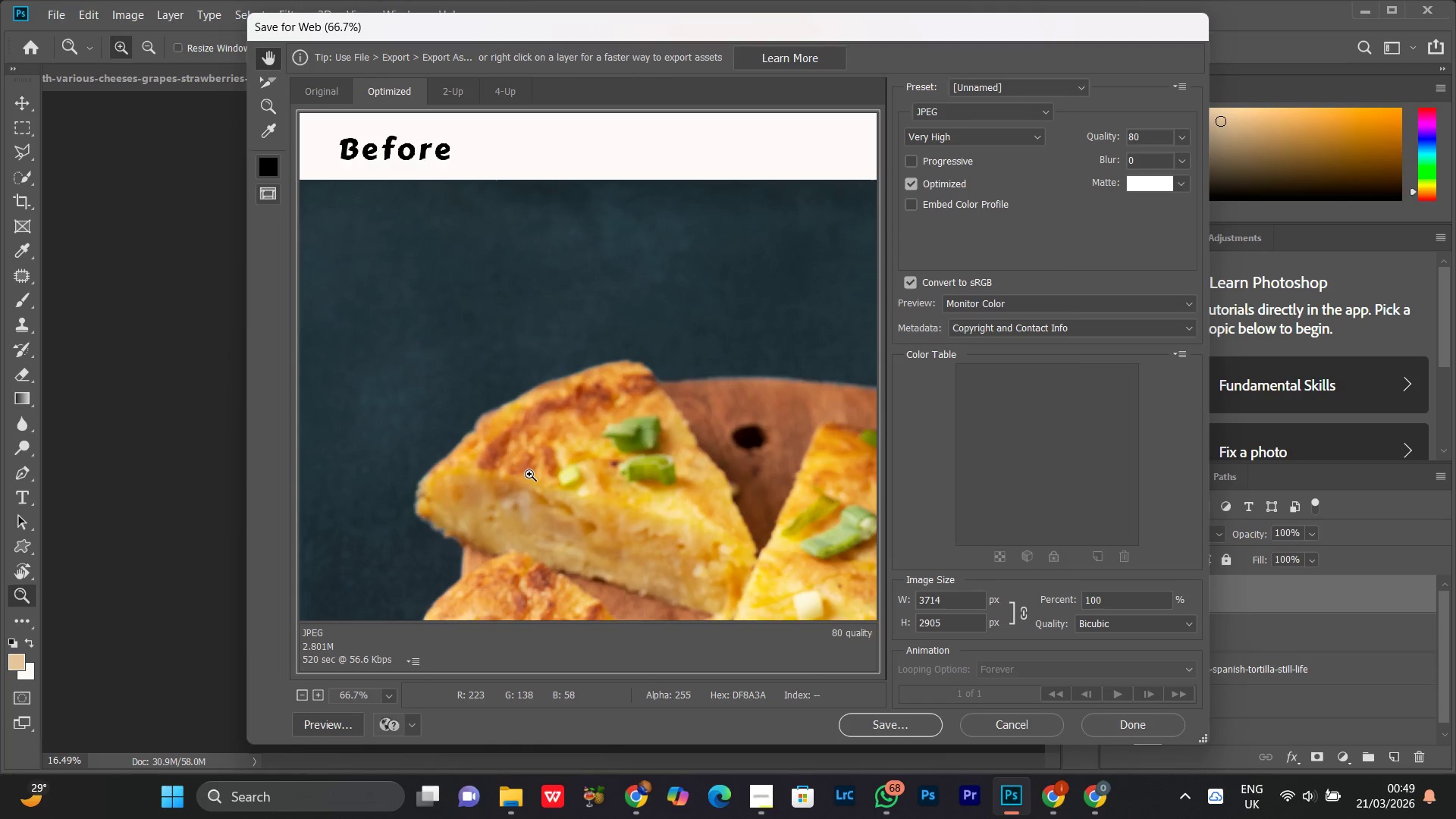 
key(Control+Minus)
 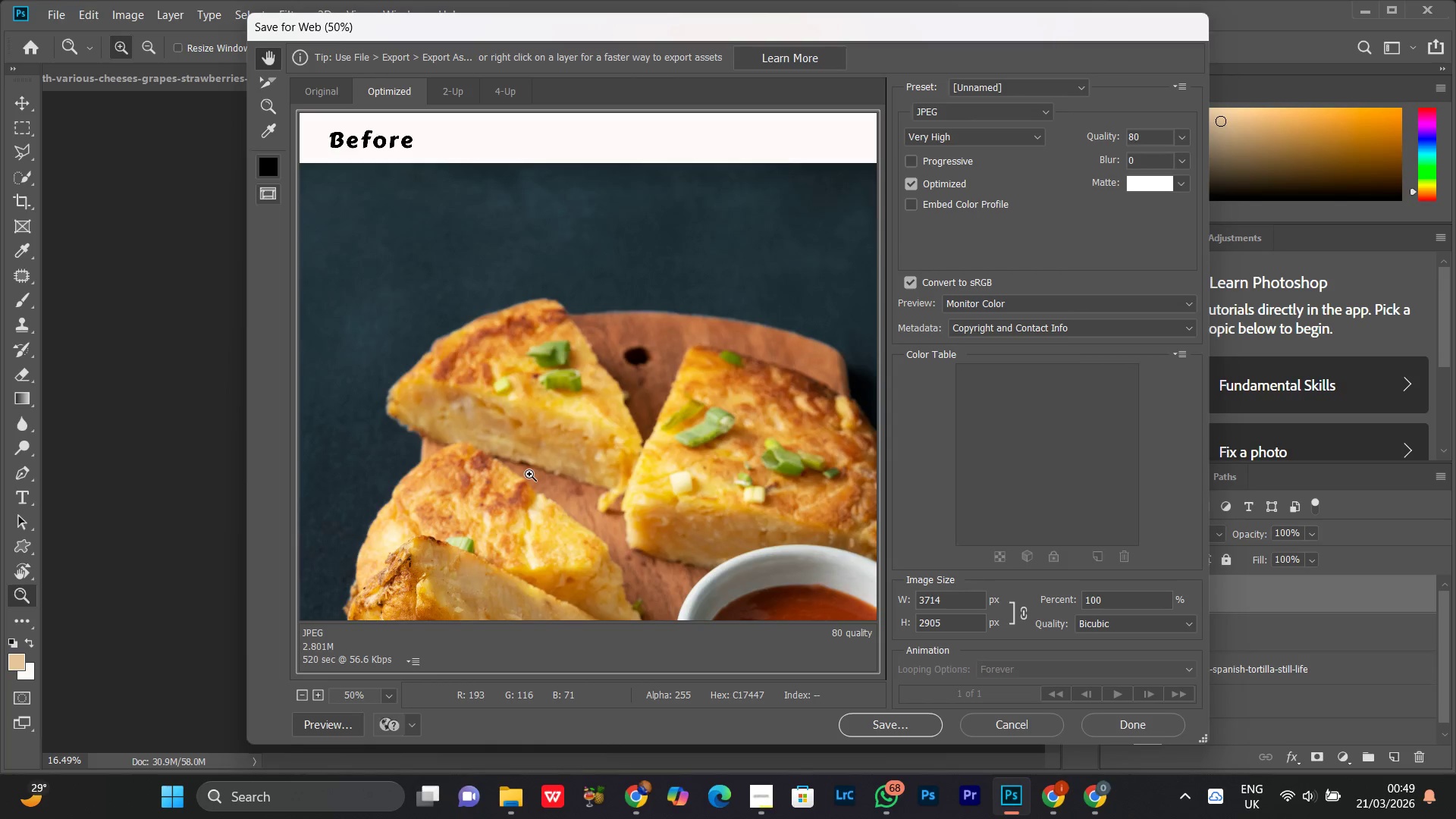 
key(Control+Minus)
 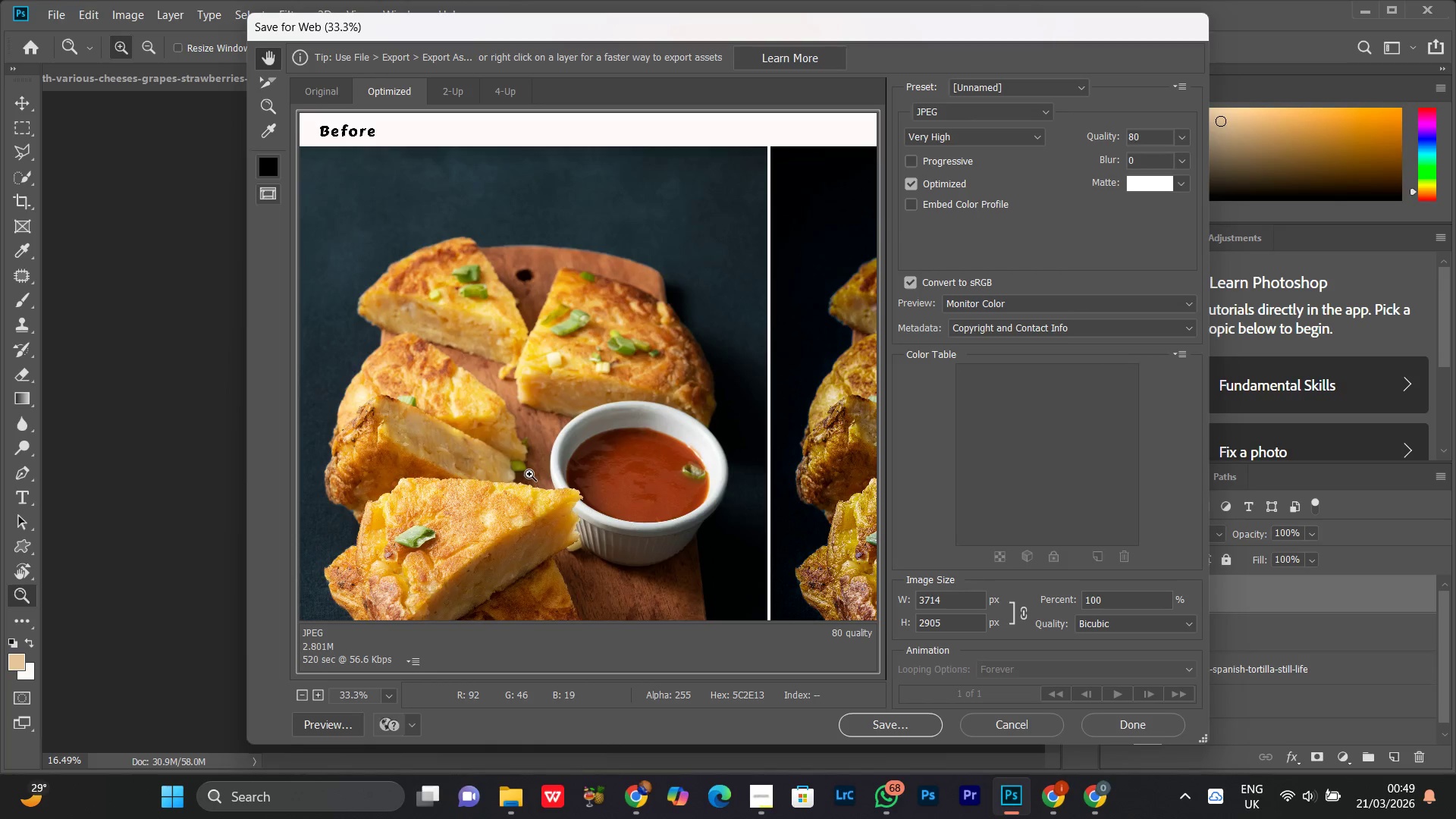 
key(Control+Minus)
 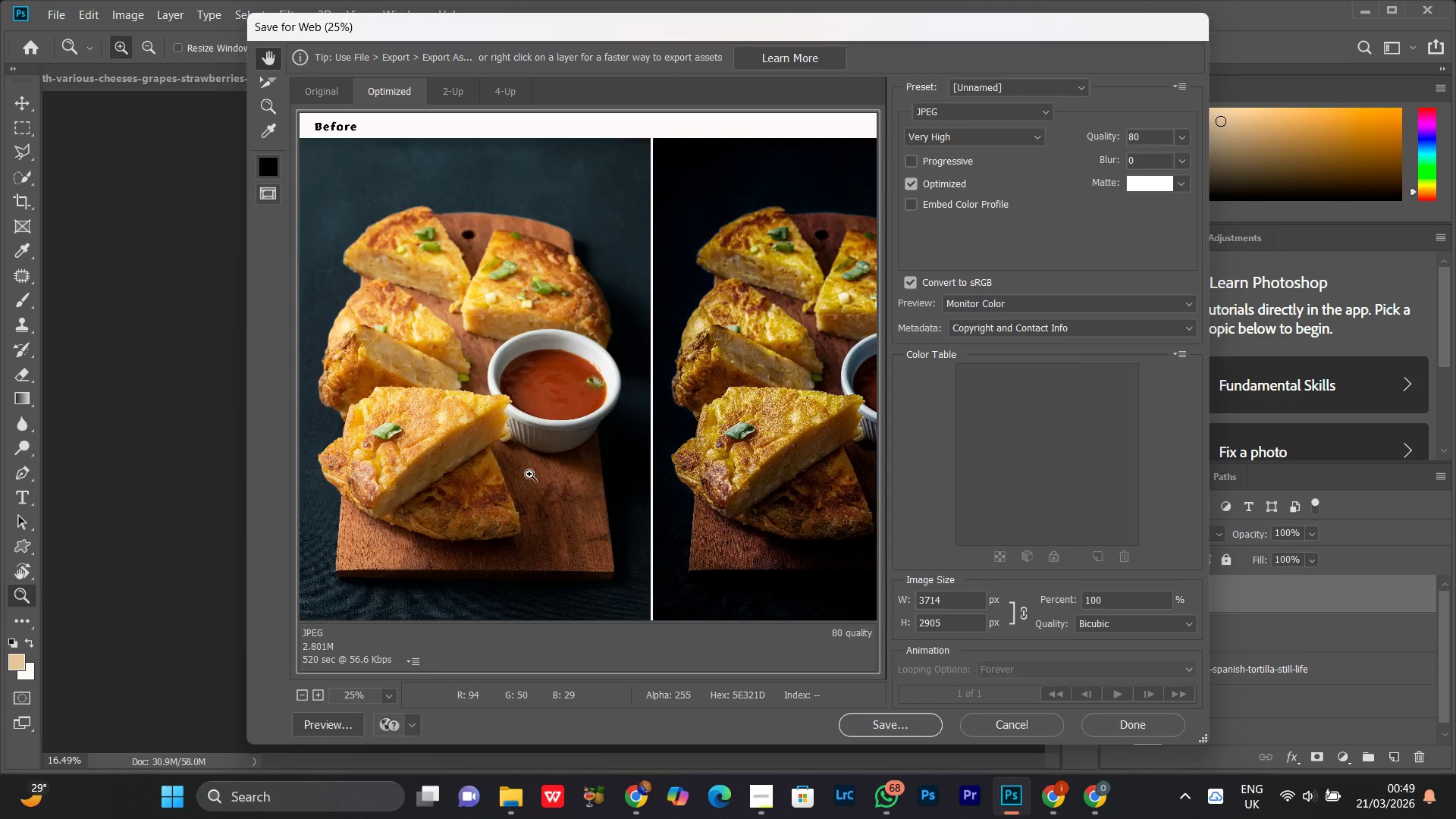 
key(Control+Minus)
 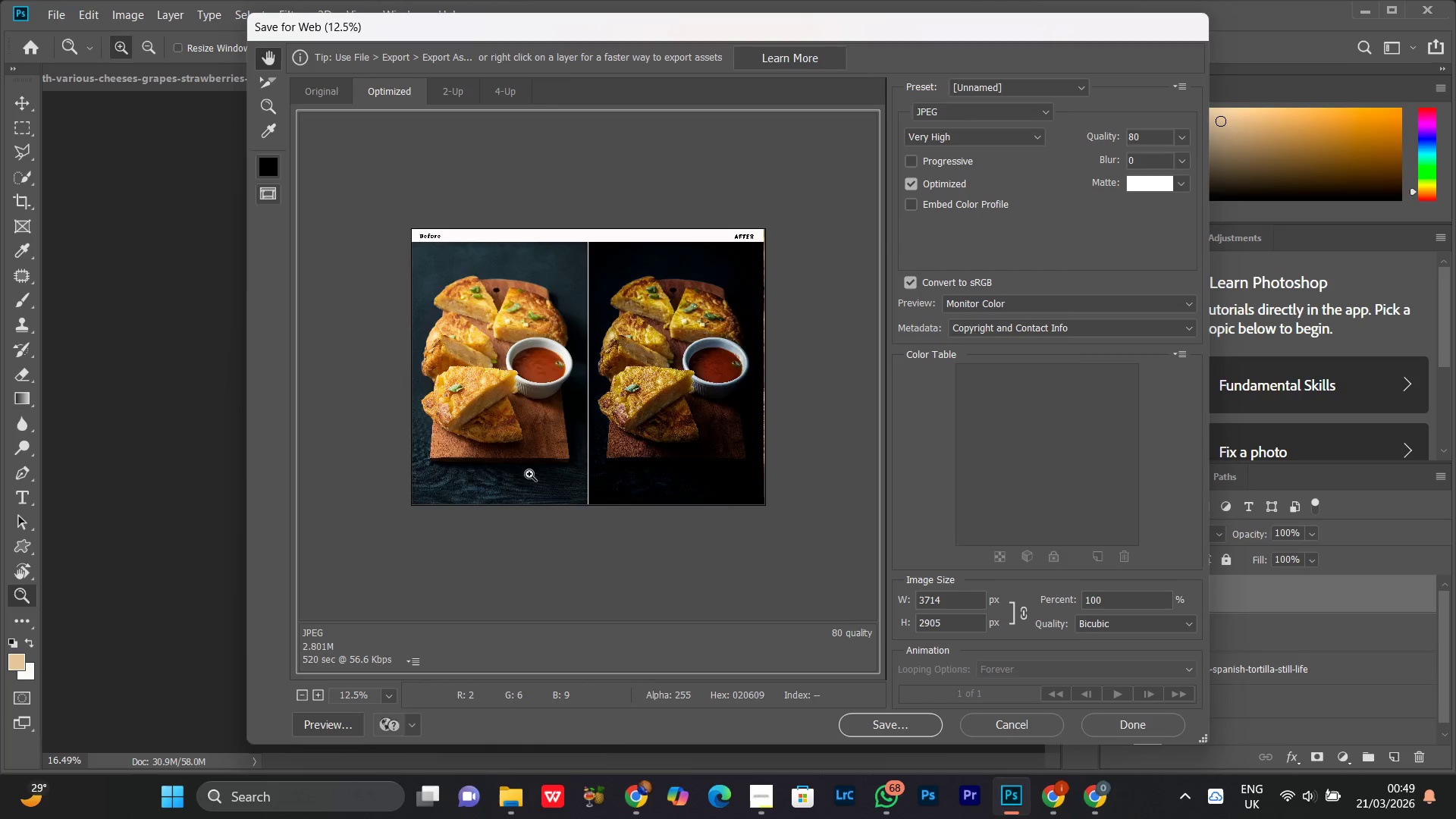 
key(Control+Minus)
 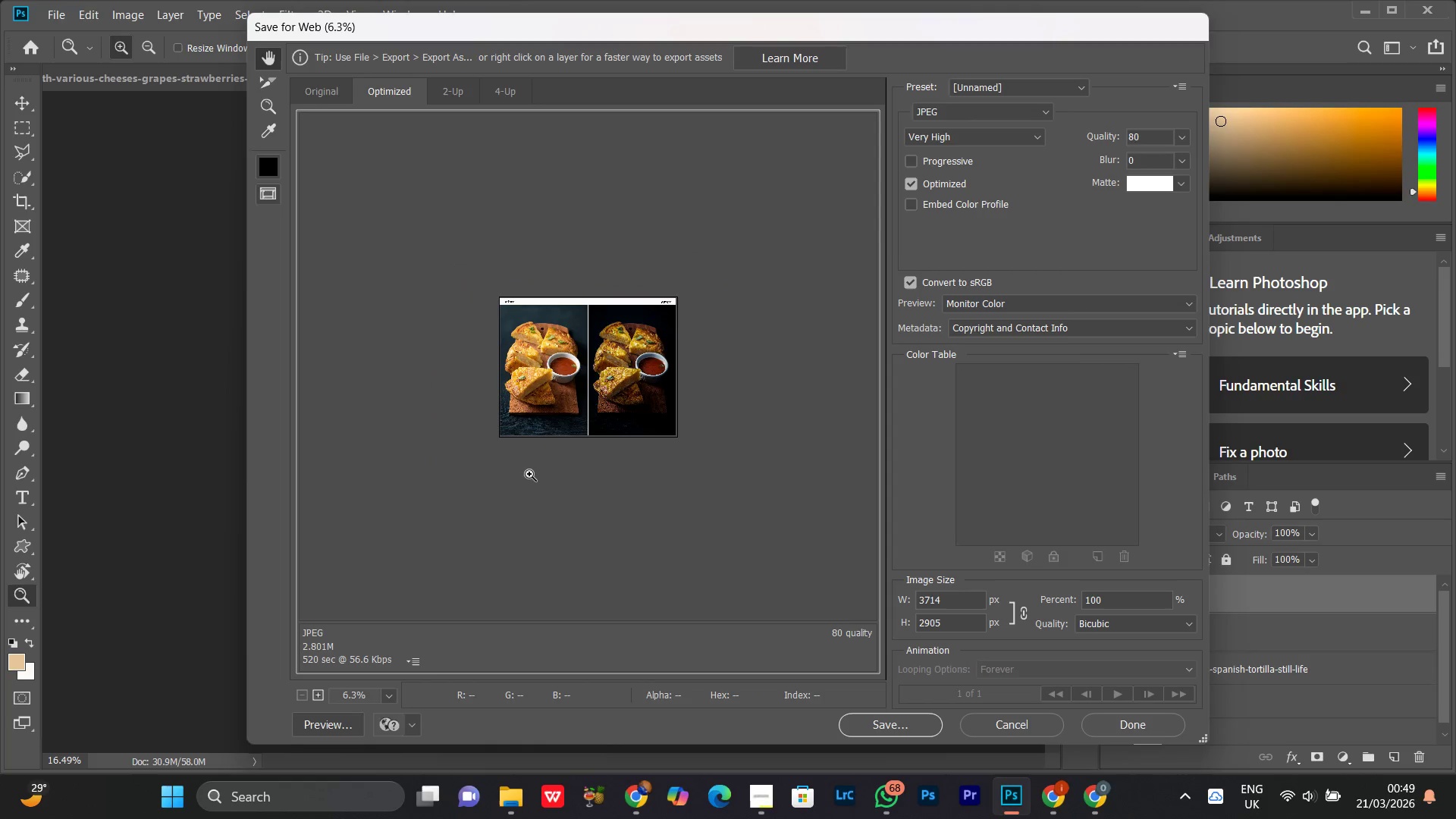 
key(Control+Minus)
 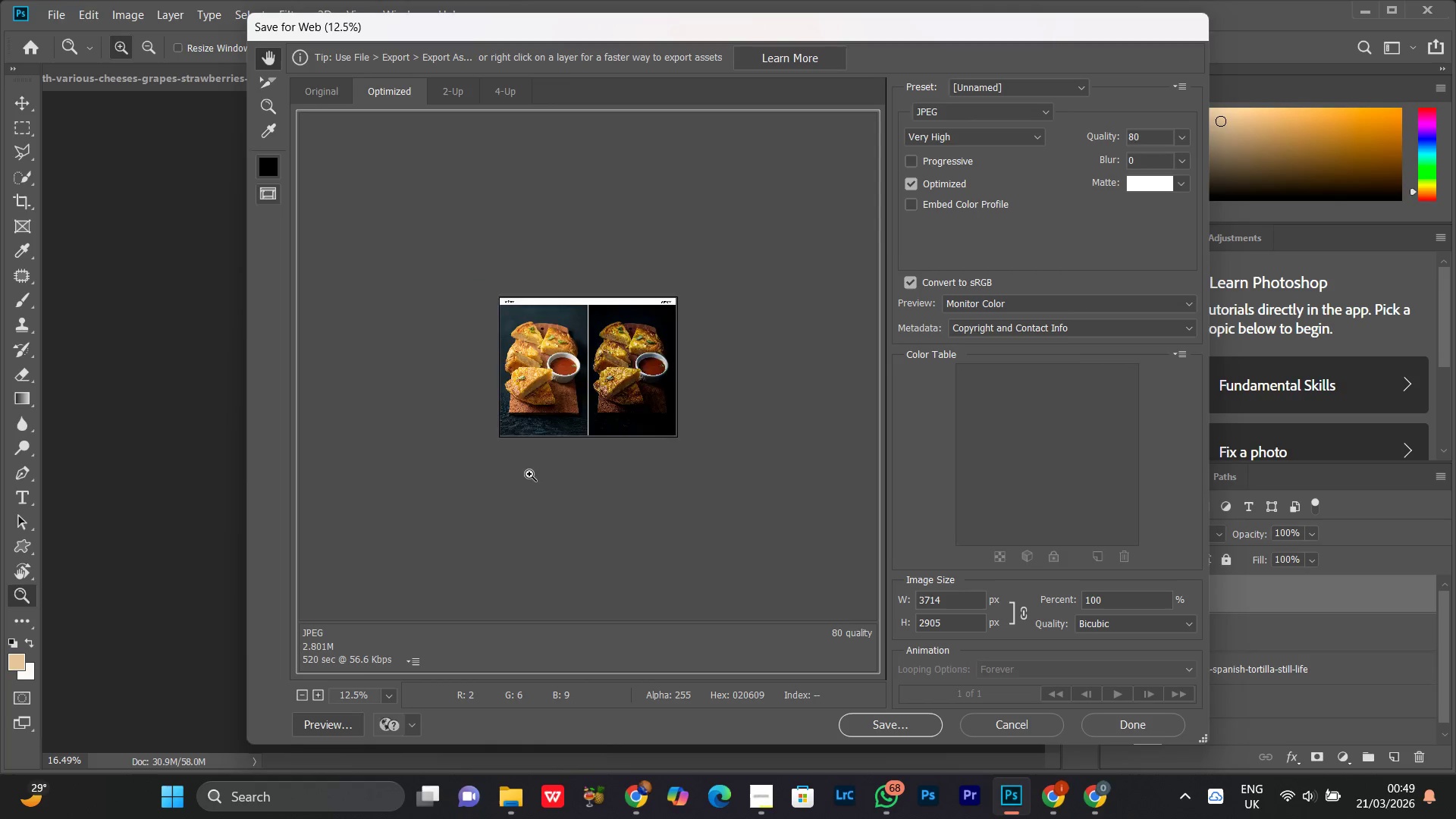 
key(Control+Equal)
 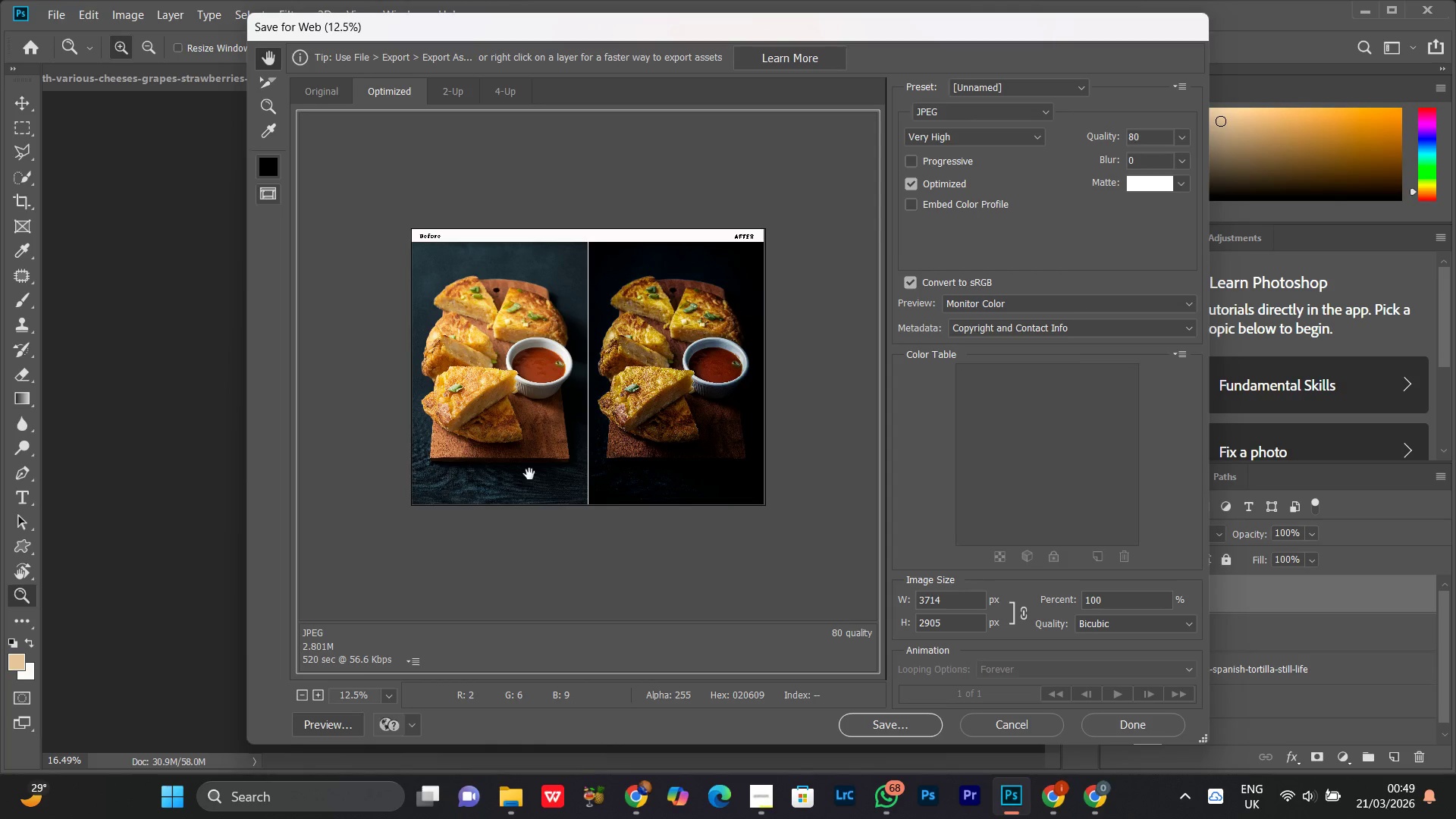 
key(Enter)
 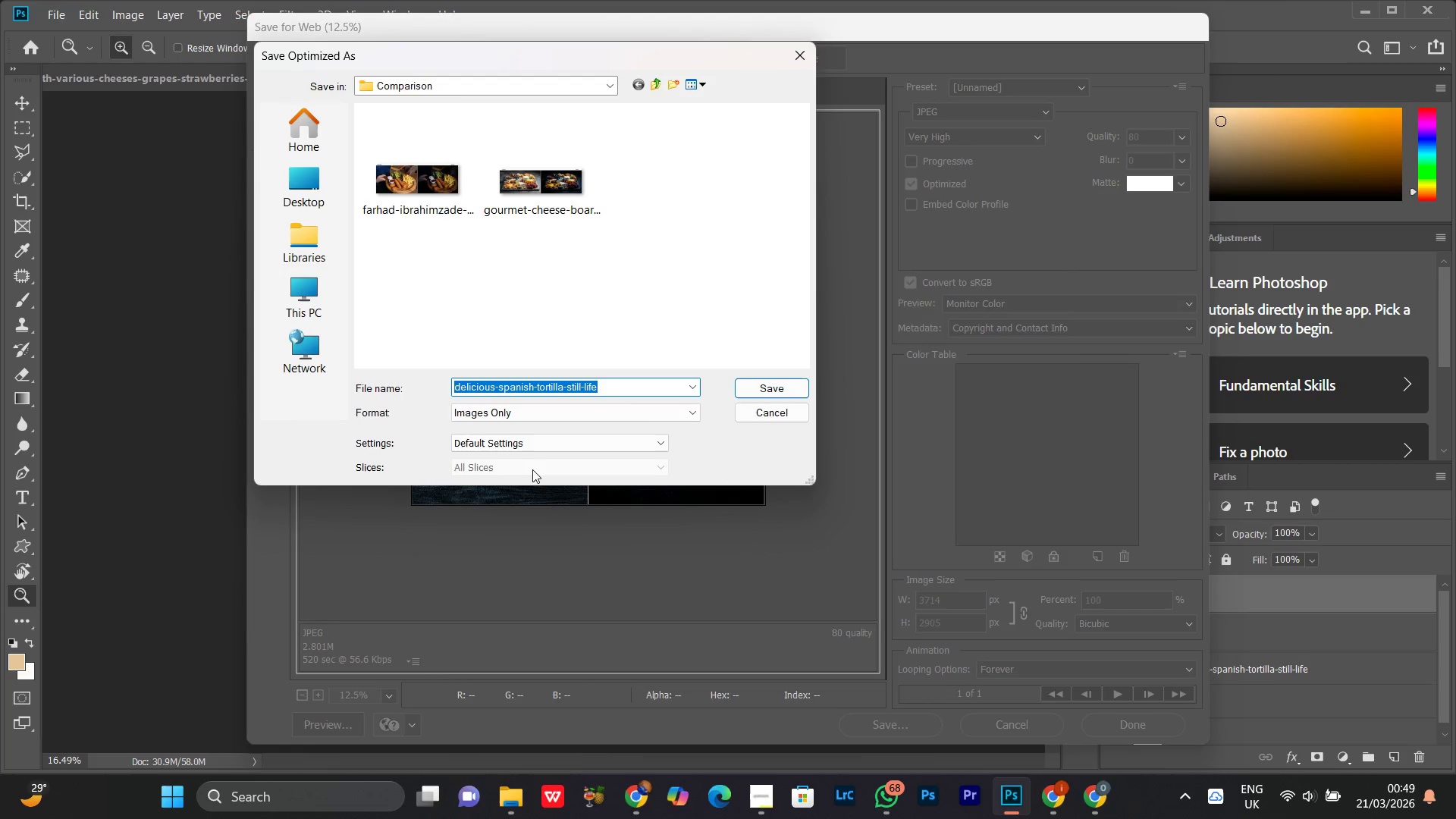 
wait(6.11)
 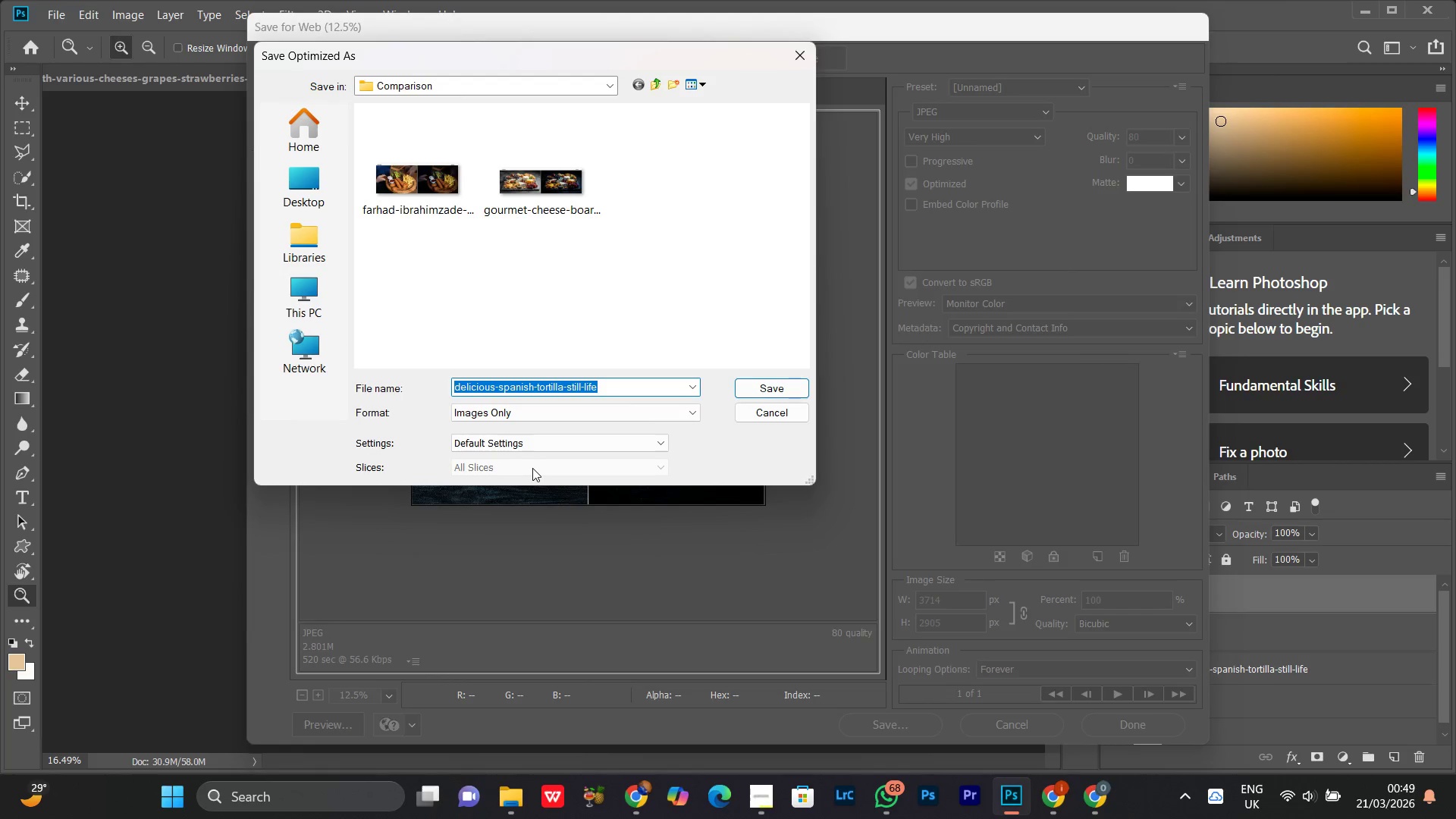 
left_click([777, 384])
 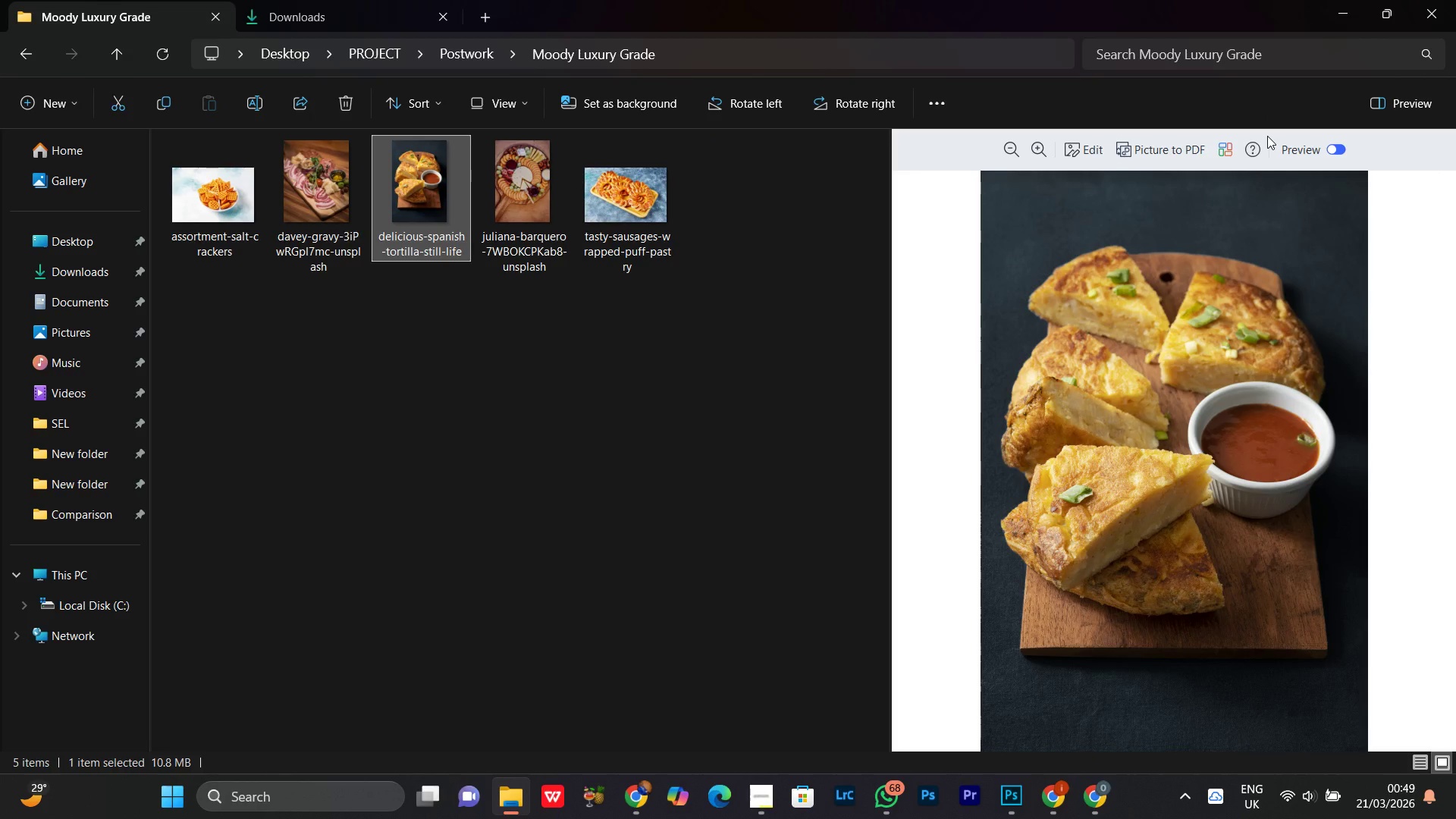 
wait(18.34)
 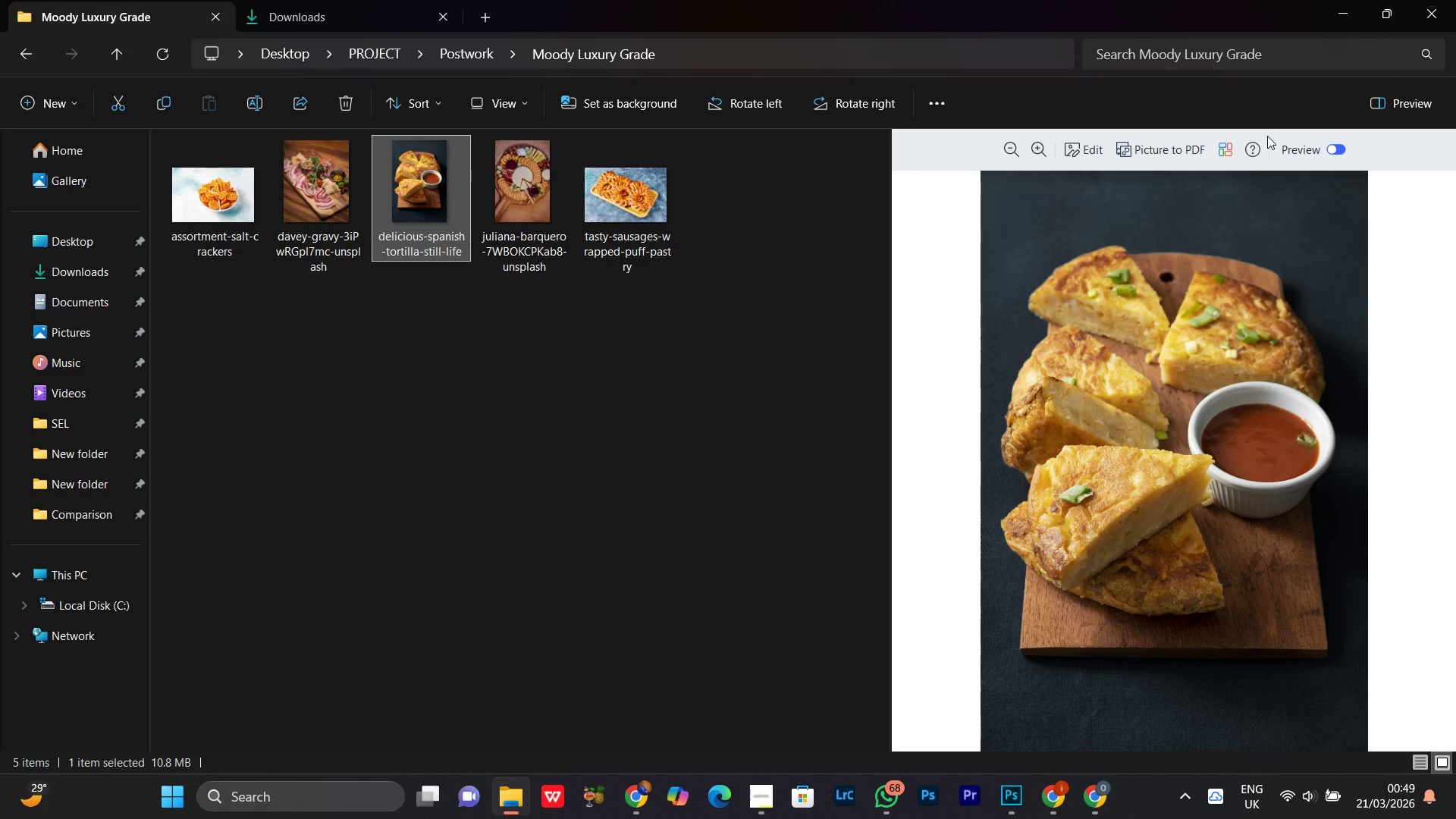 
left_click([651, 394])
 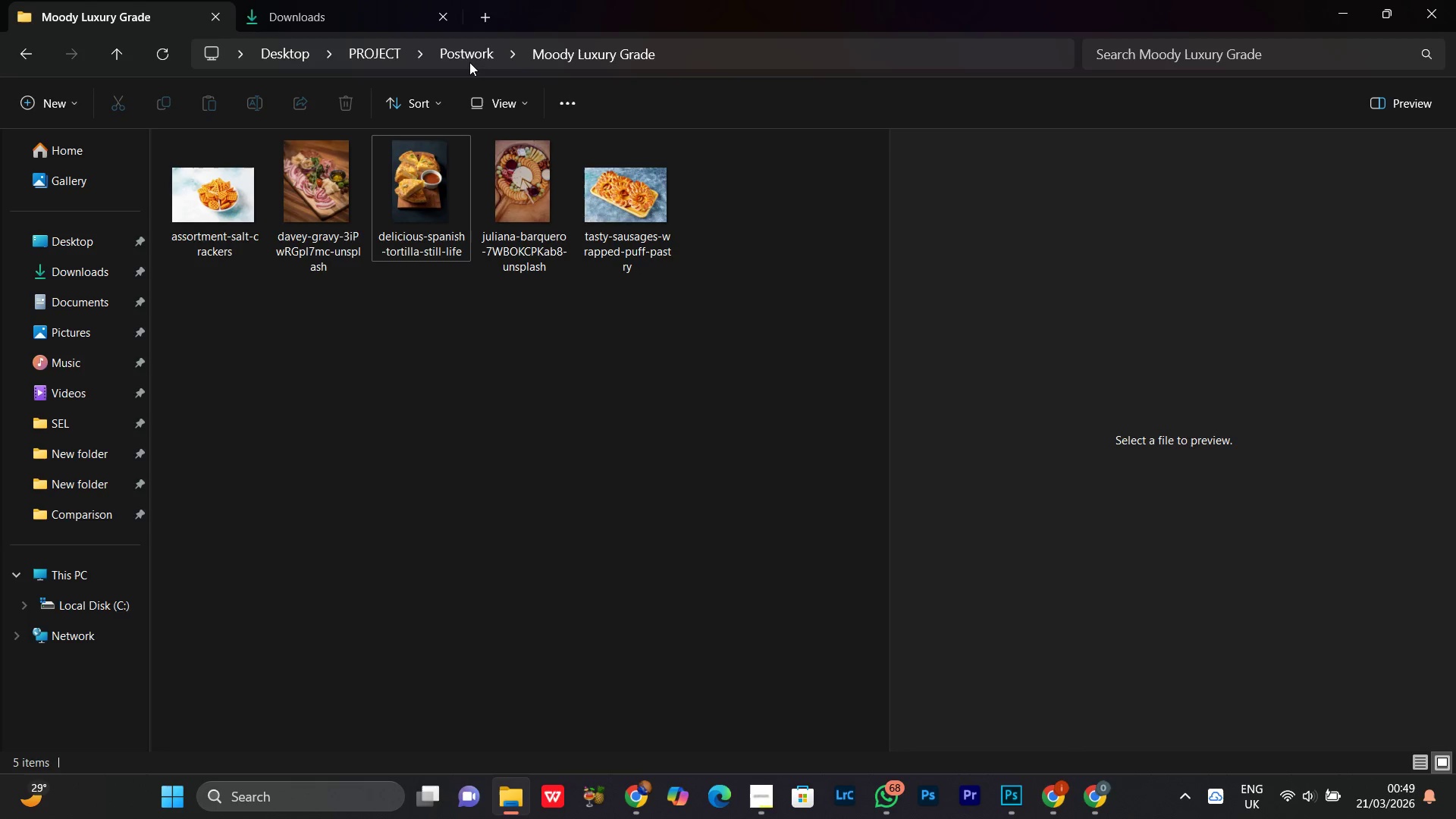 
left_click([469, 60])
 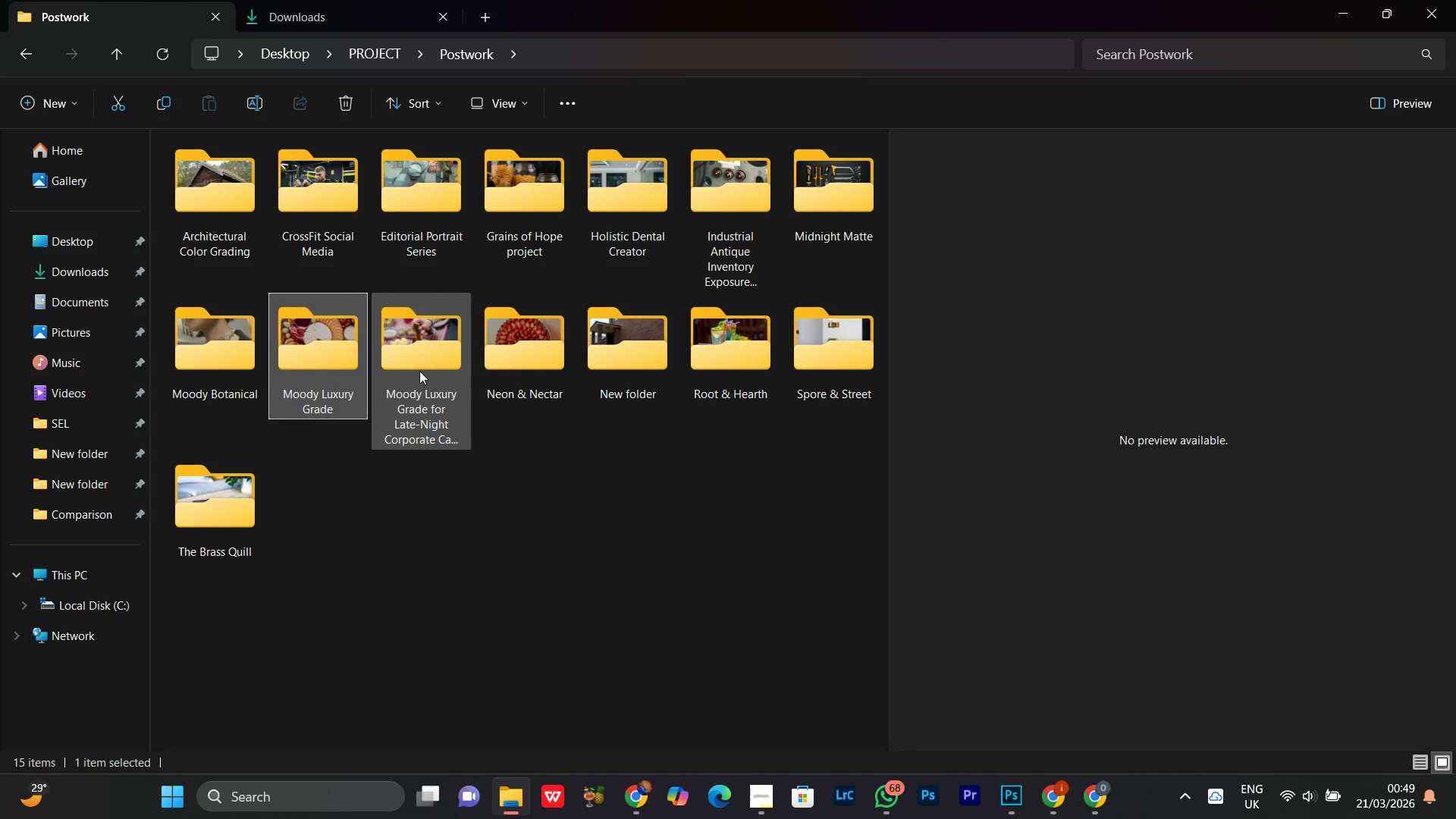 
double_click([419, 371])
 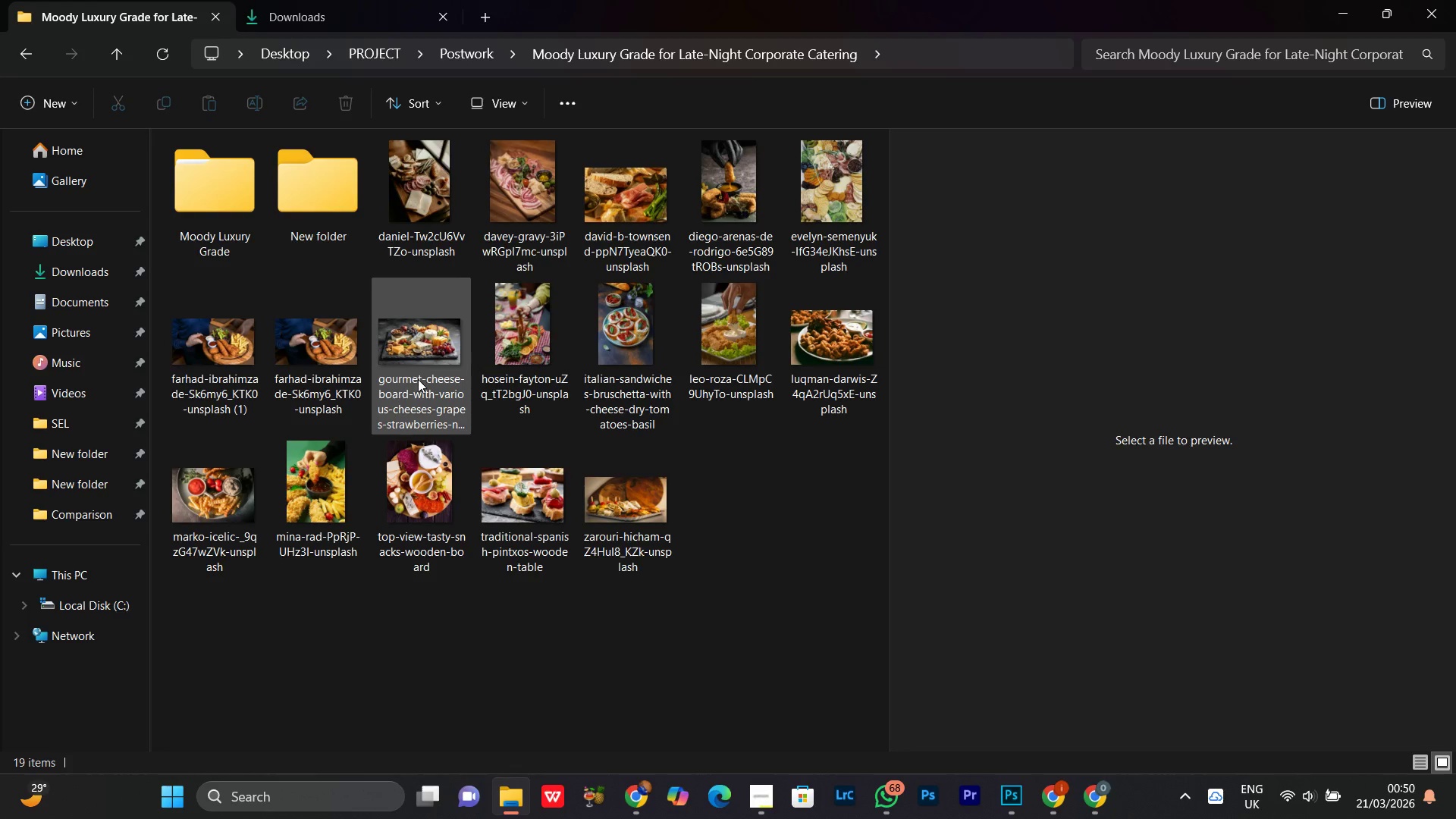 
double_click([214, 206])
 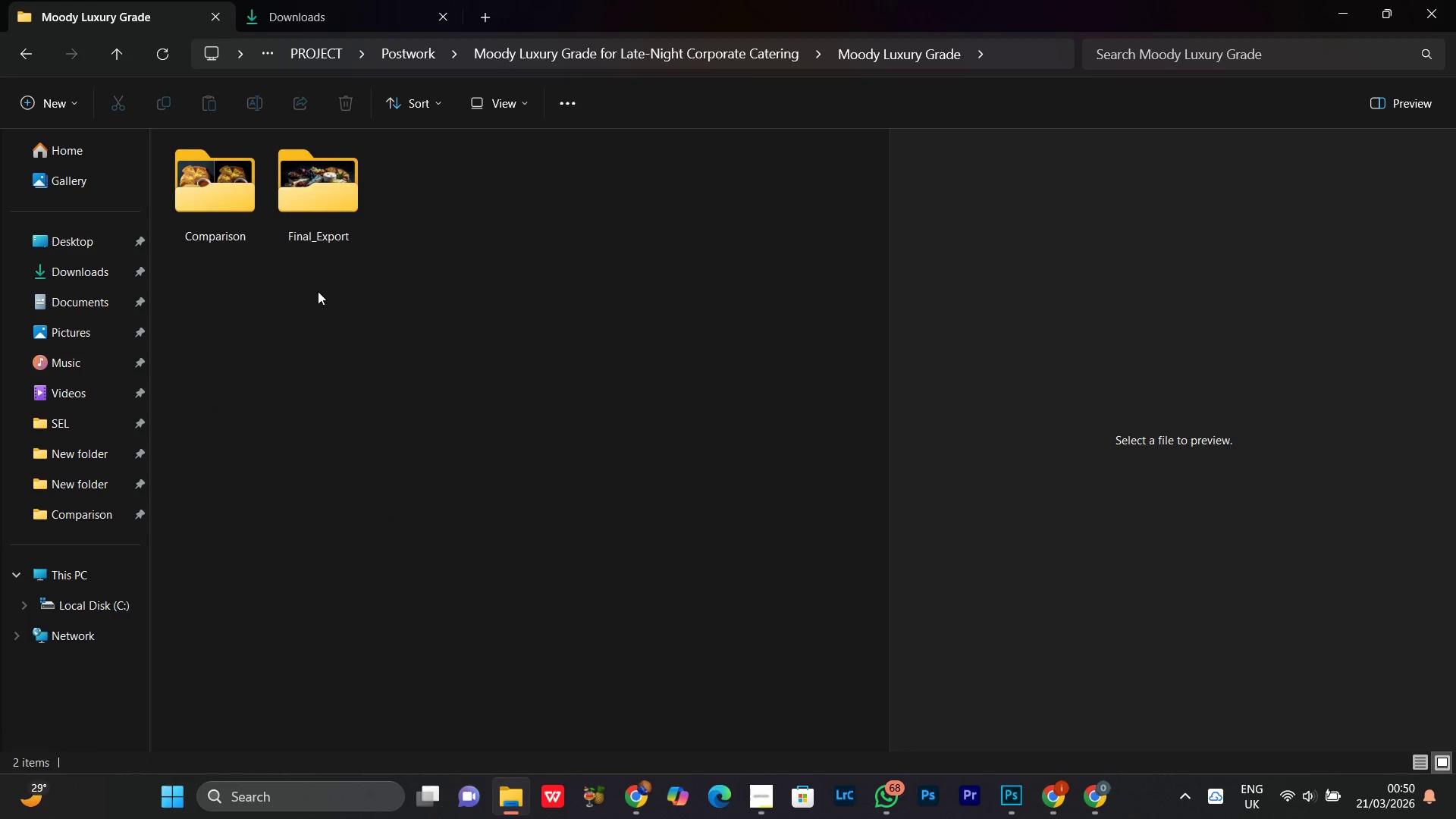 
double_click([240, 206])
 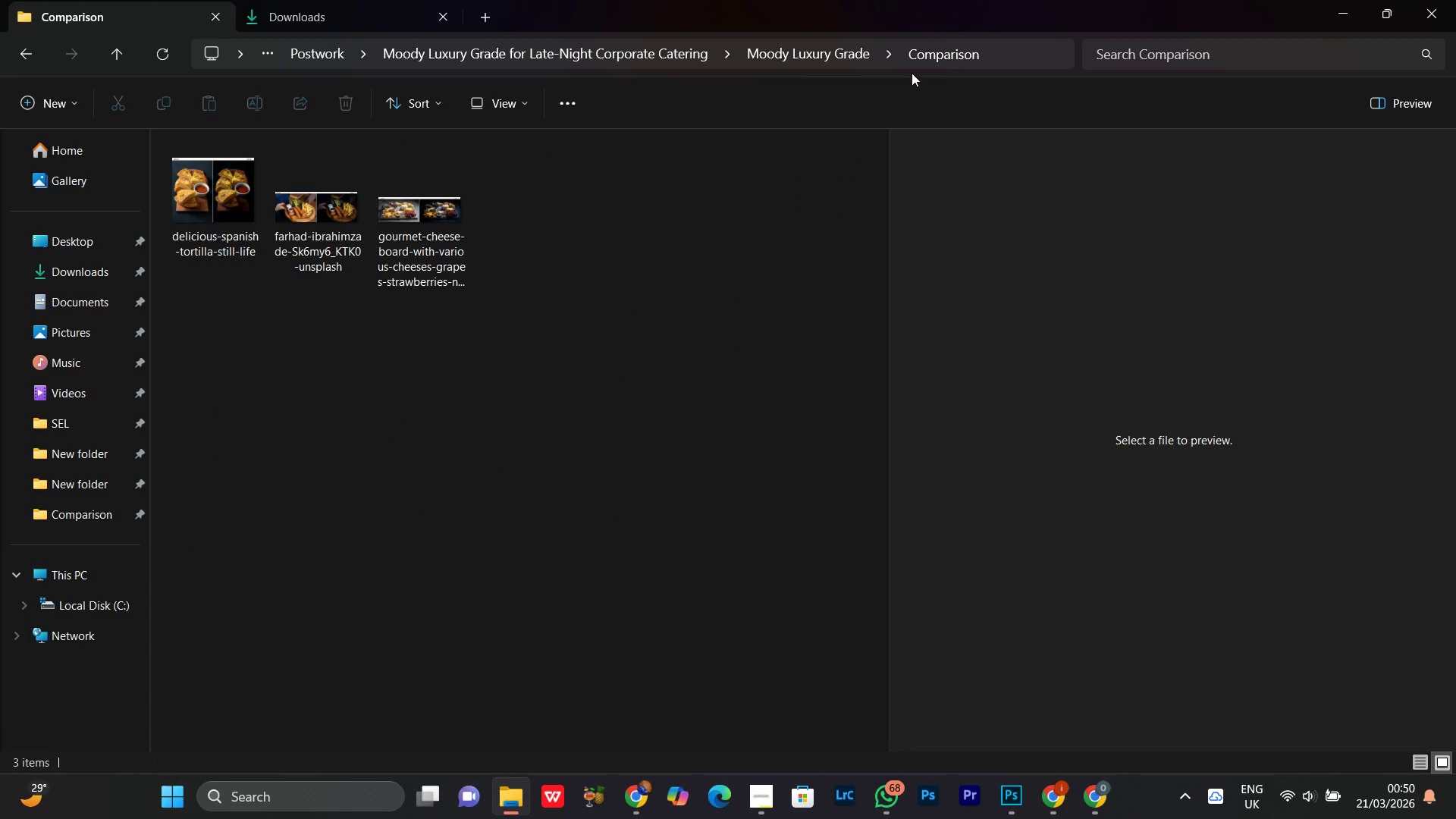 
left_click([846, 63])
 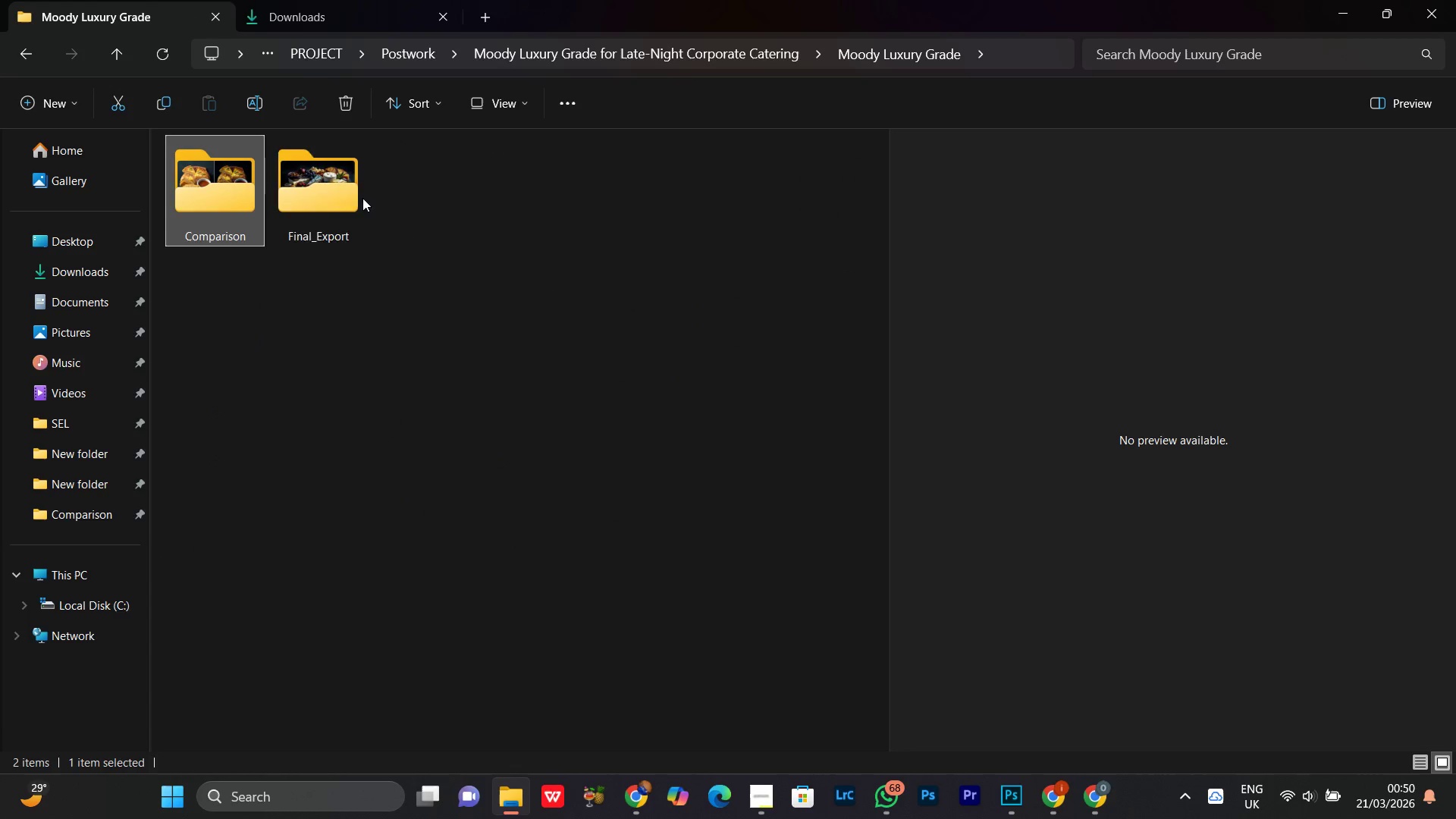 
double_click([359, 195])
 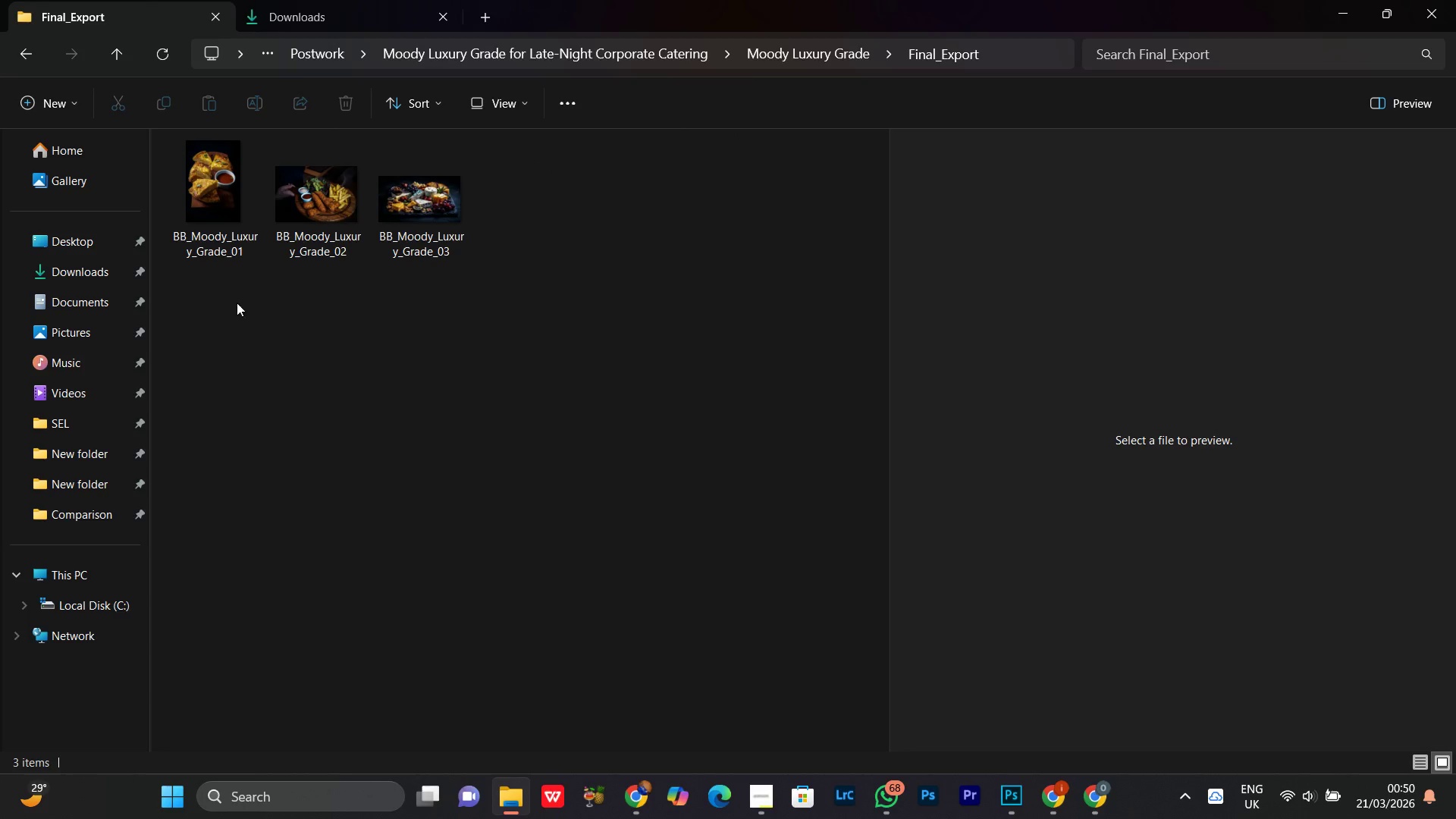 
left_click([209, 200])
 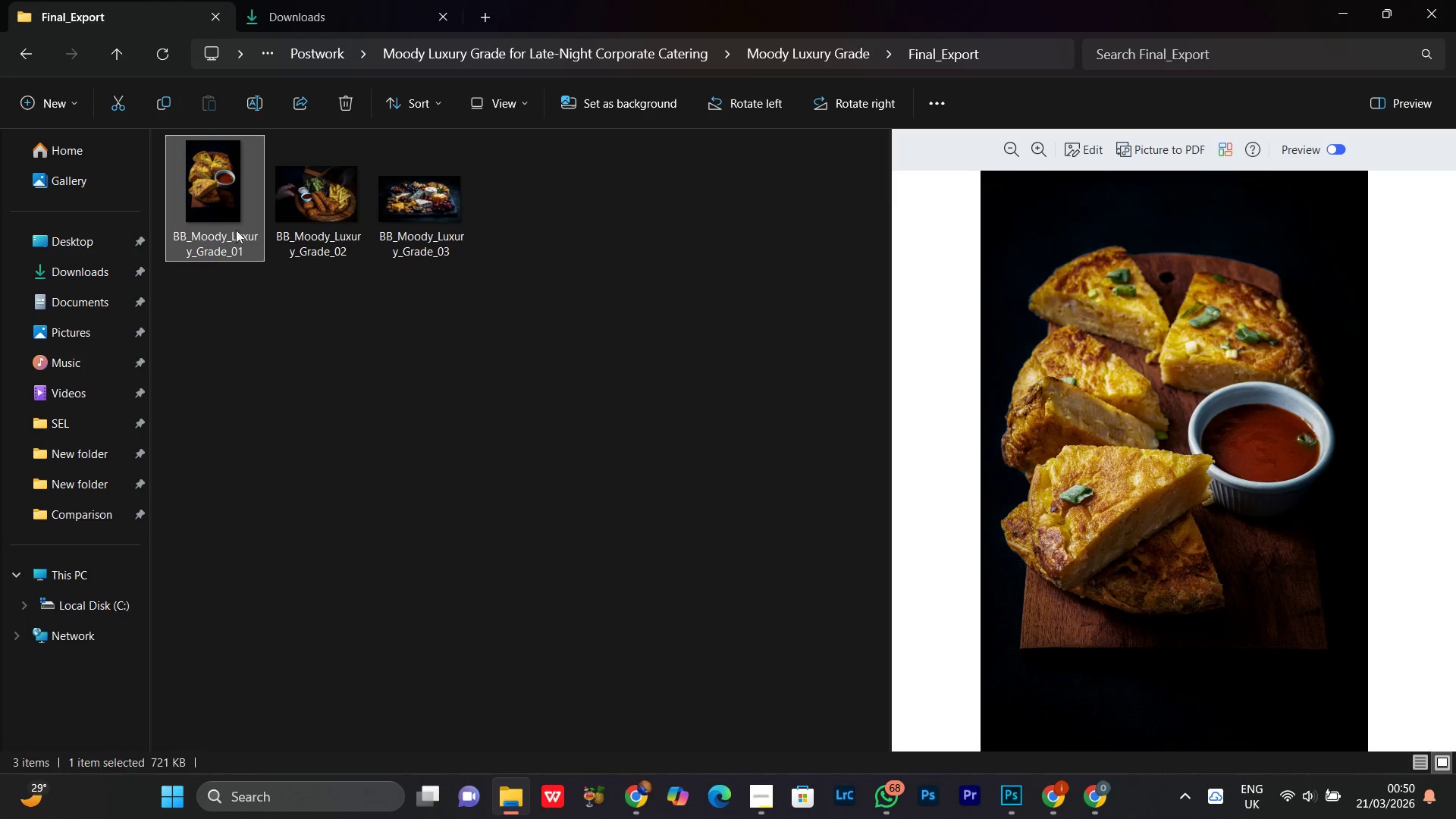 
right_click([236, 212])
 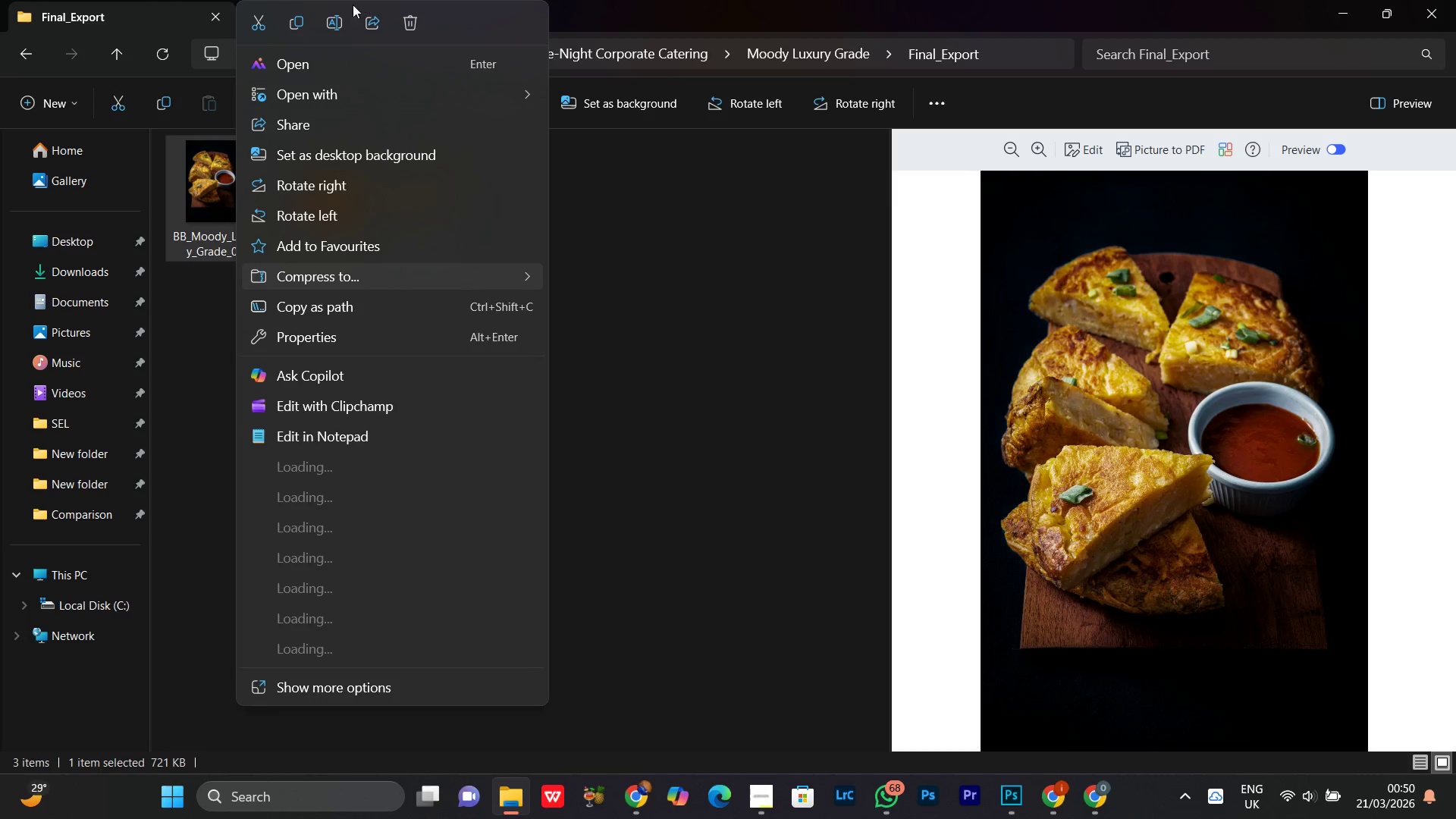 
left_click([328, 23])
 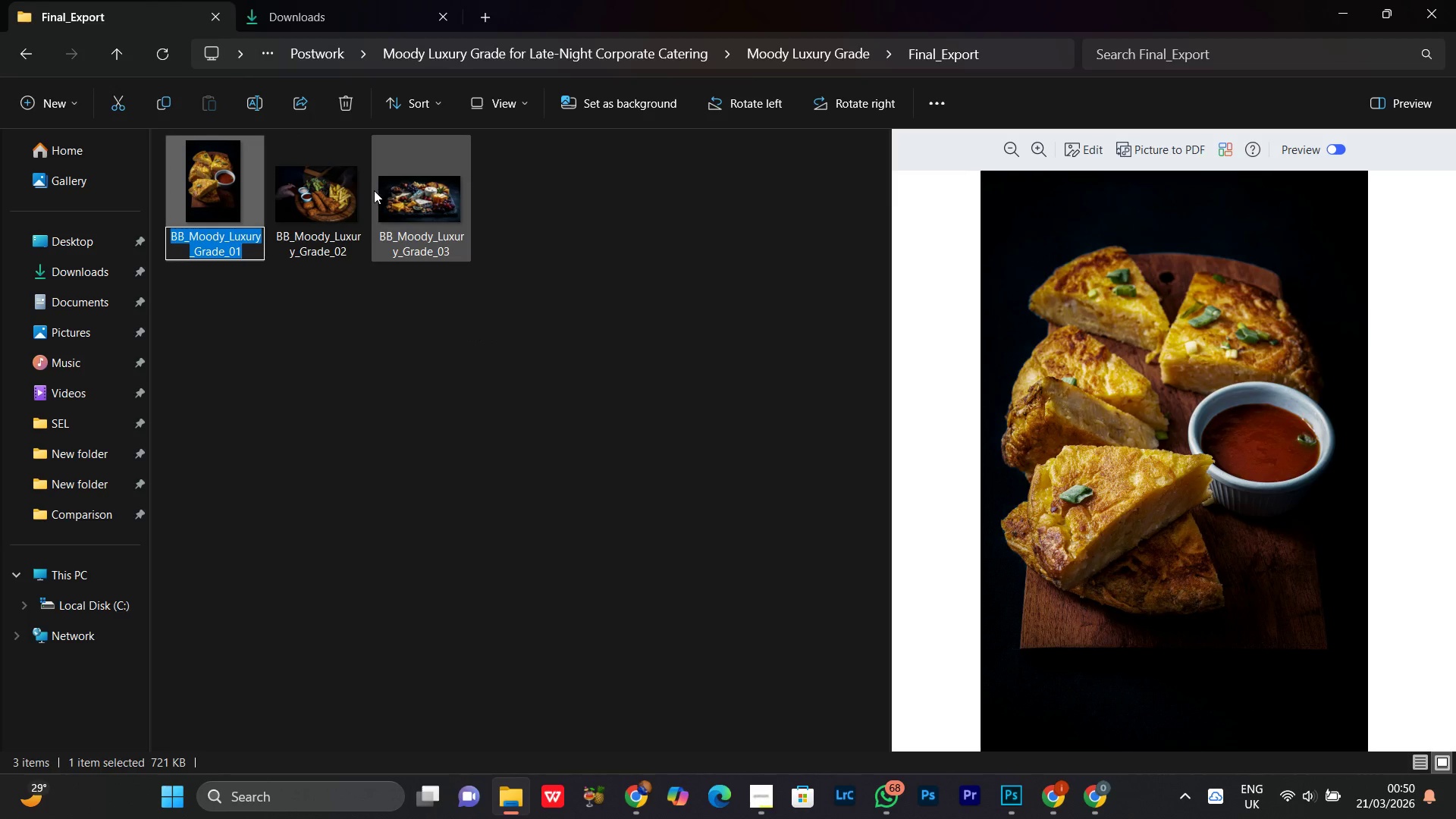 
key(Control+C)
 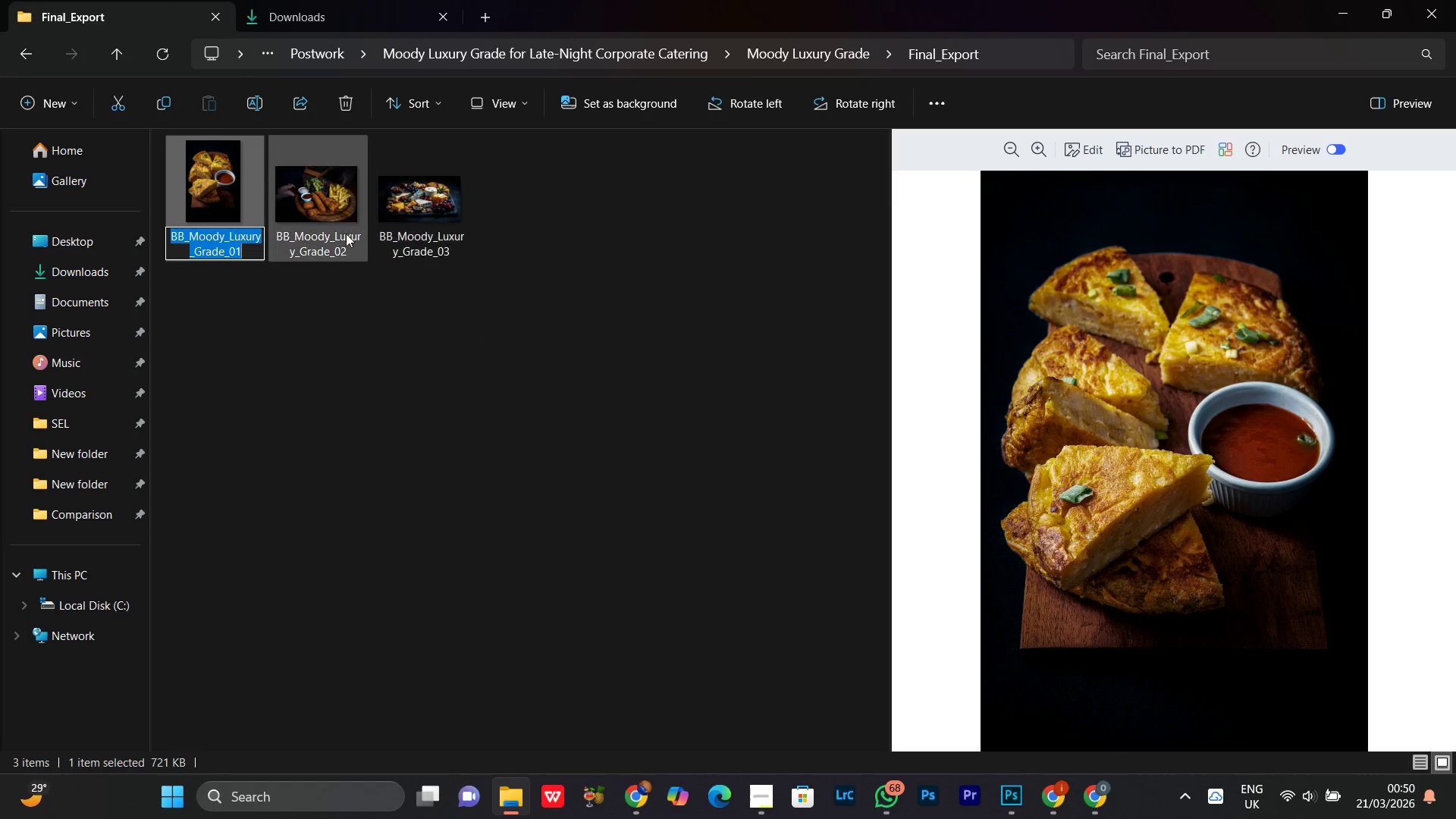 
key(Control+C)
 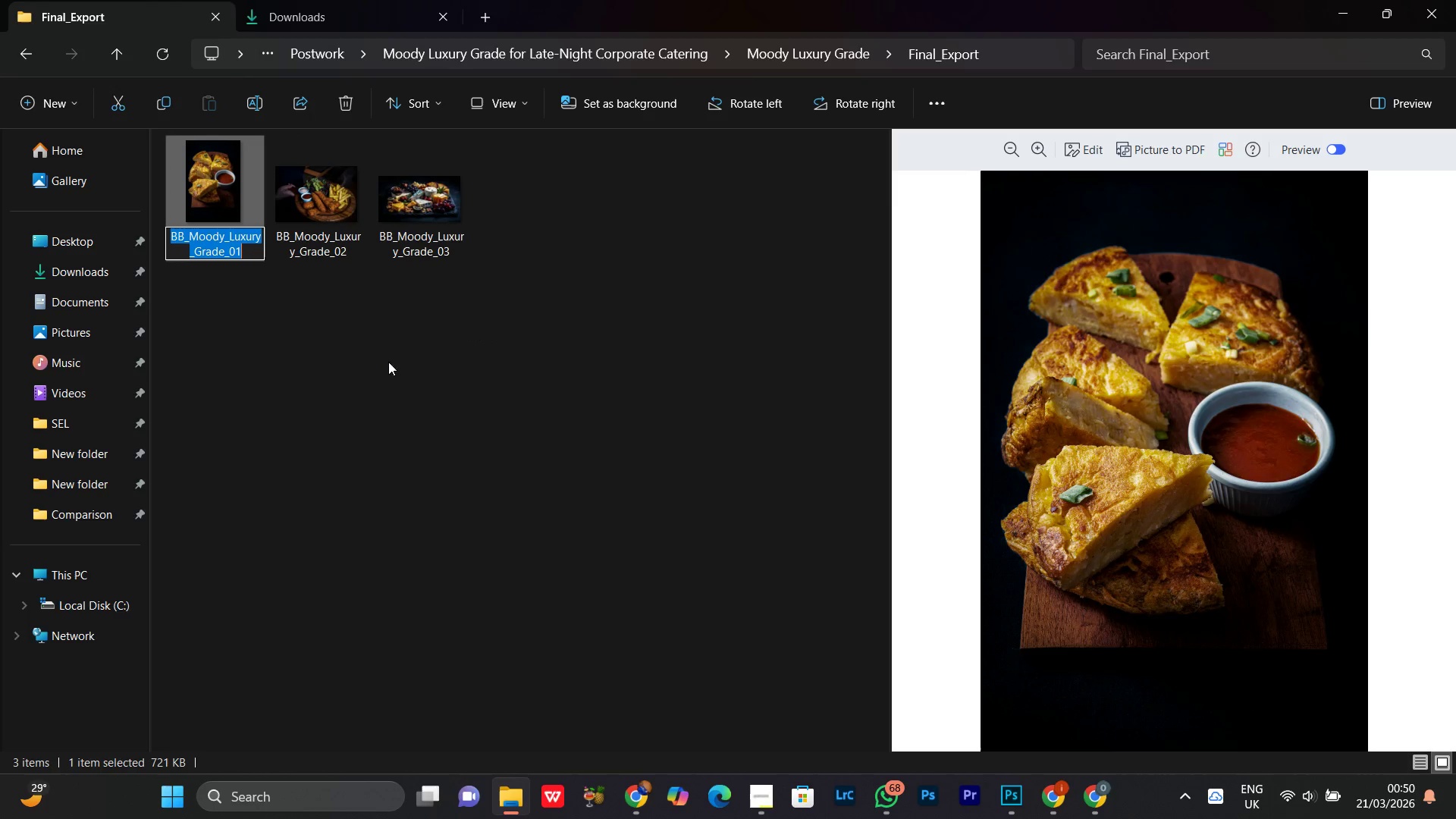 
key(Control+C)
 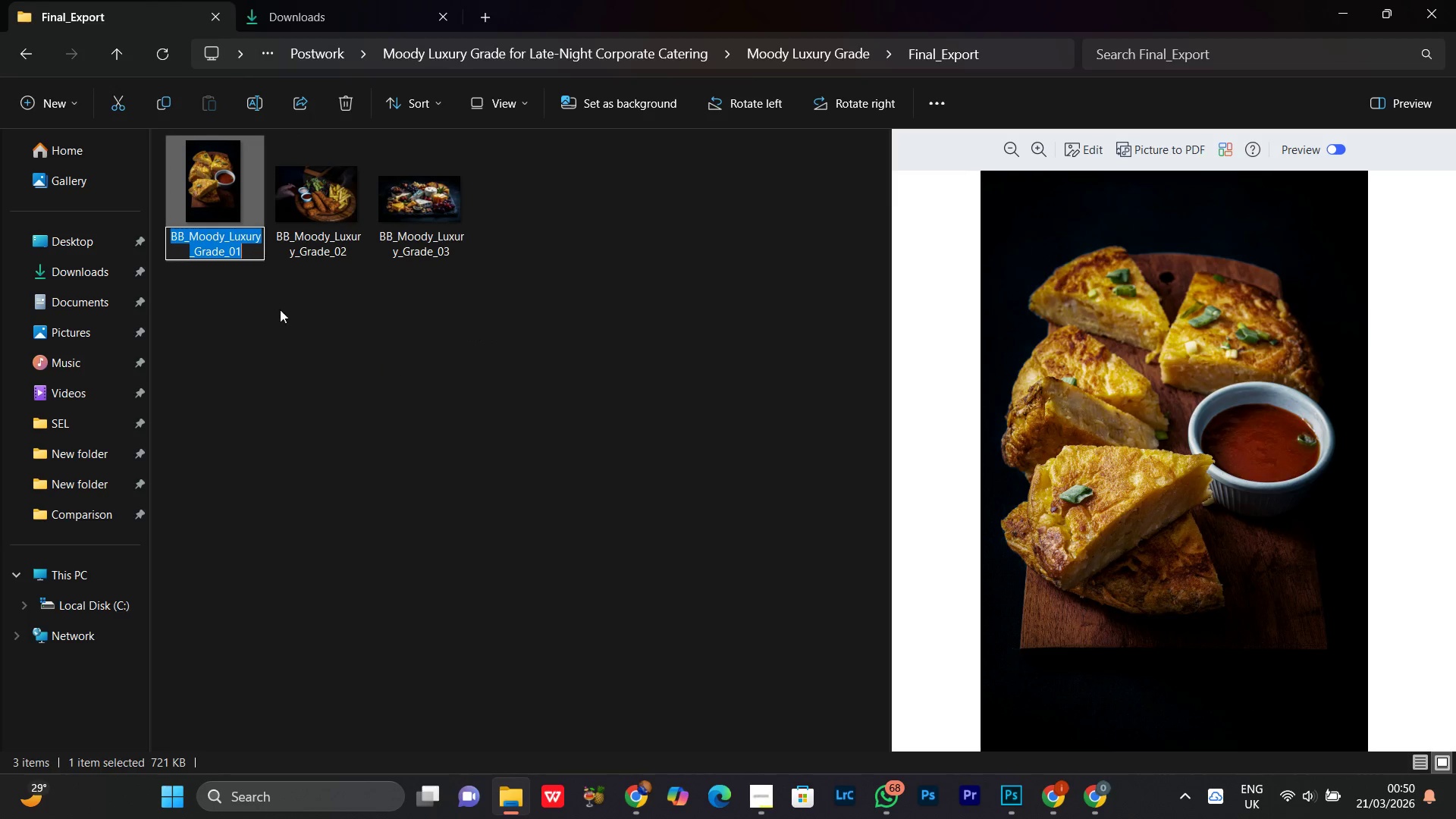 
key(Control+C)
 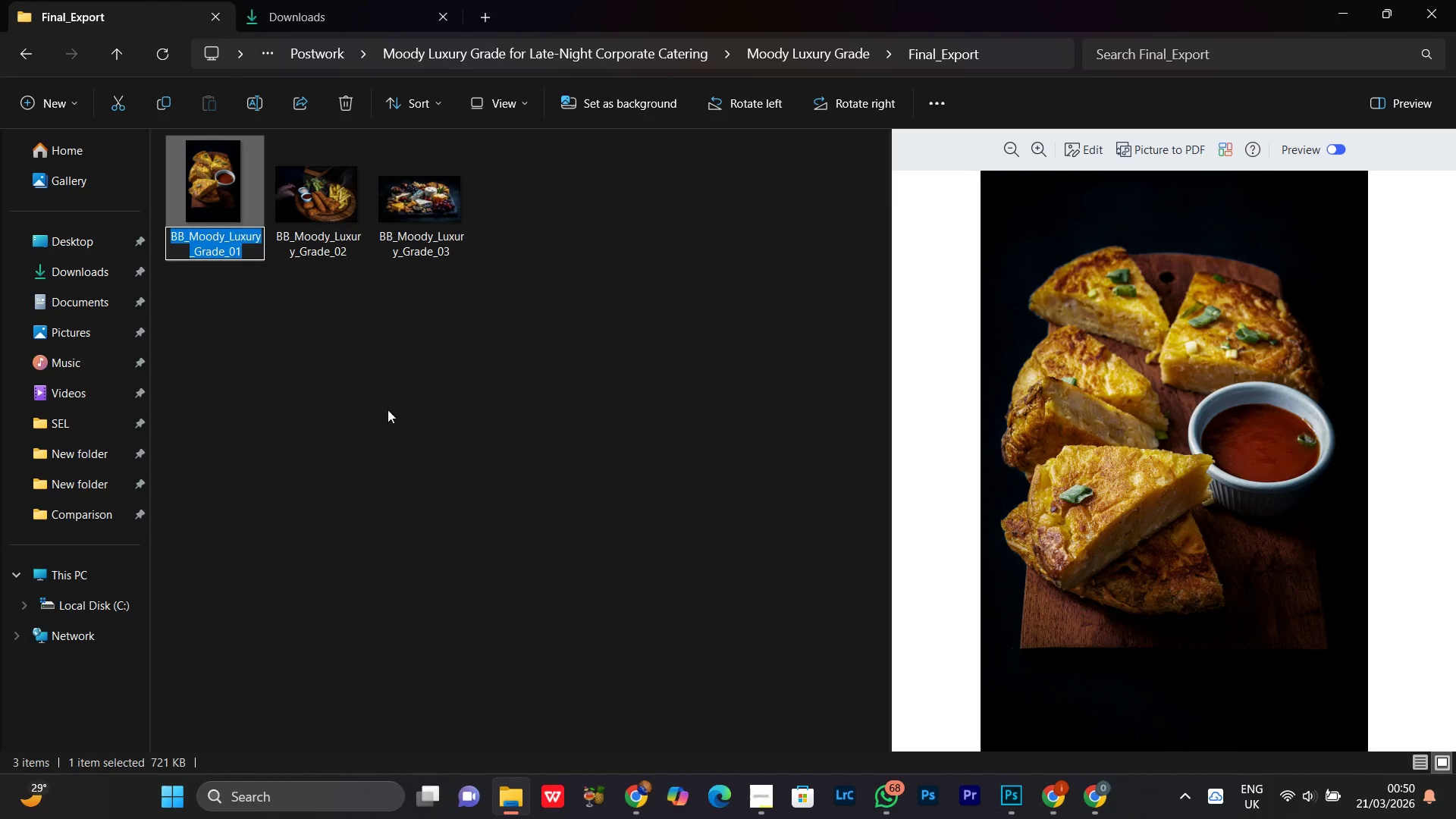 
key(Control+C)
 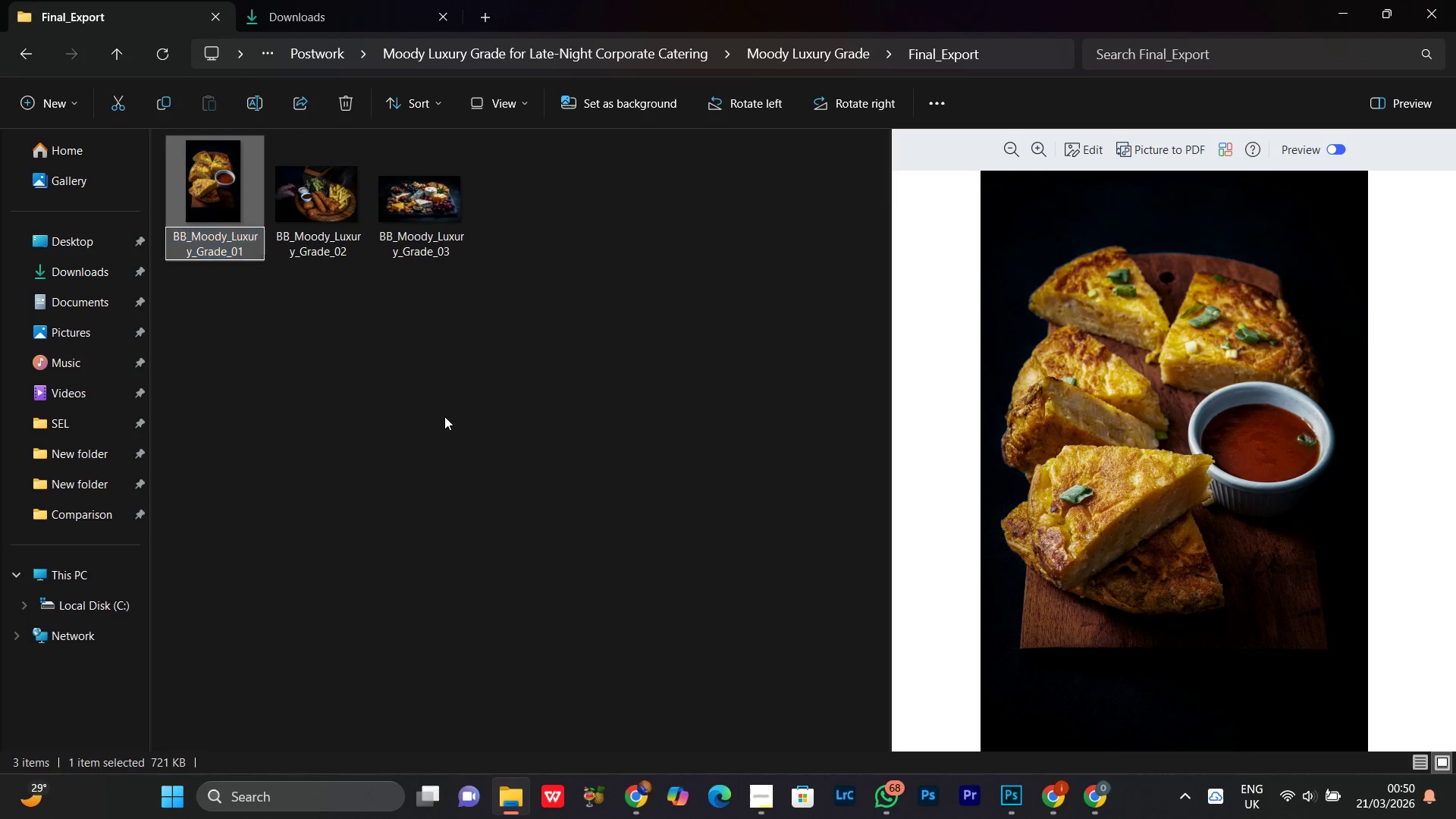 
left_click([444, 416])
 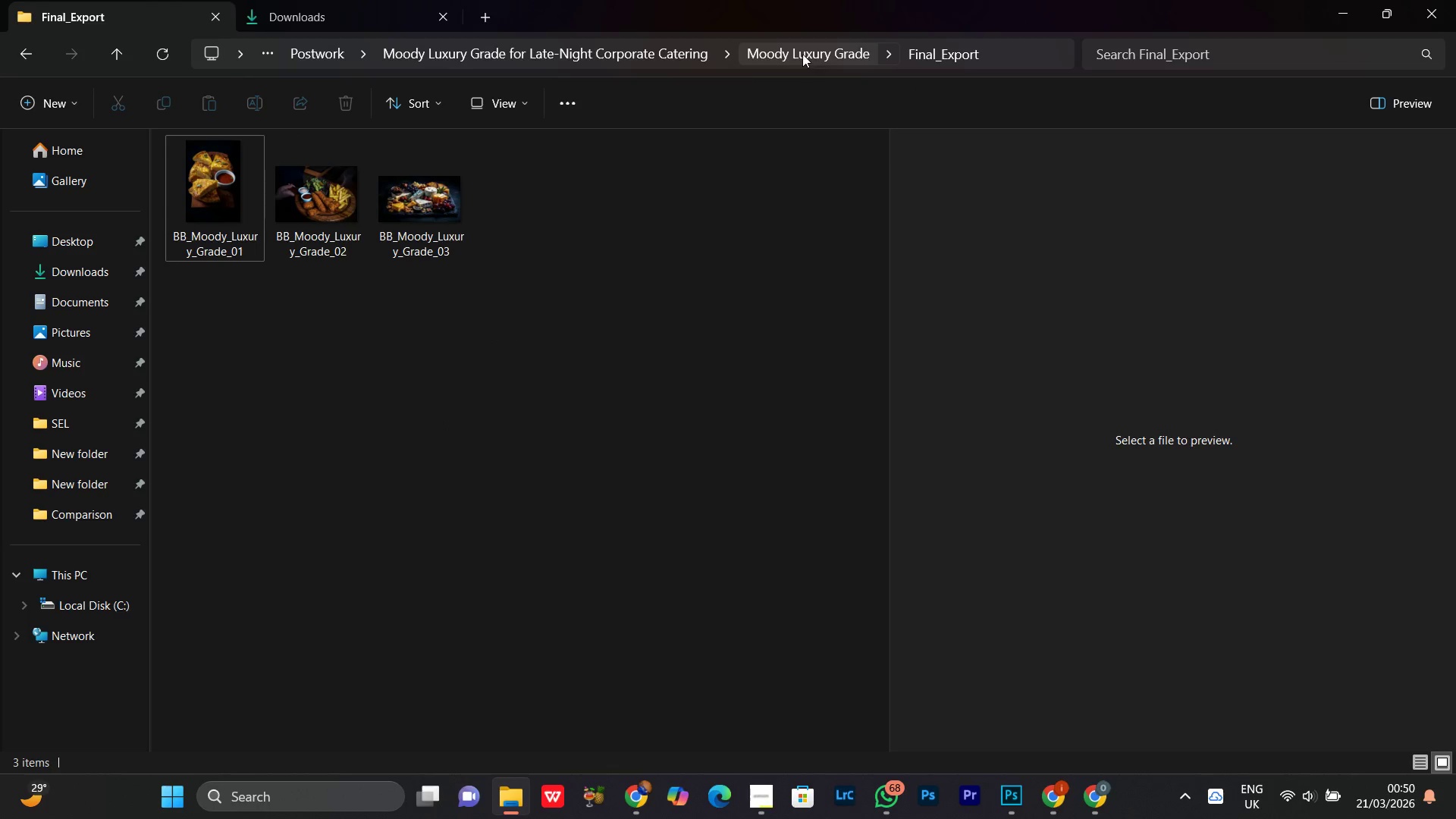 
left_click([802, 54])
 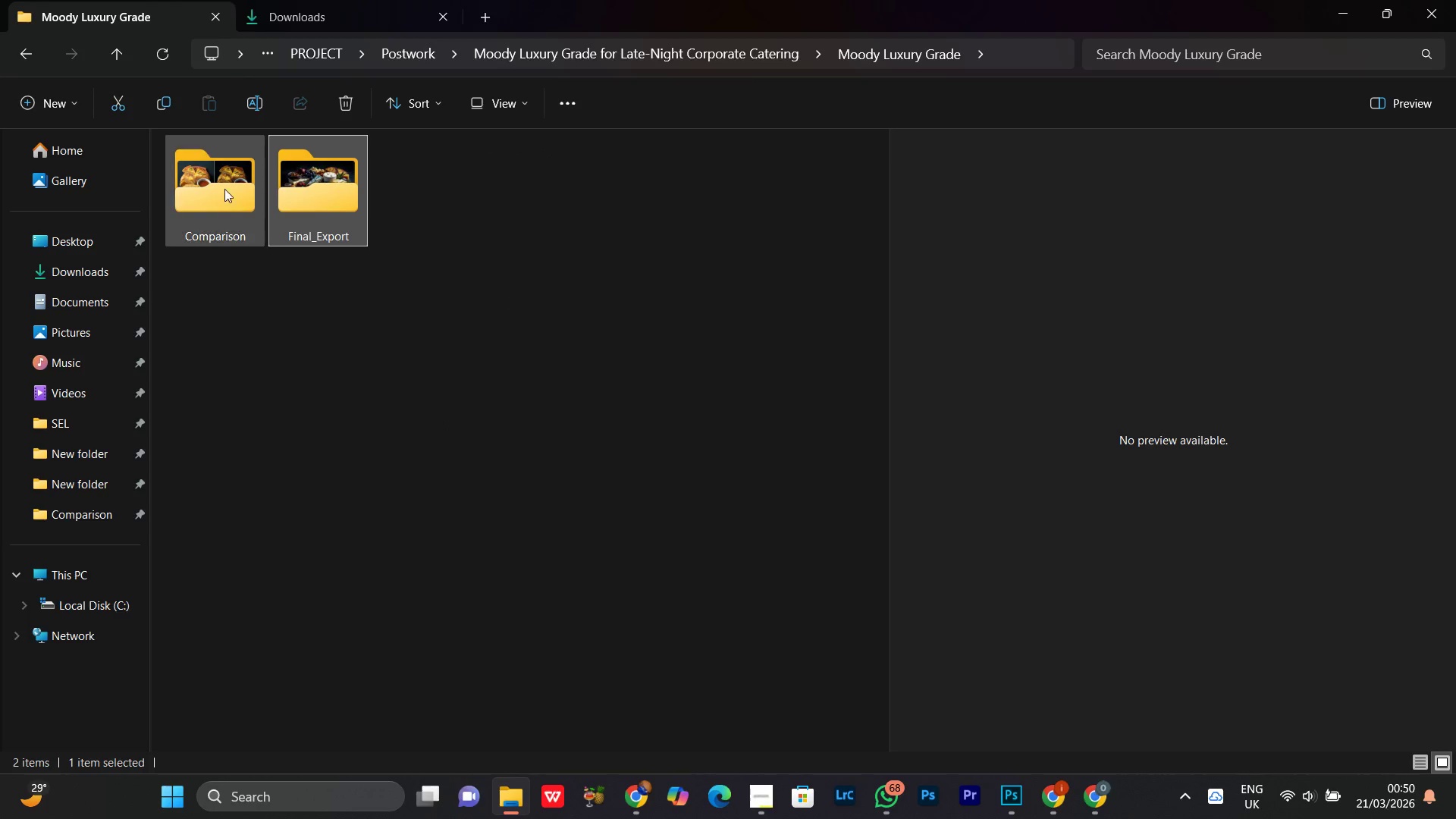 
double_click([224, 188])
 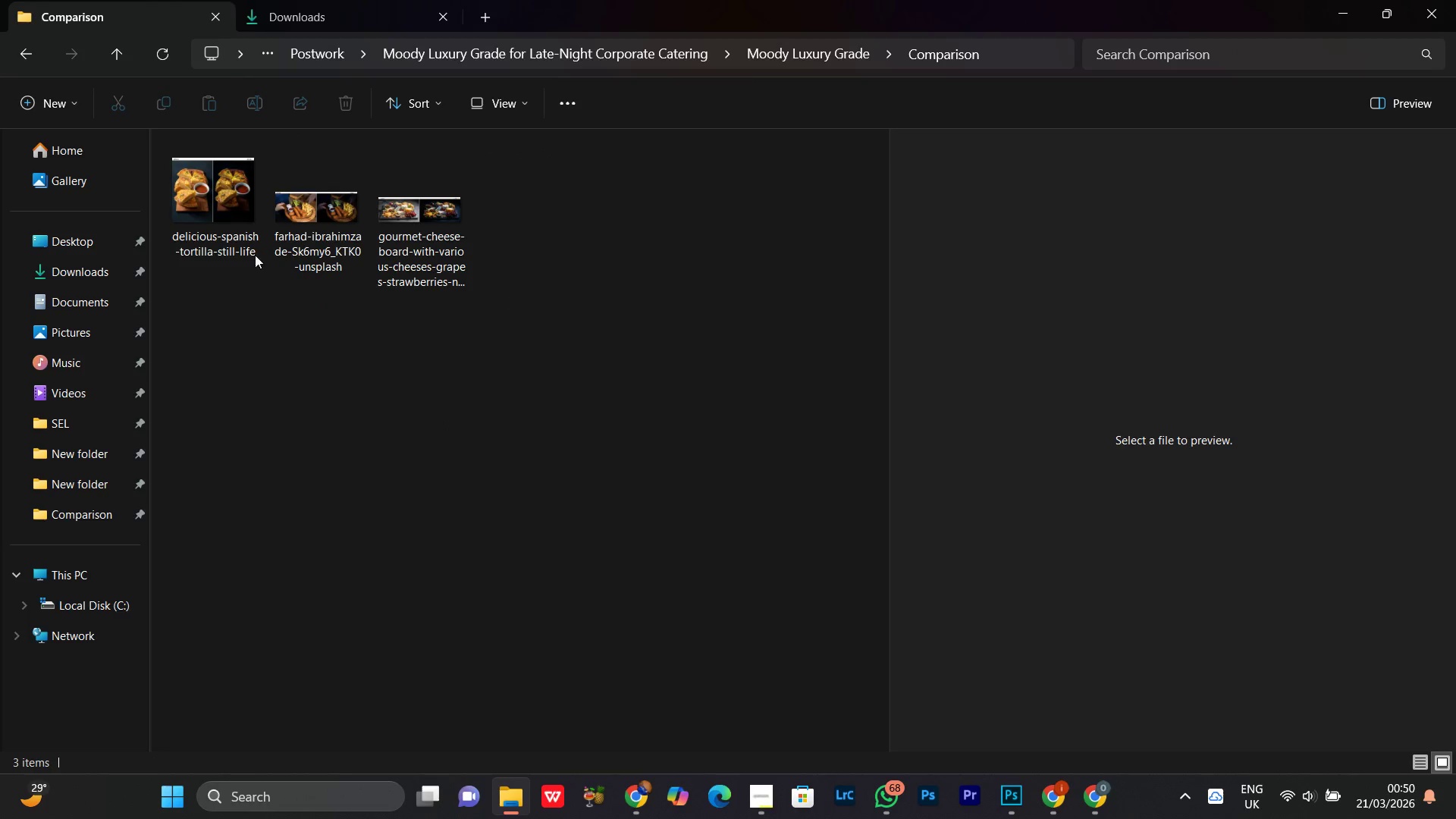 
left_click([221, 221])
 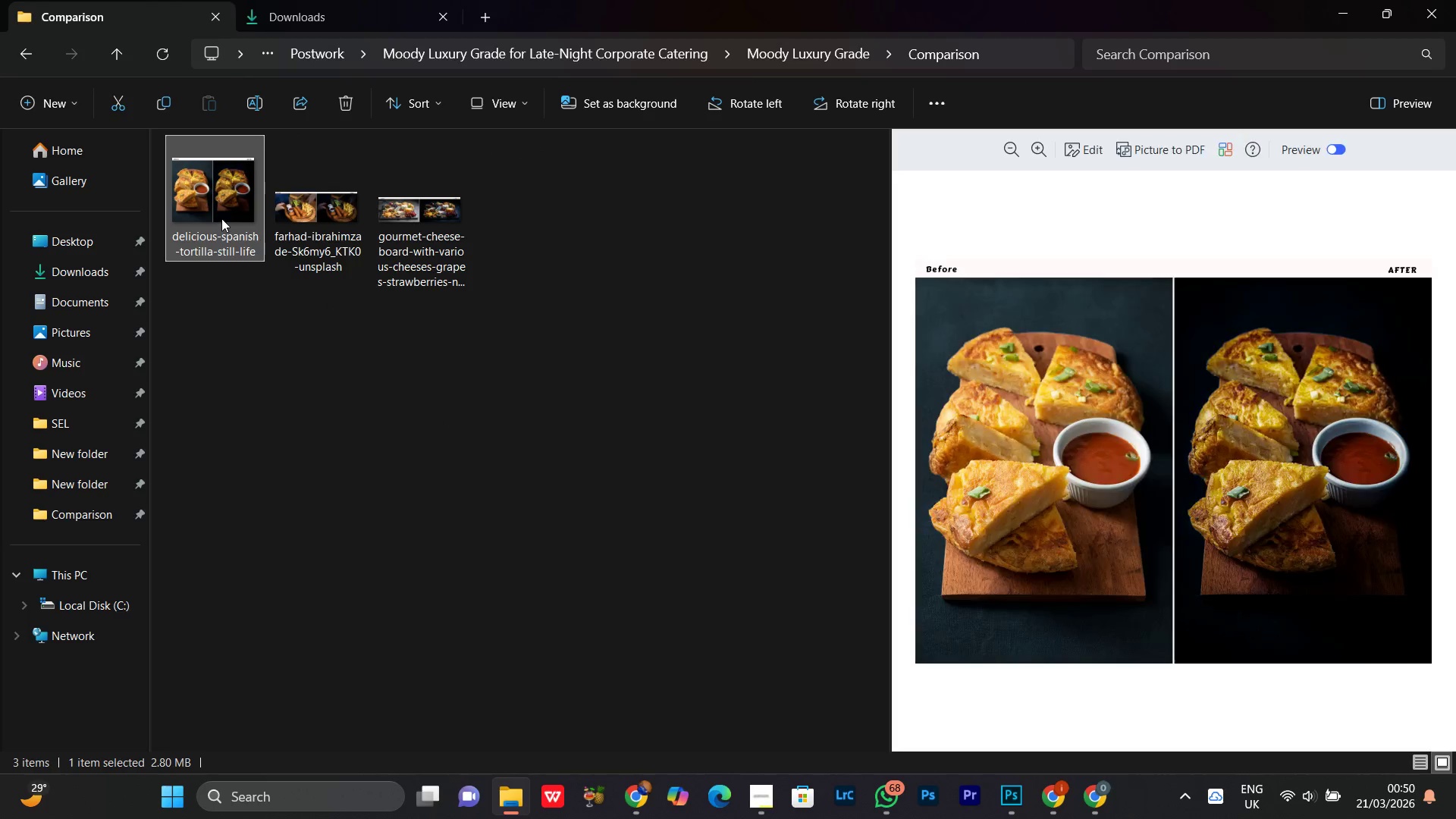 
right_click([221, 218])
 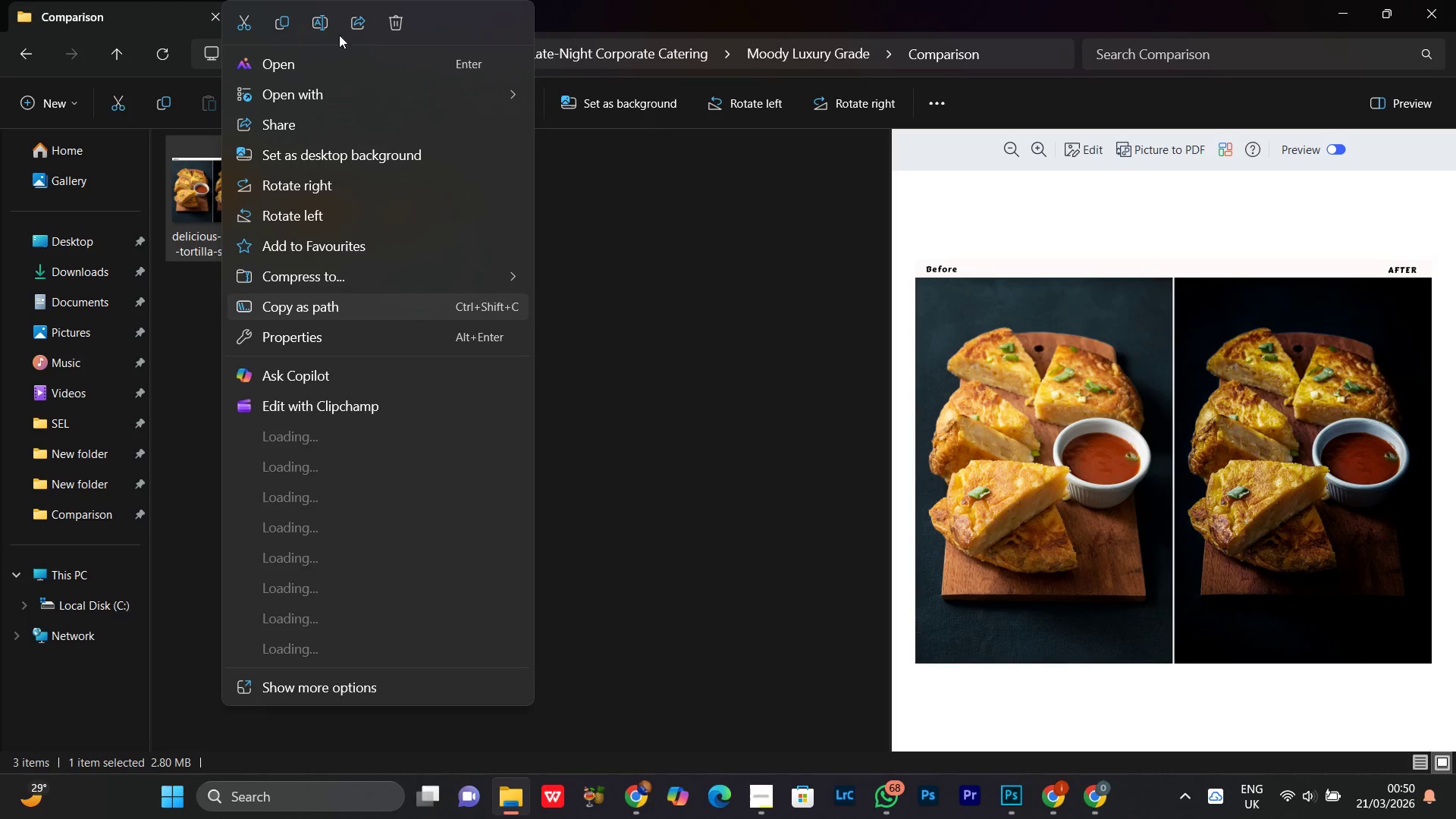 
left_click([318, 25])
 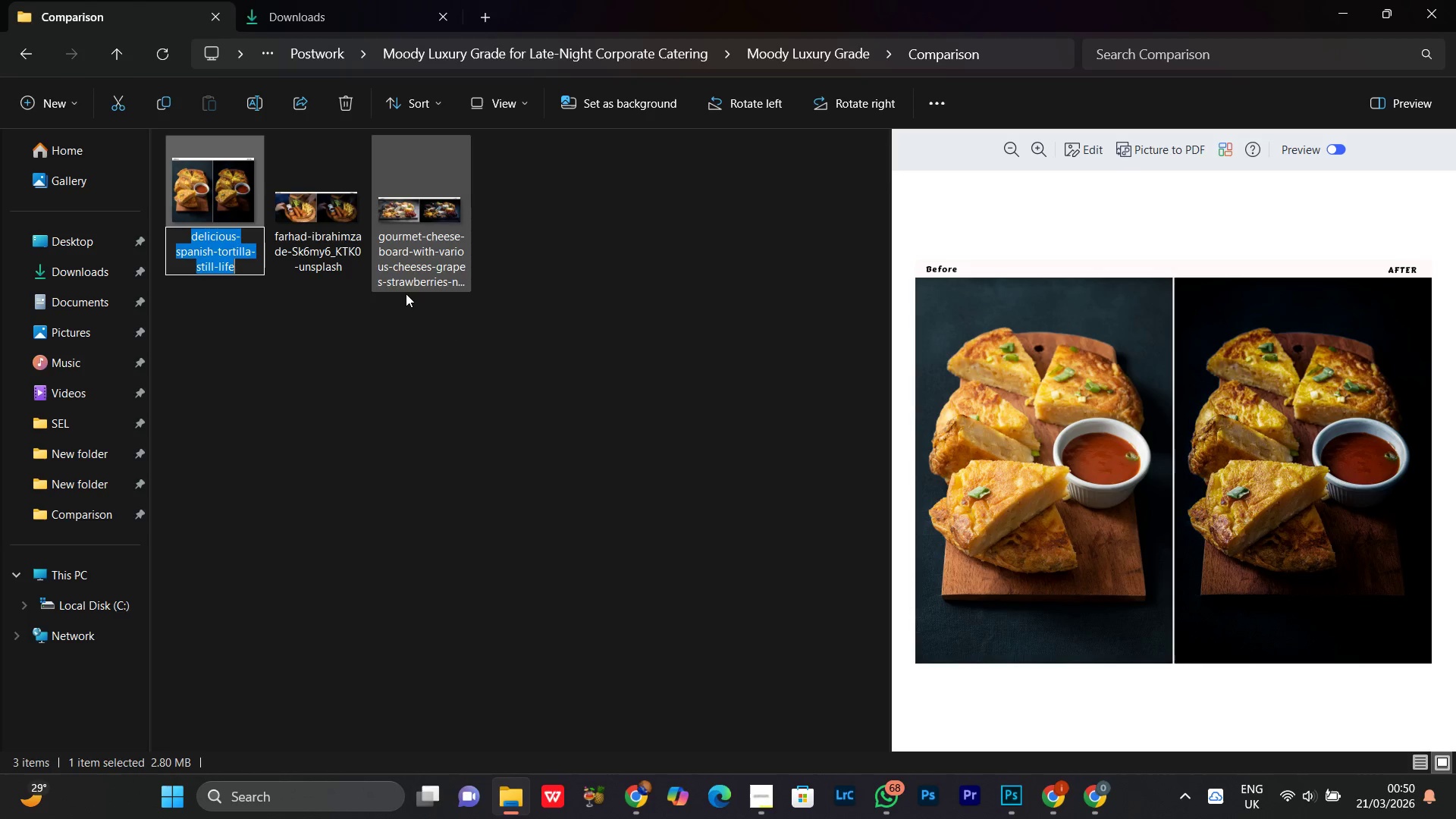 
key(Control+V)
 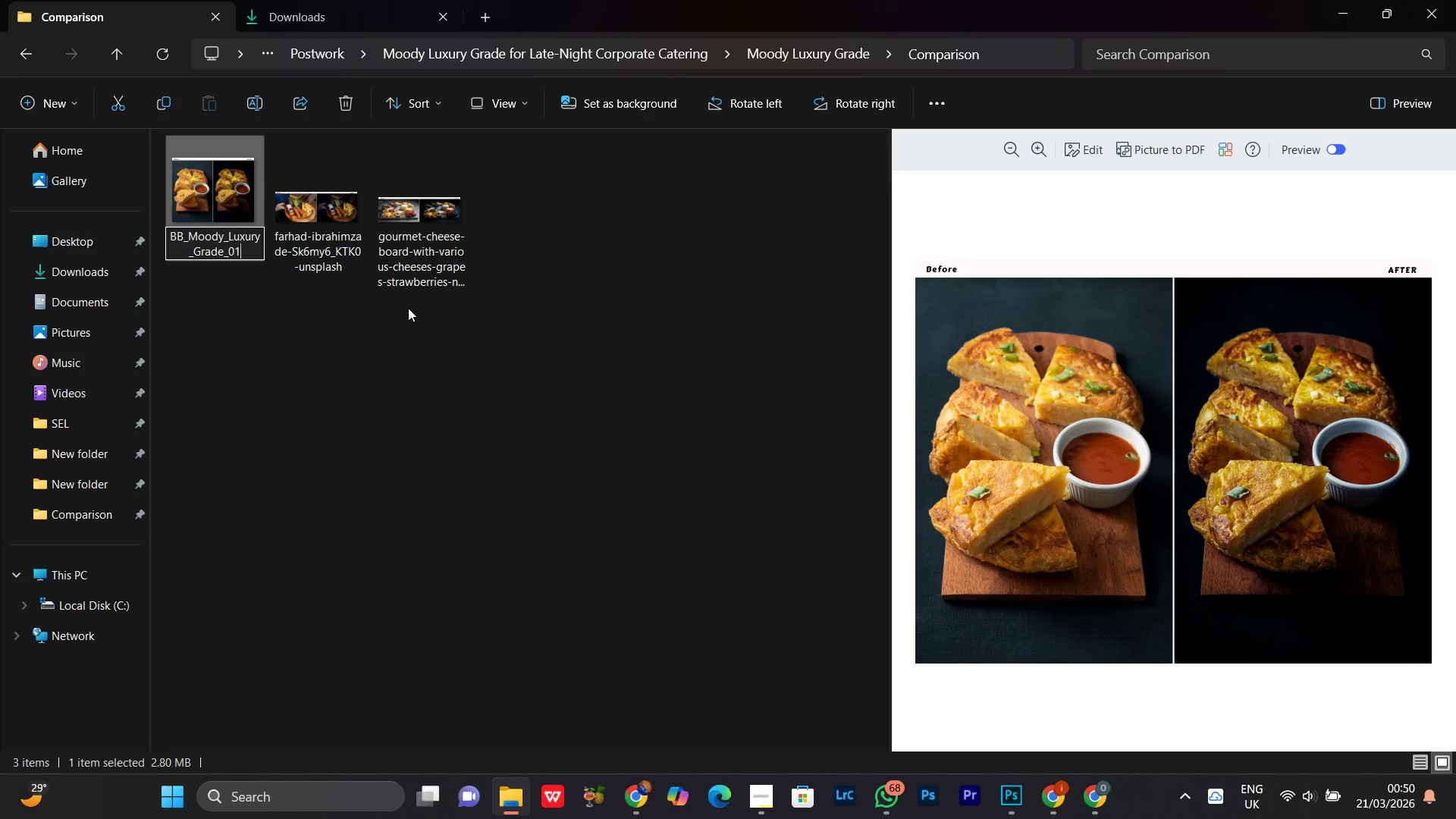 
type(_Comparison)
 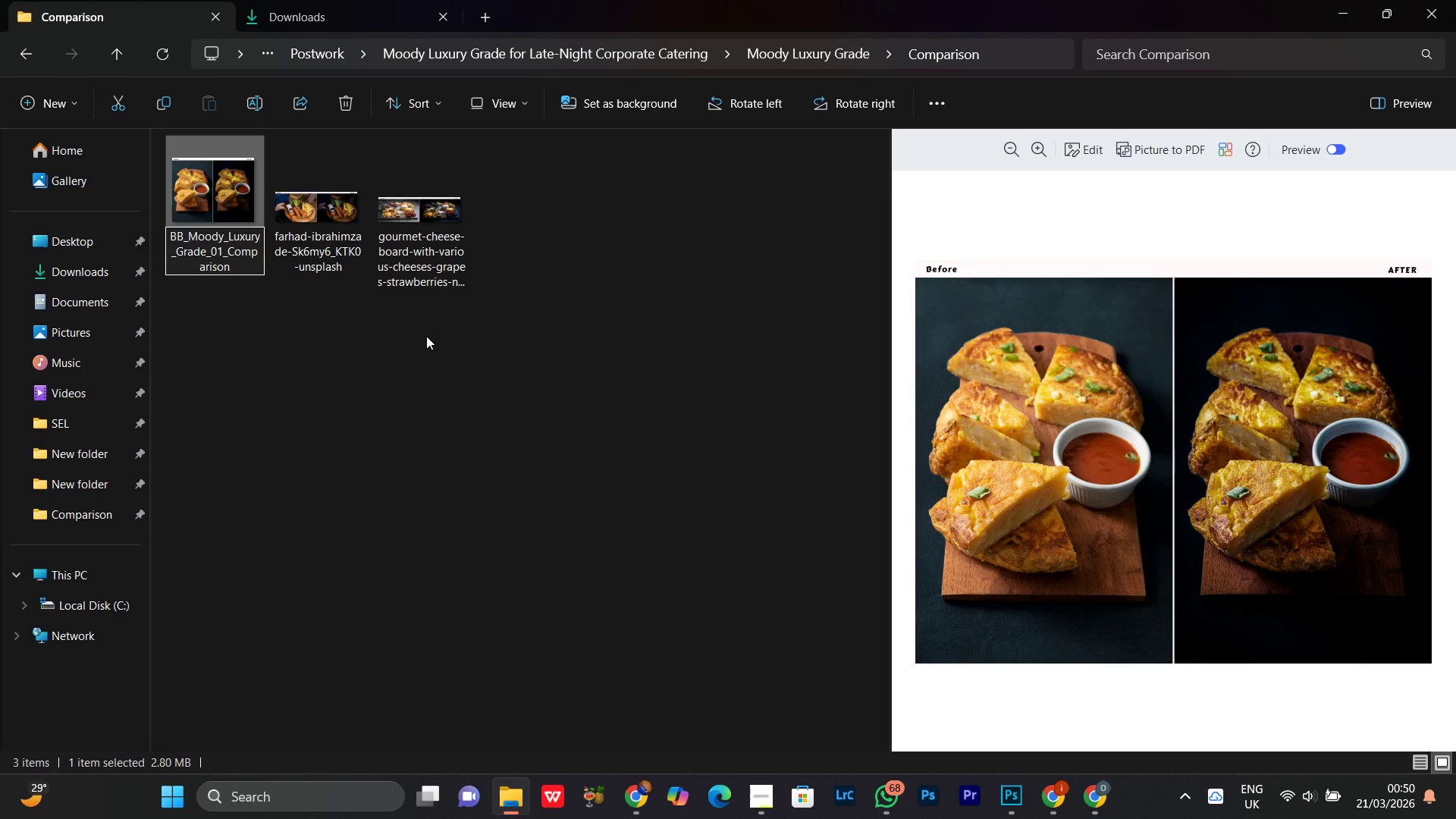 
left_click([347, 401])
 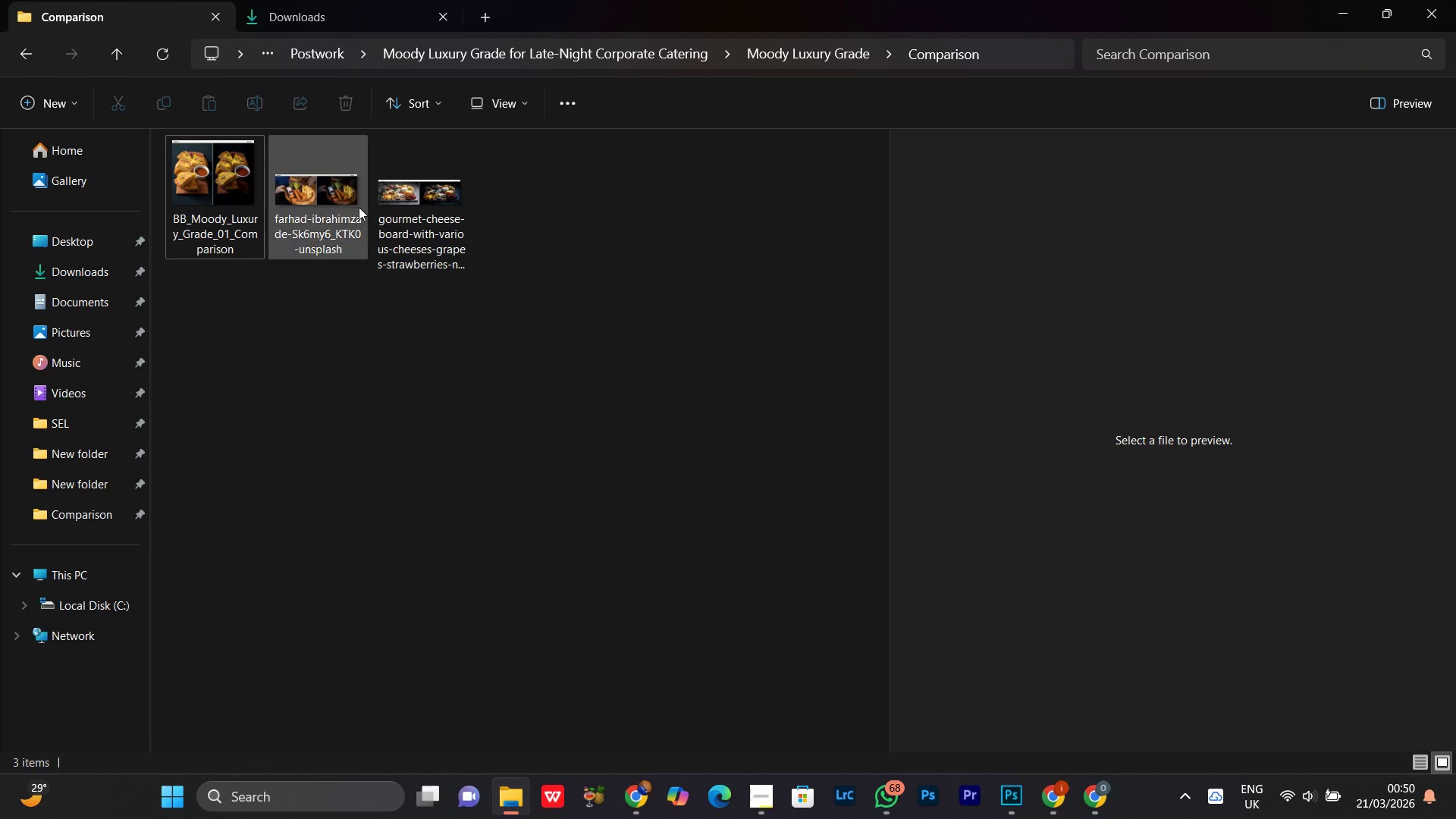 
left_click([334, 207])
 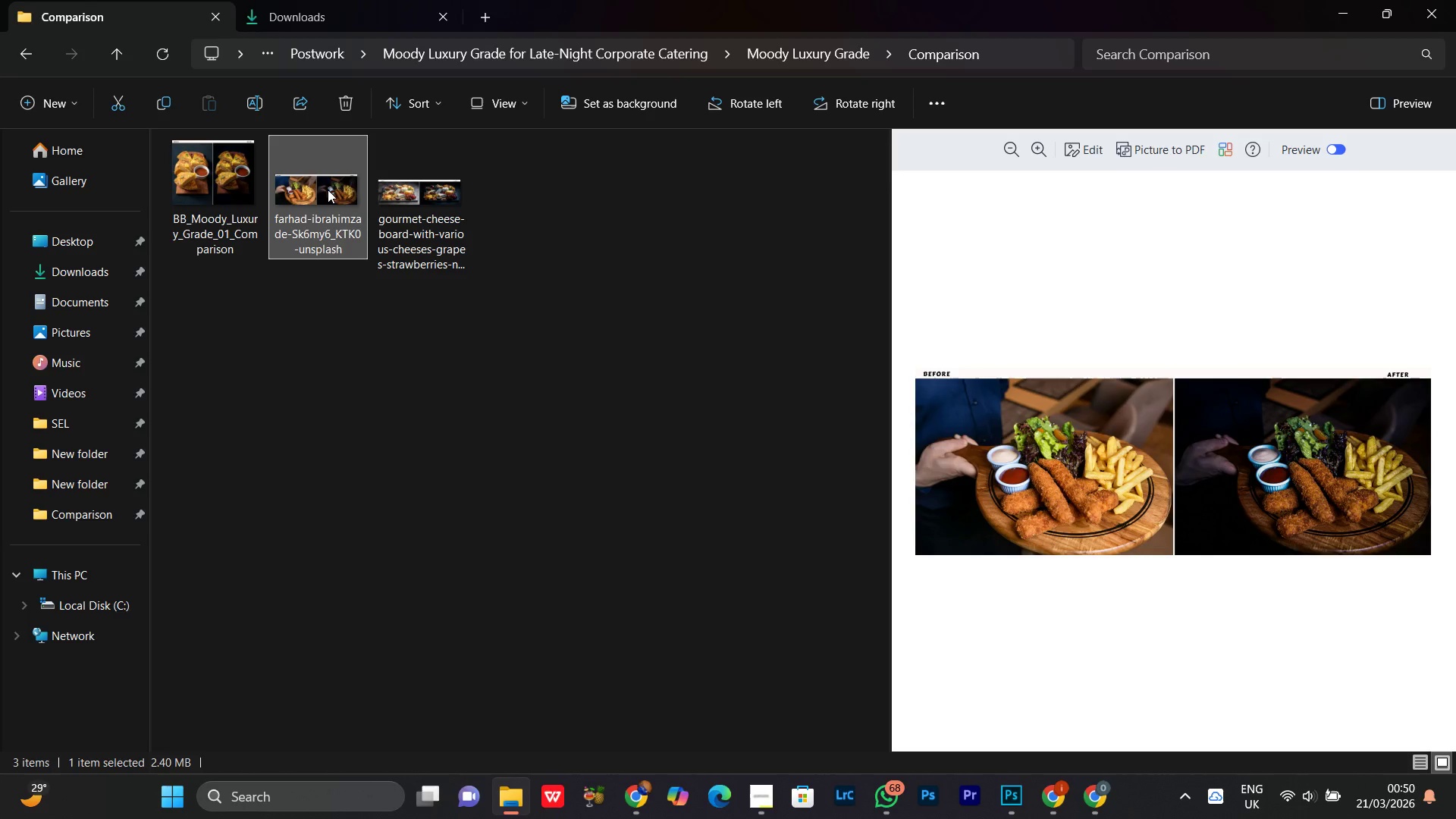 
right_click([326, 188])
 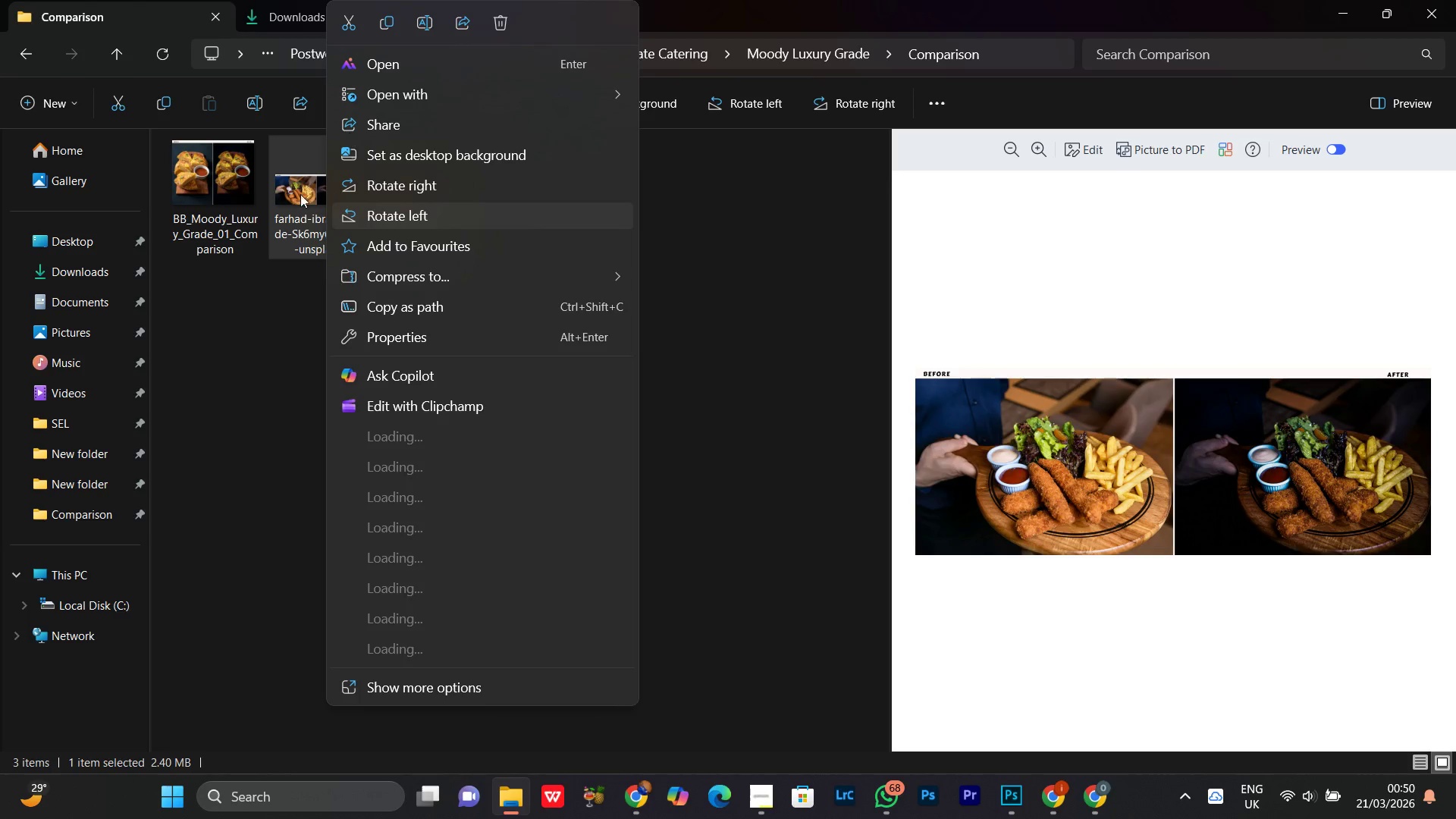 
left_click([209, 228])
 